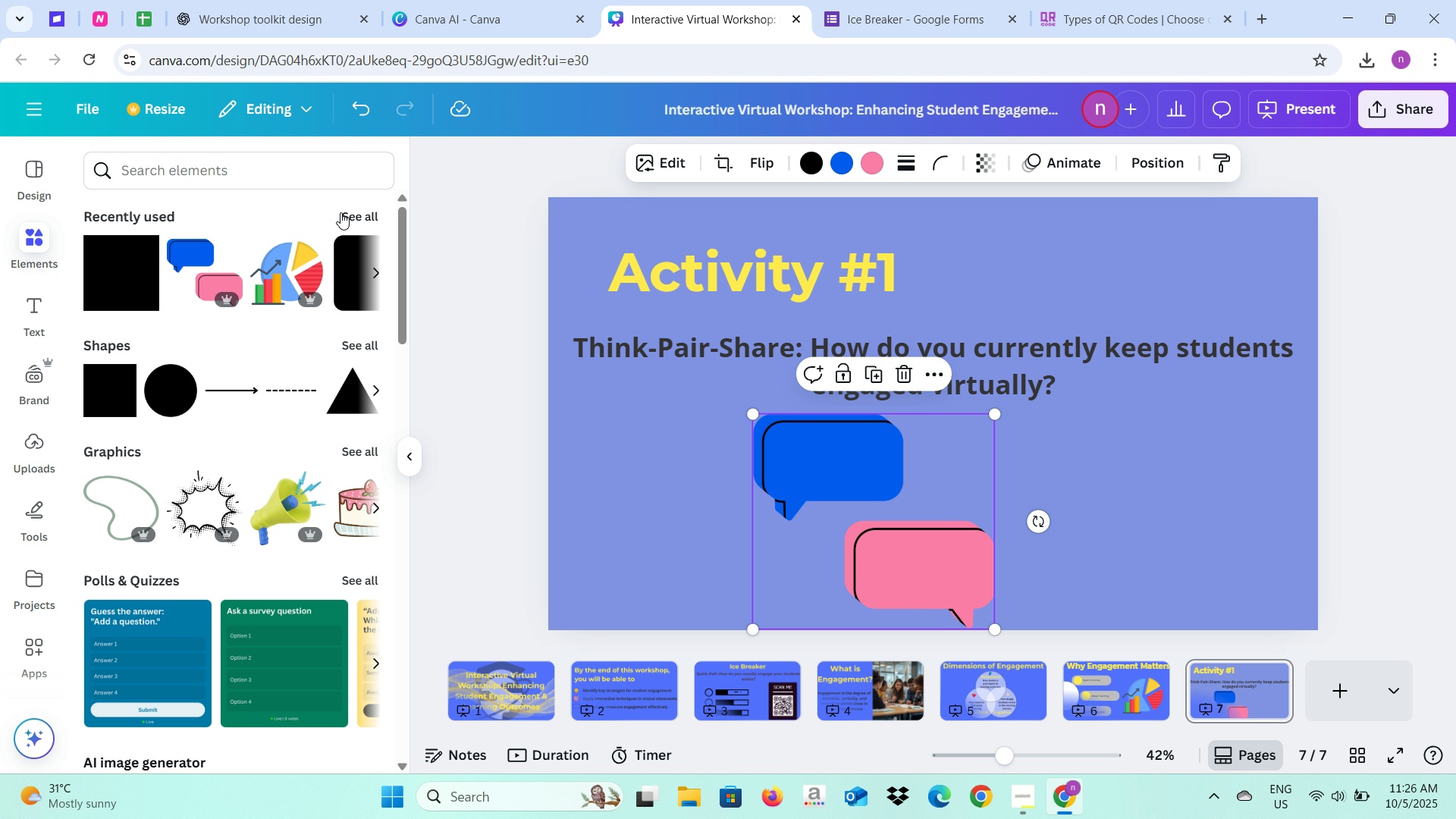 
left_click([202, 184])
 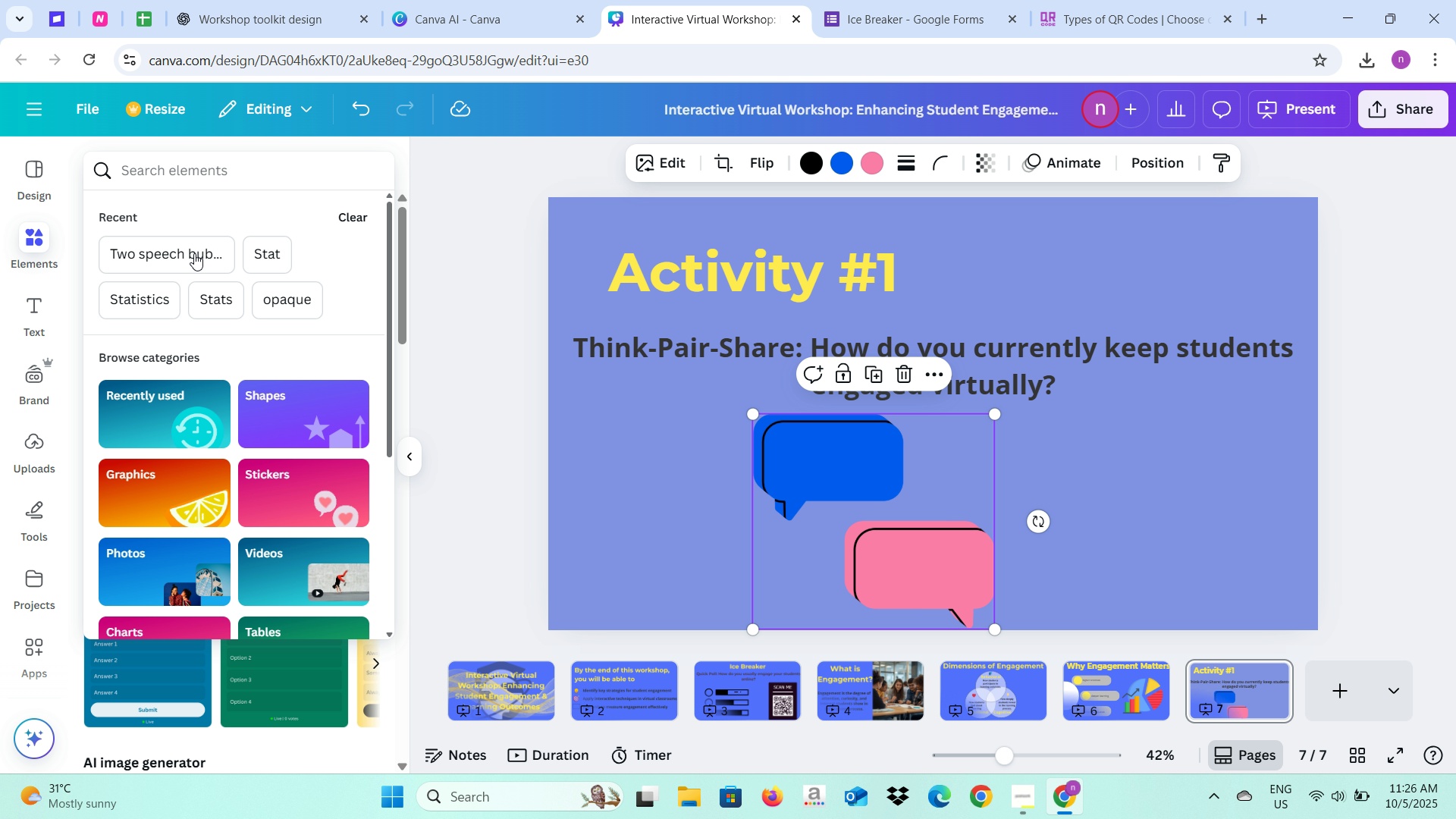 
left_click([194, 253])
 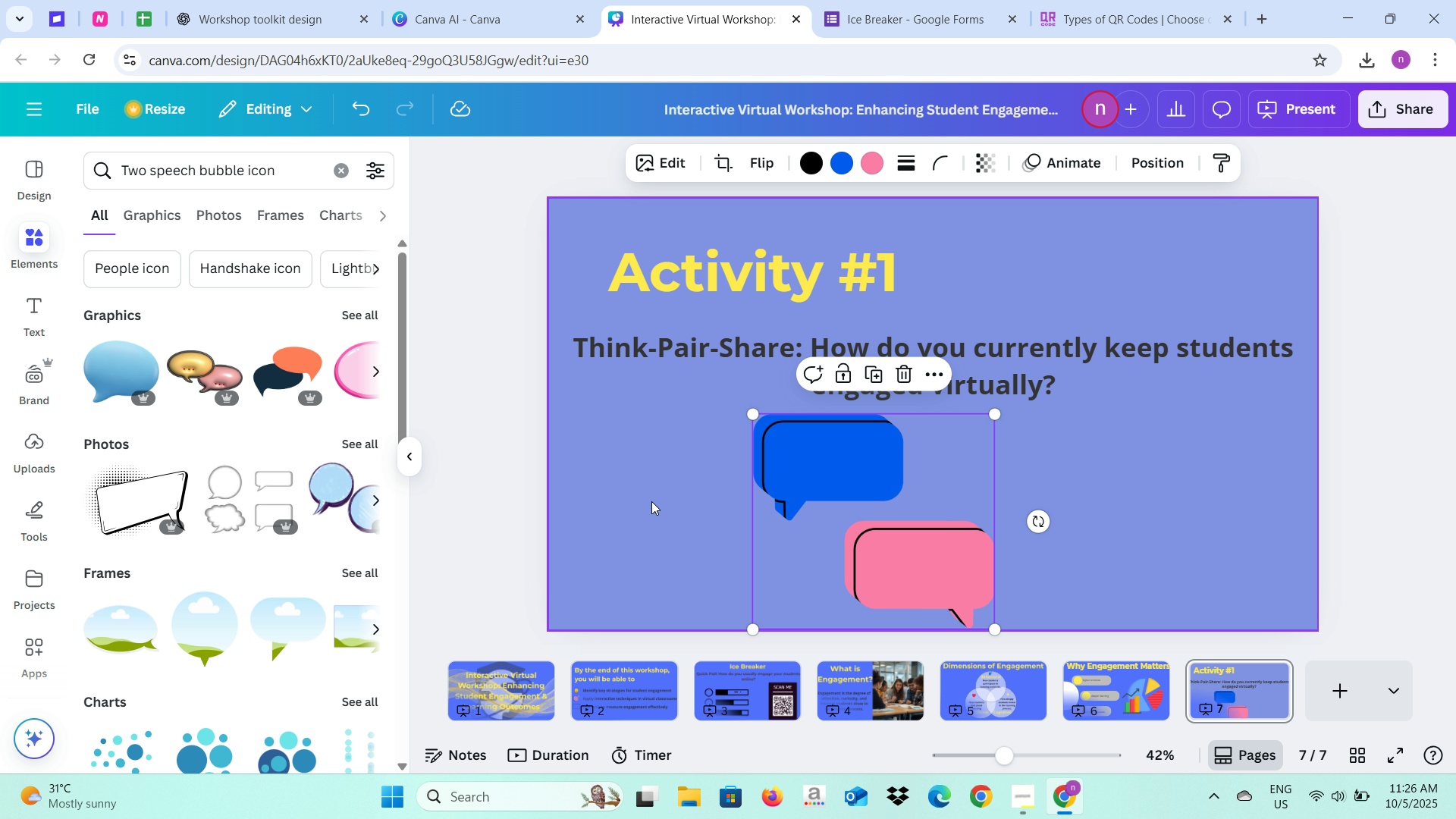 
left_click([817, 504])
 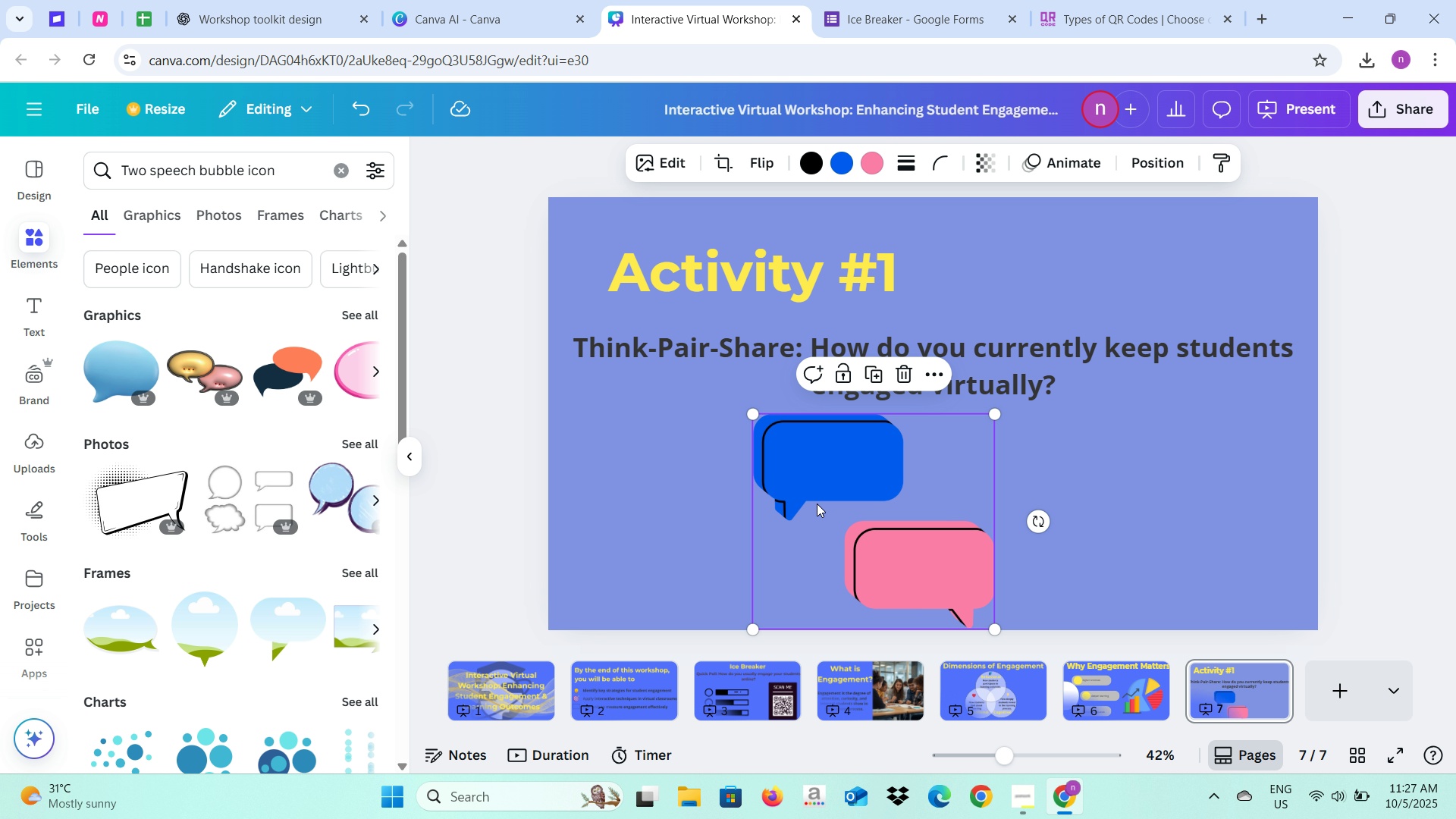 
key(Backspace)
 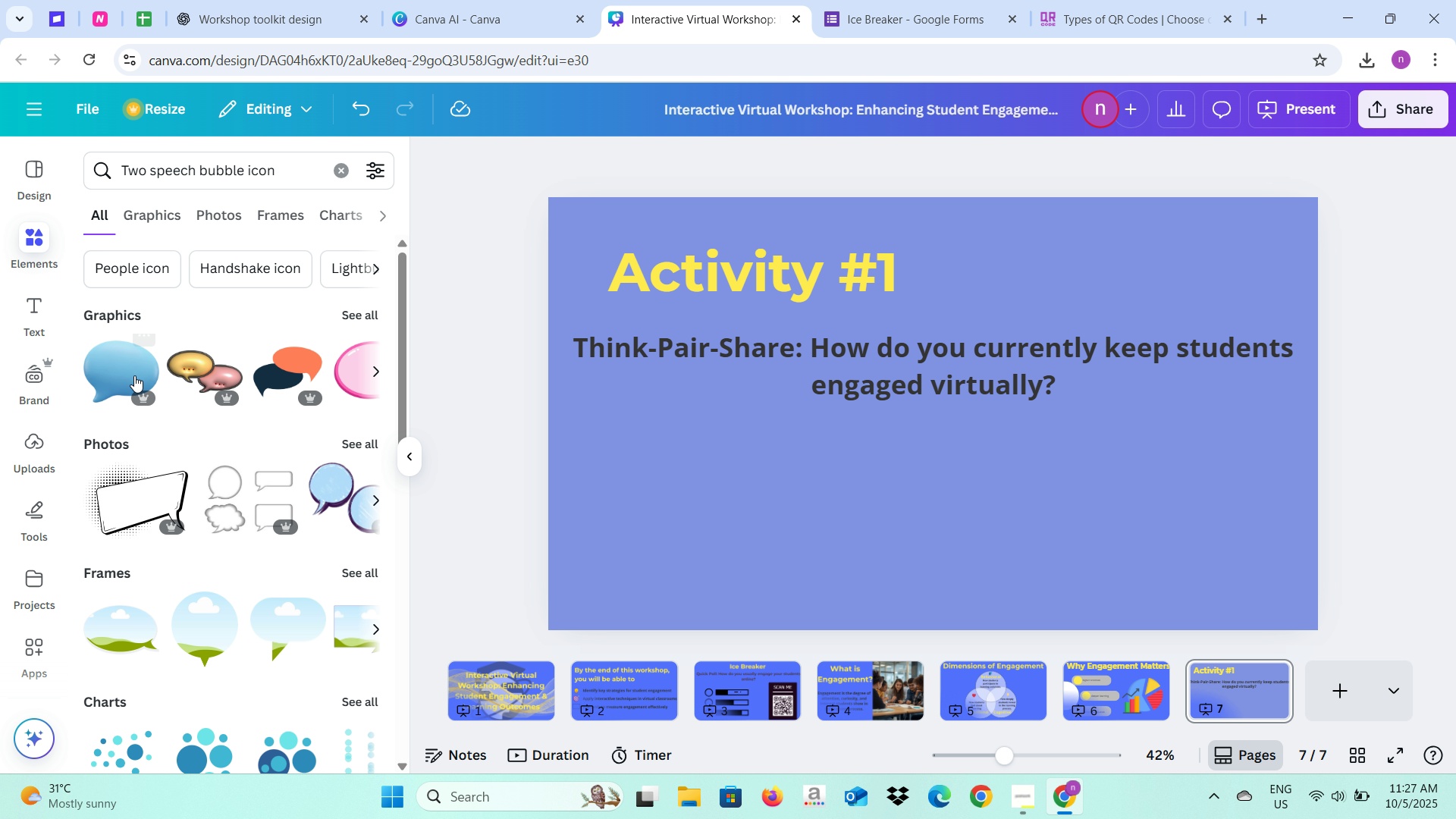 
left_click([375, 372])
 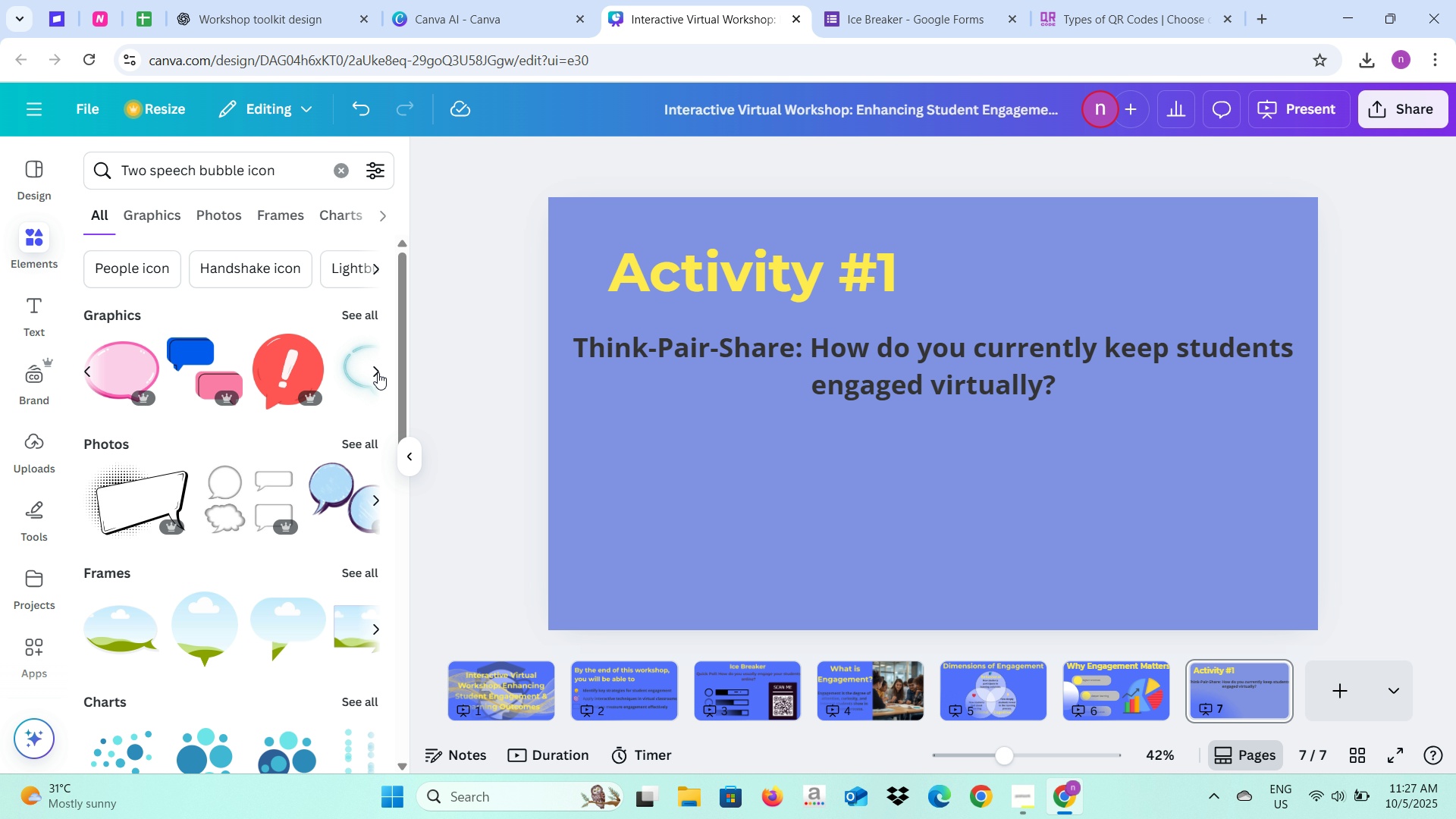 
left_click([378, 372])
 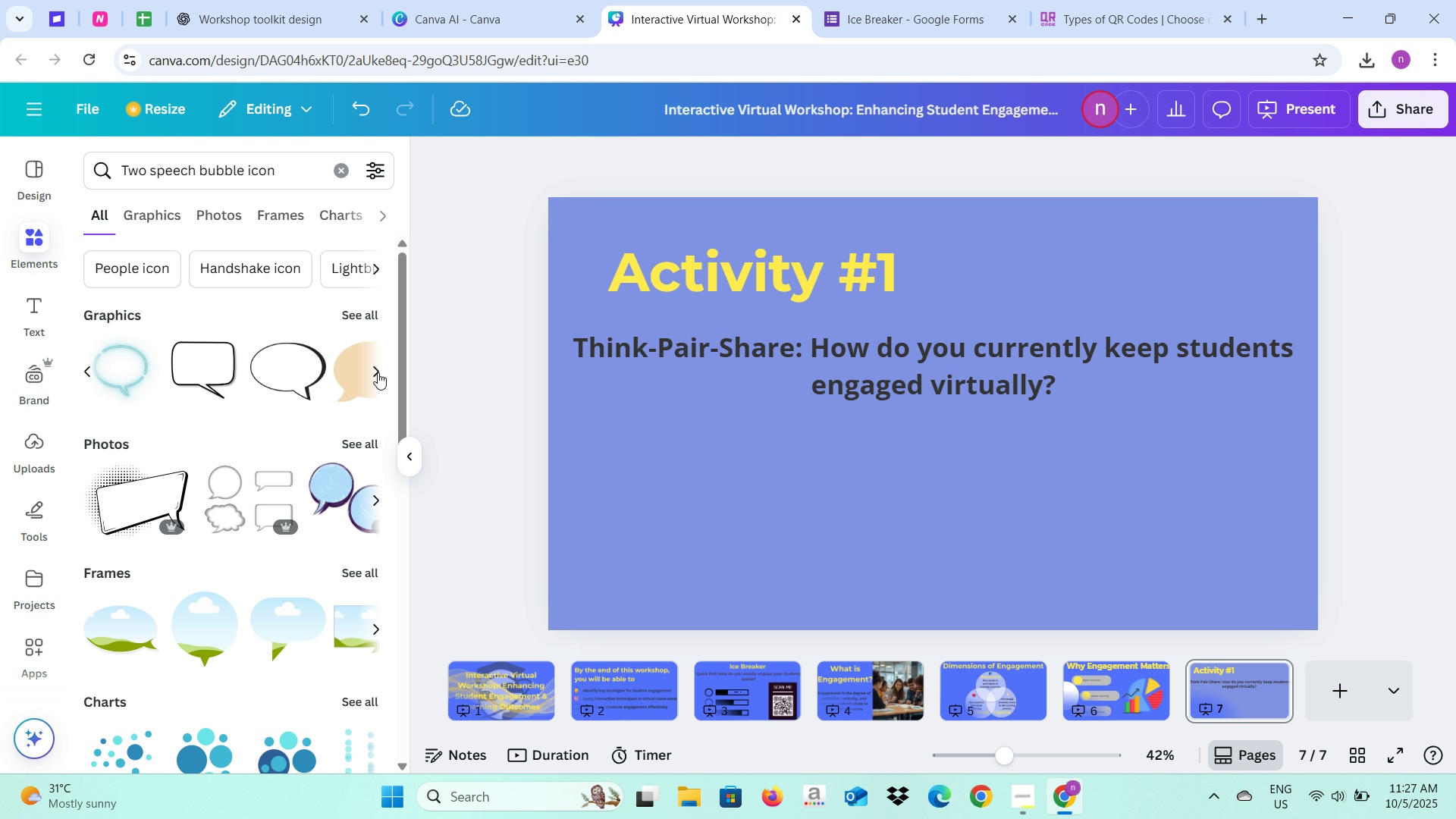 
left_click([378, 372])
 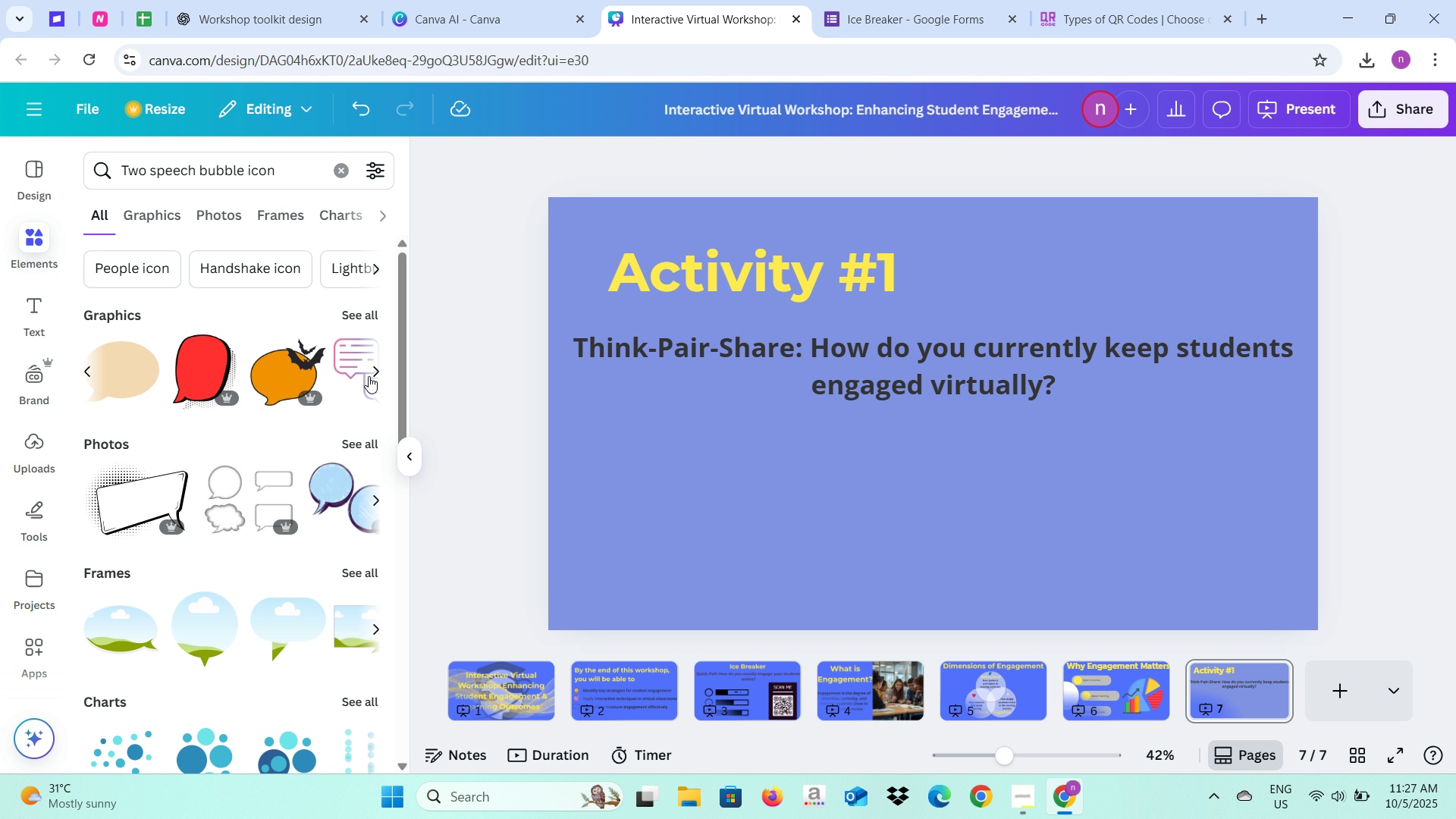 
left_click([347, 390])
 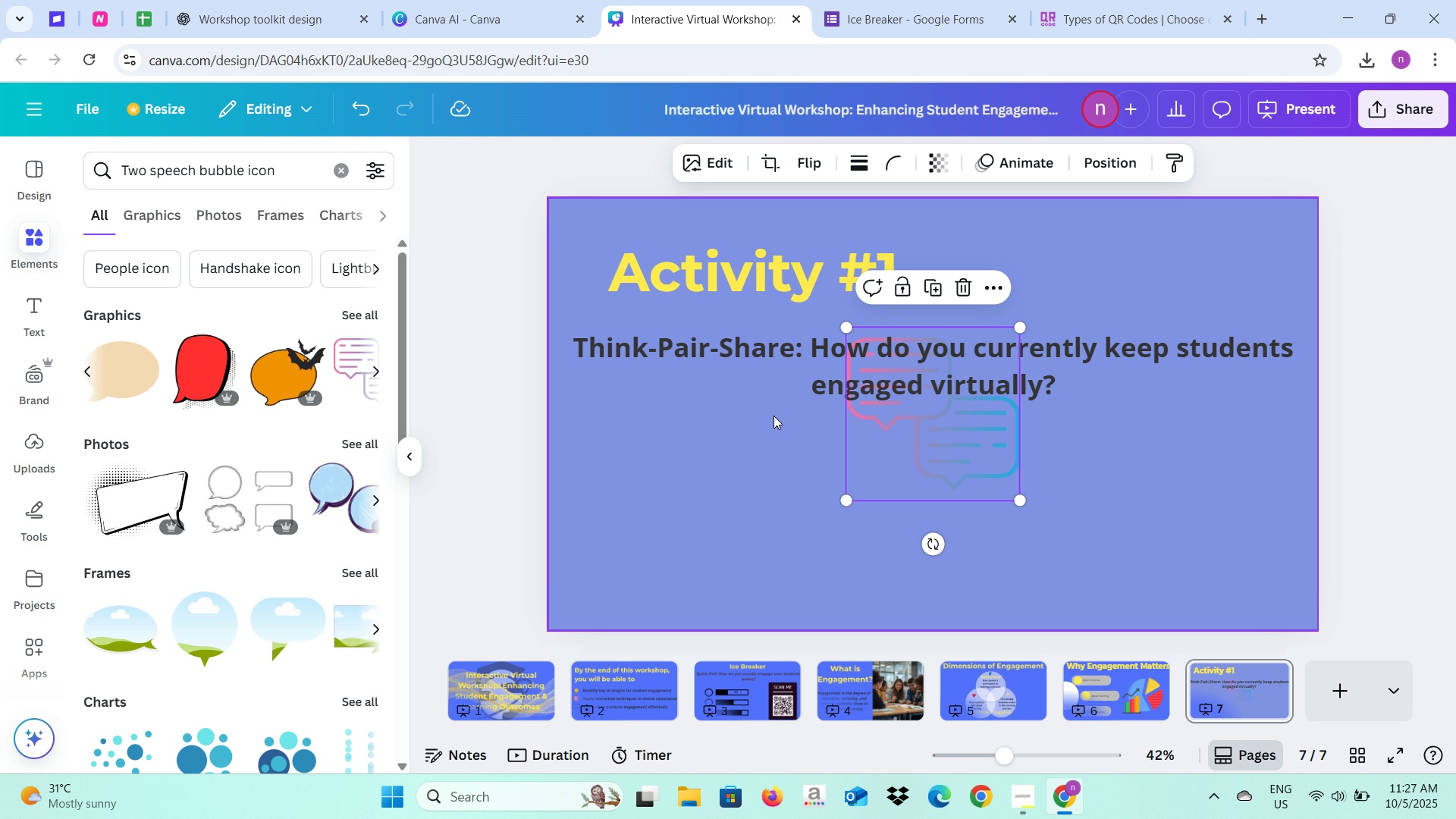 
left_click_drag(start_coordinate=[884, 429], to_coordinate=[819, 498])
 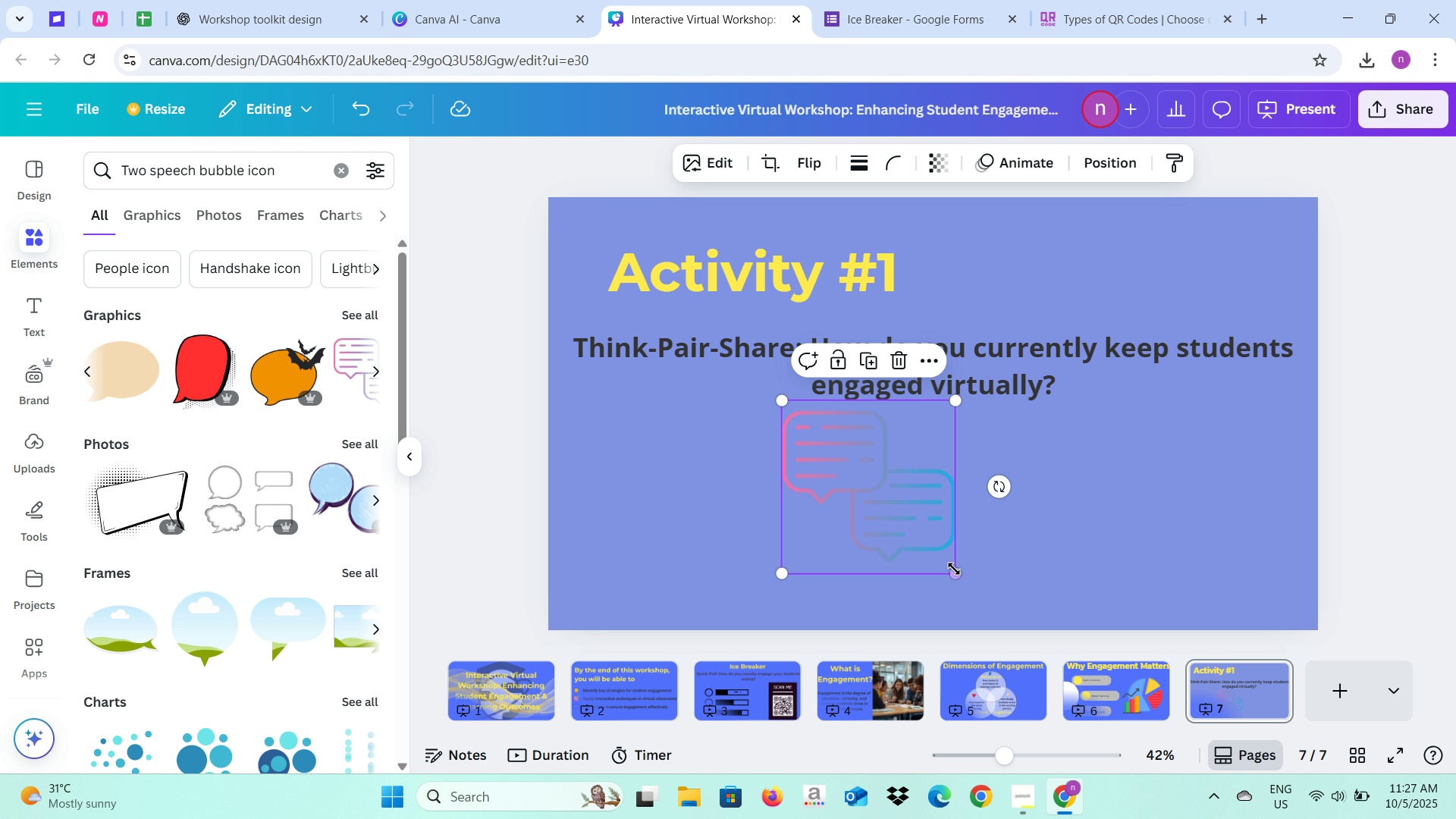 
left_click_drag(start_coordinate=[954, 571], to_coordinate=[1021, 602])
 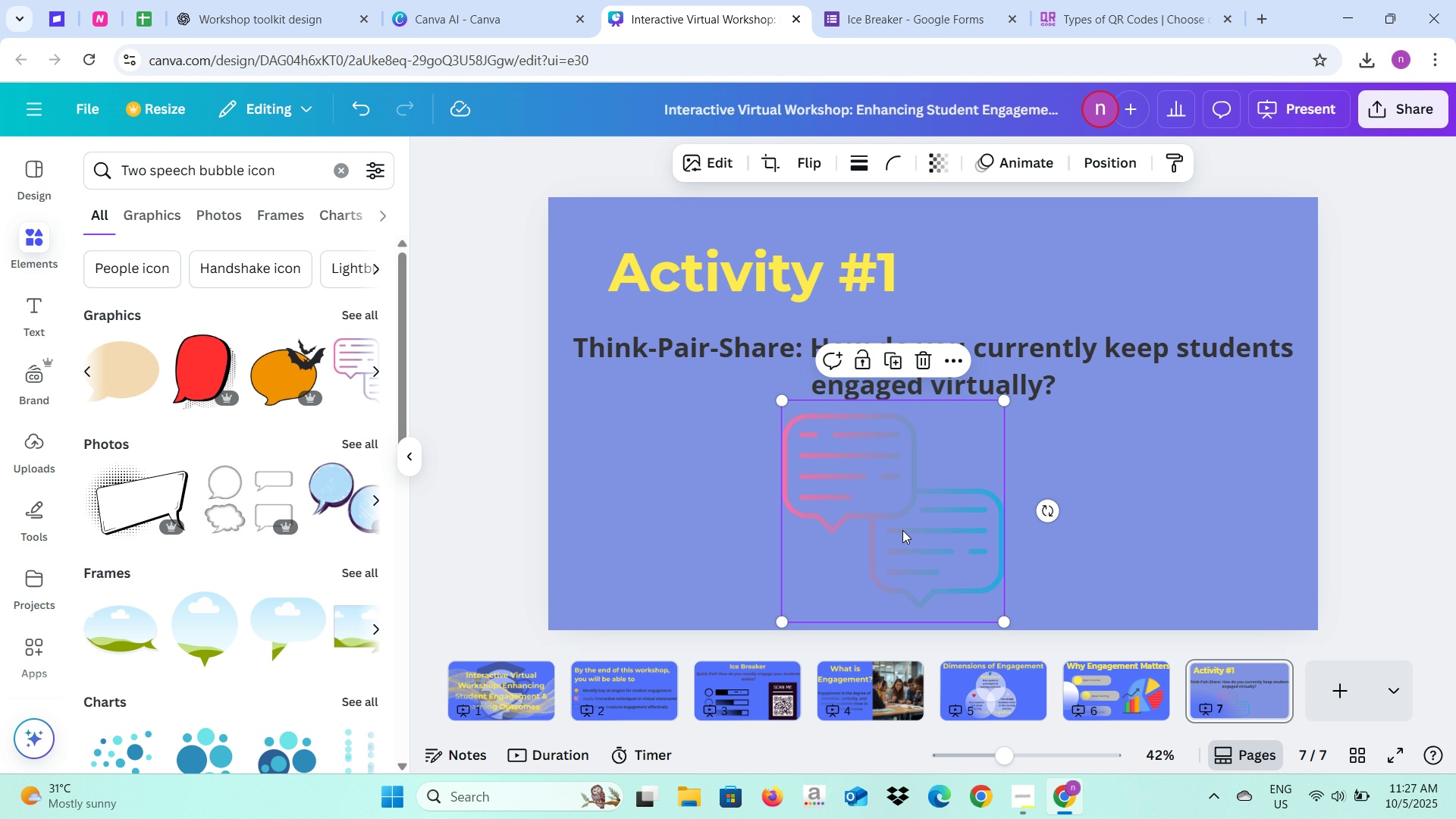 
left_click_drag(start_coordinate=[902, 530], to_coordinate=[811, 536])
 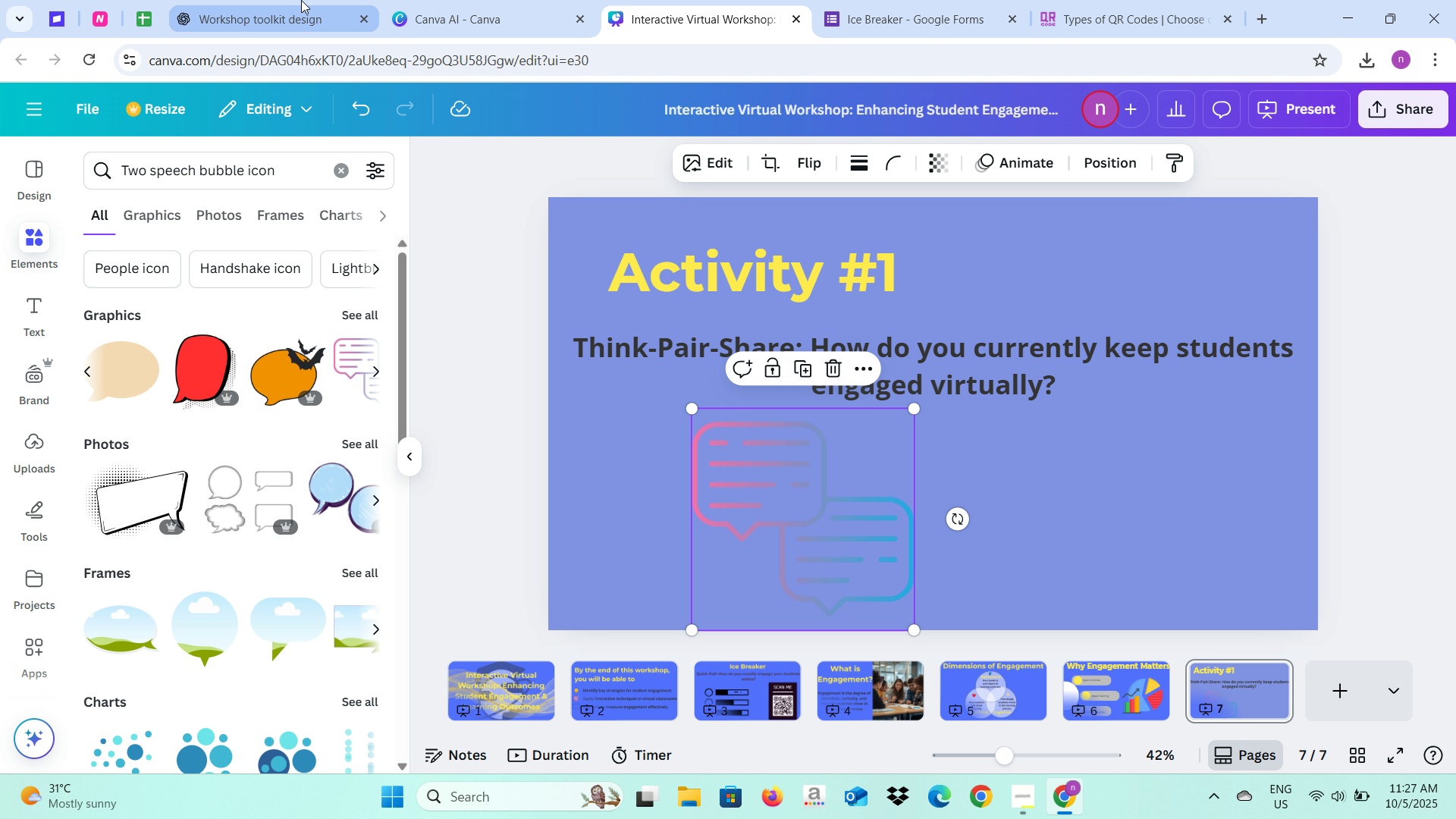 
left_click([301, 0])
 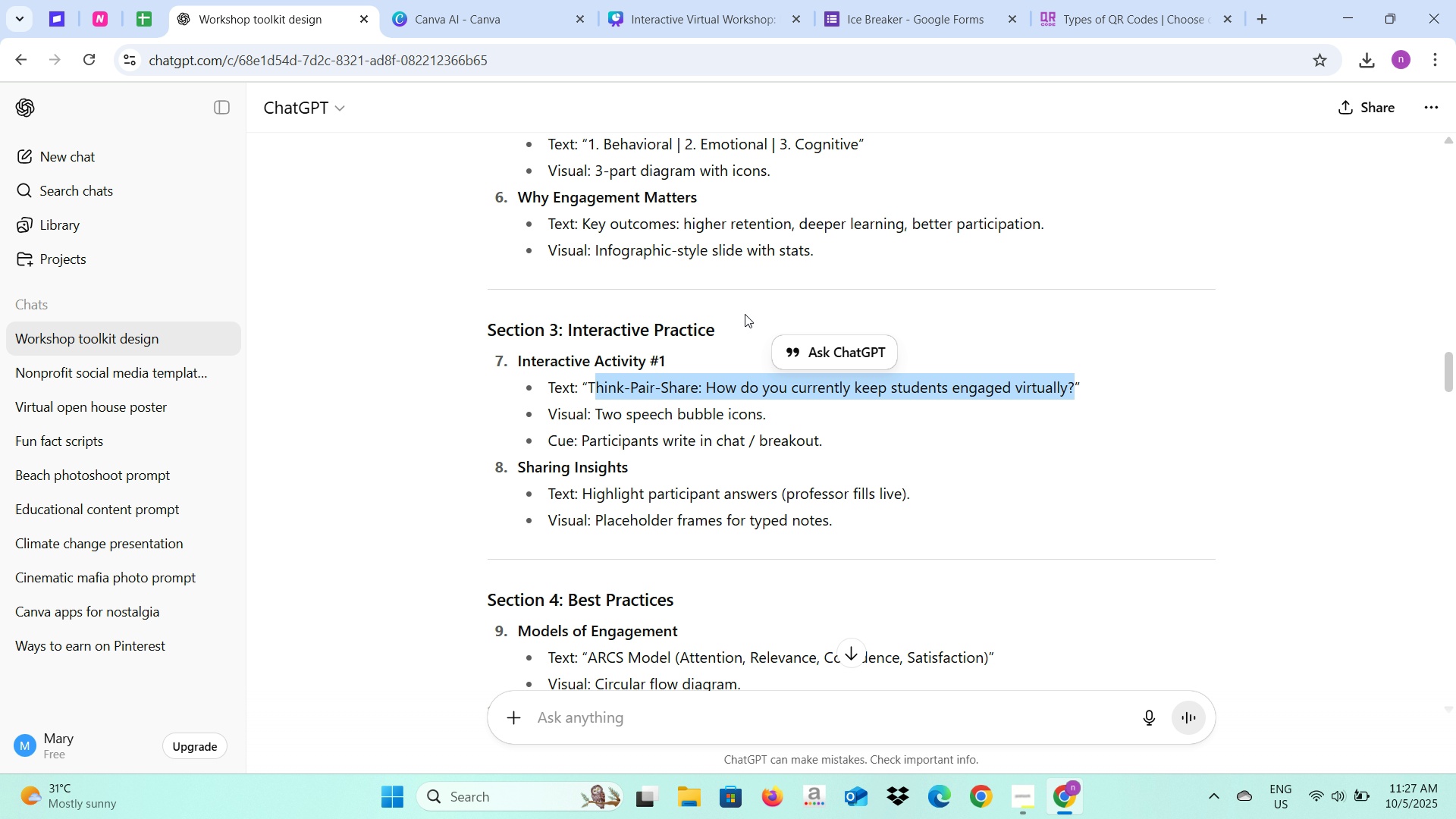 
left_click([480, 0])
 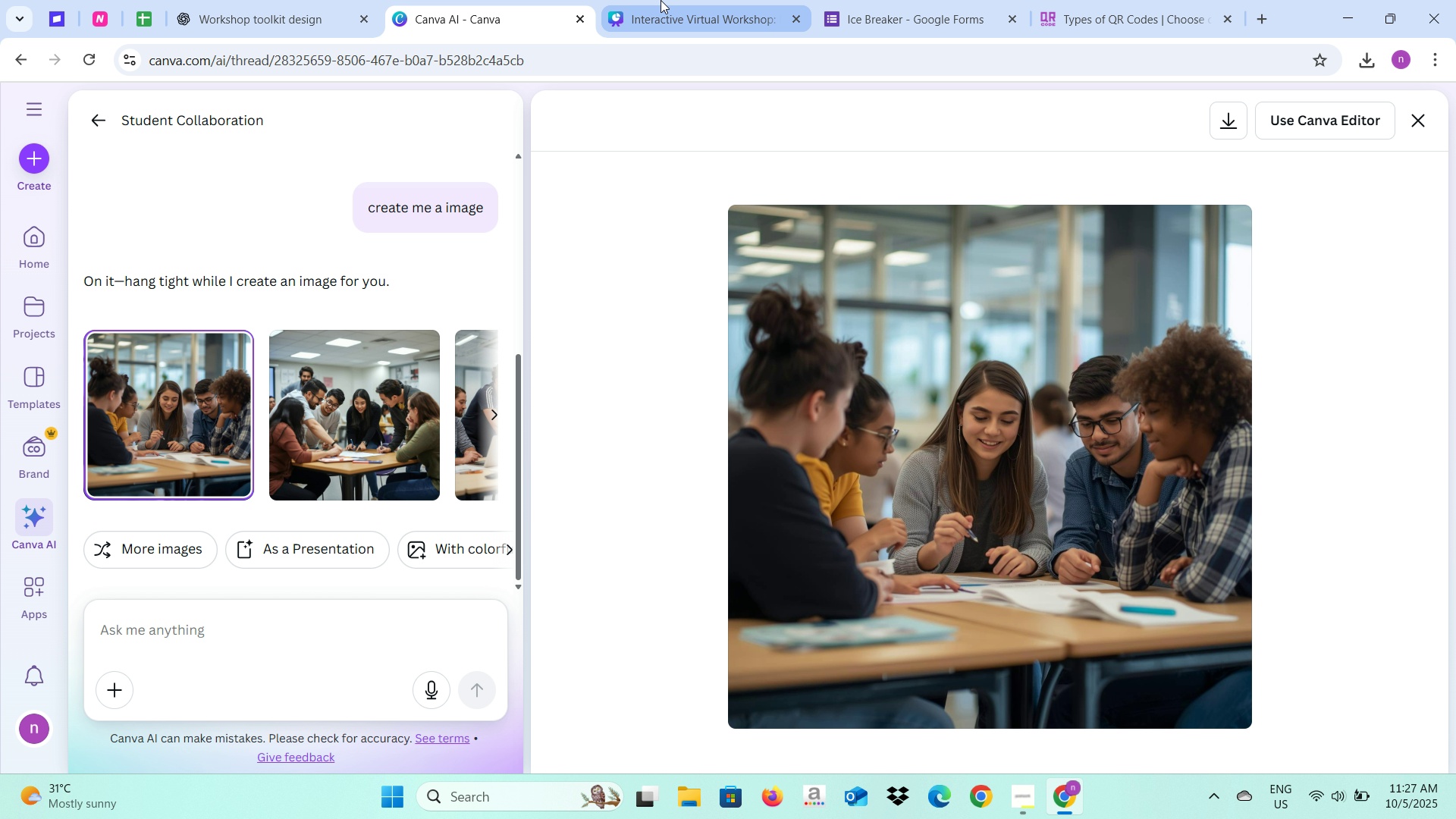 
left_click([661, 0])
 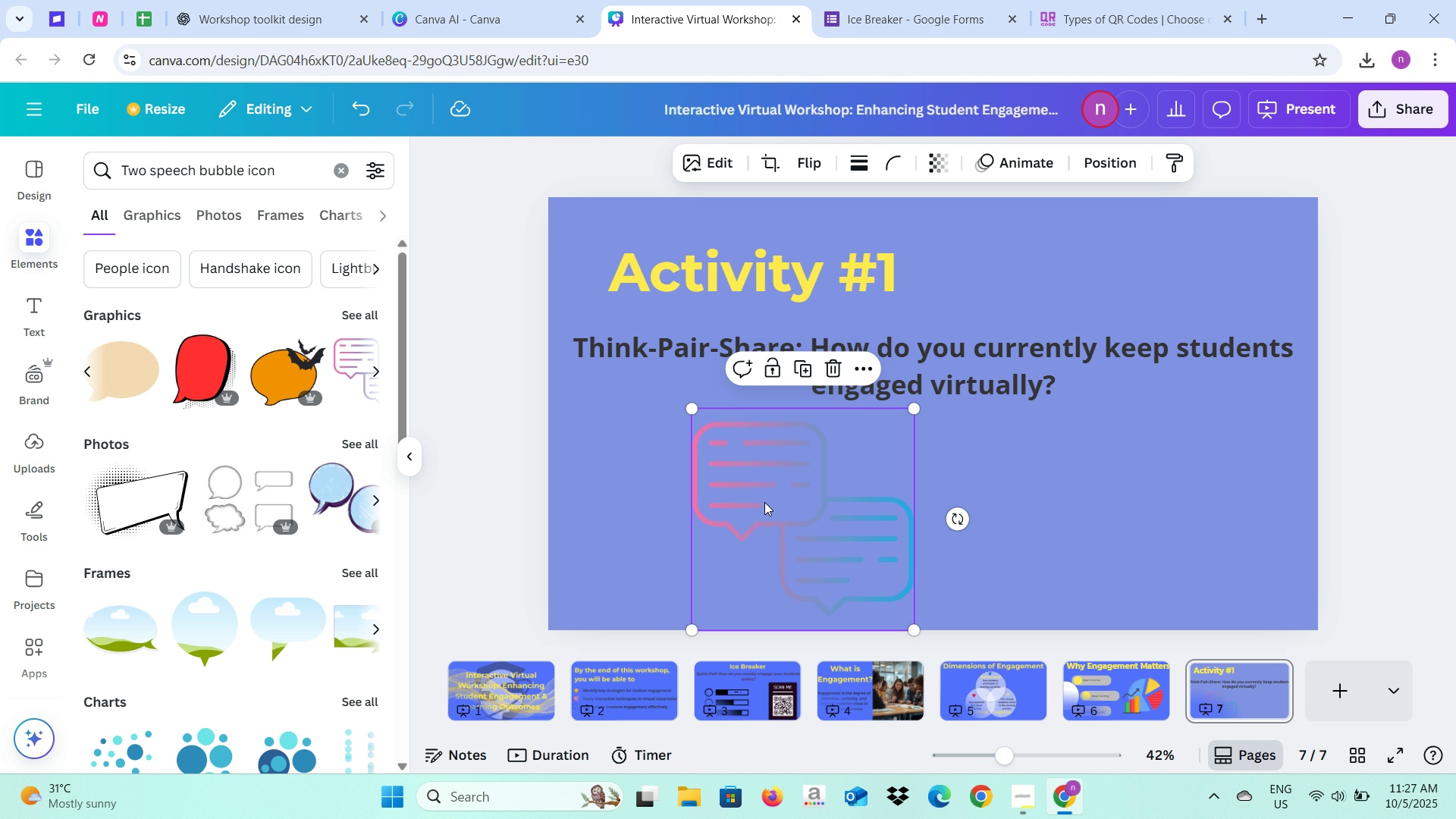 
key(Backspace)
 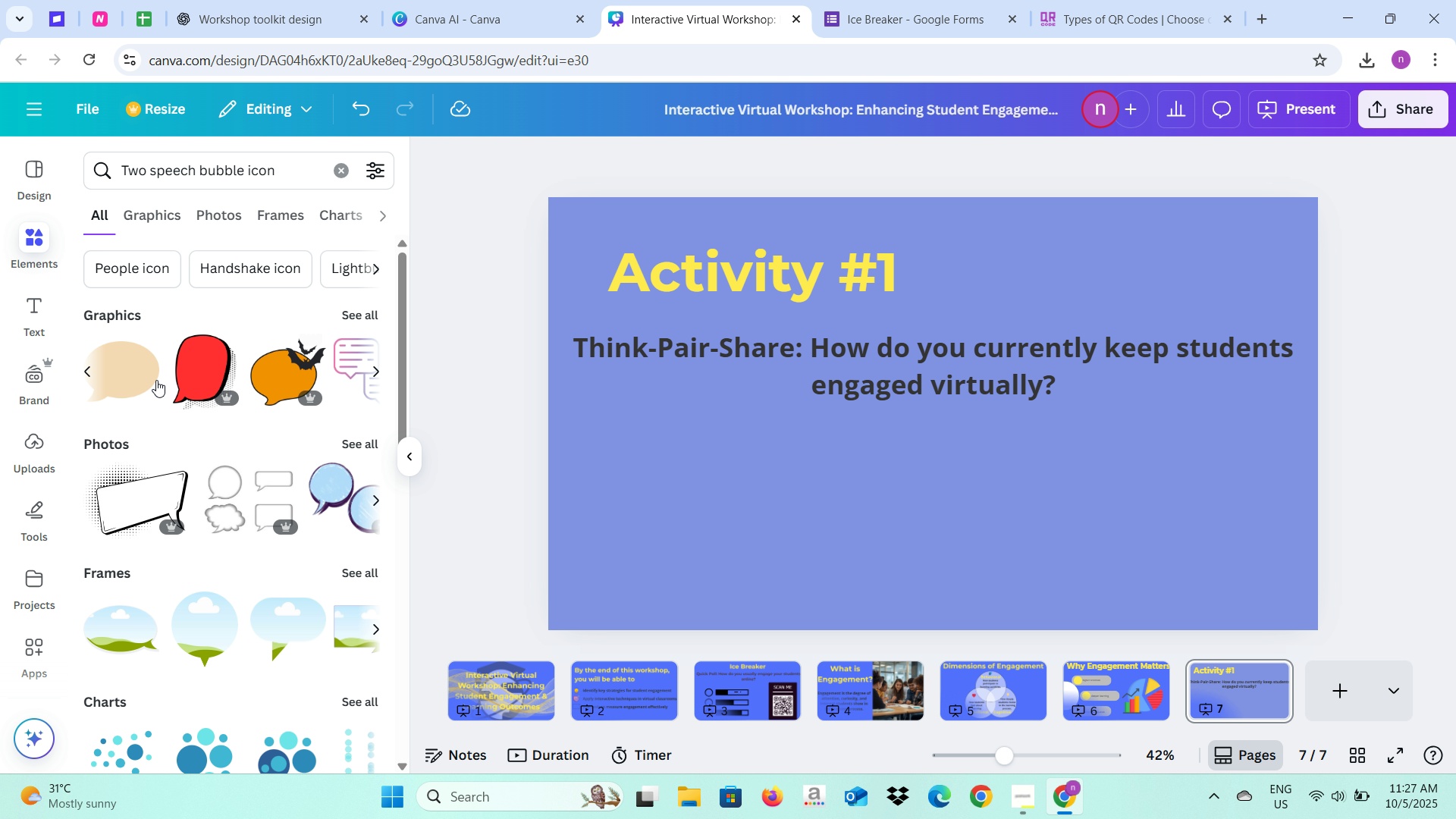 
left_click([103, 366])
 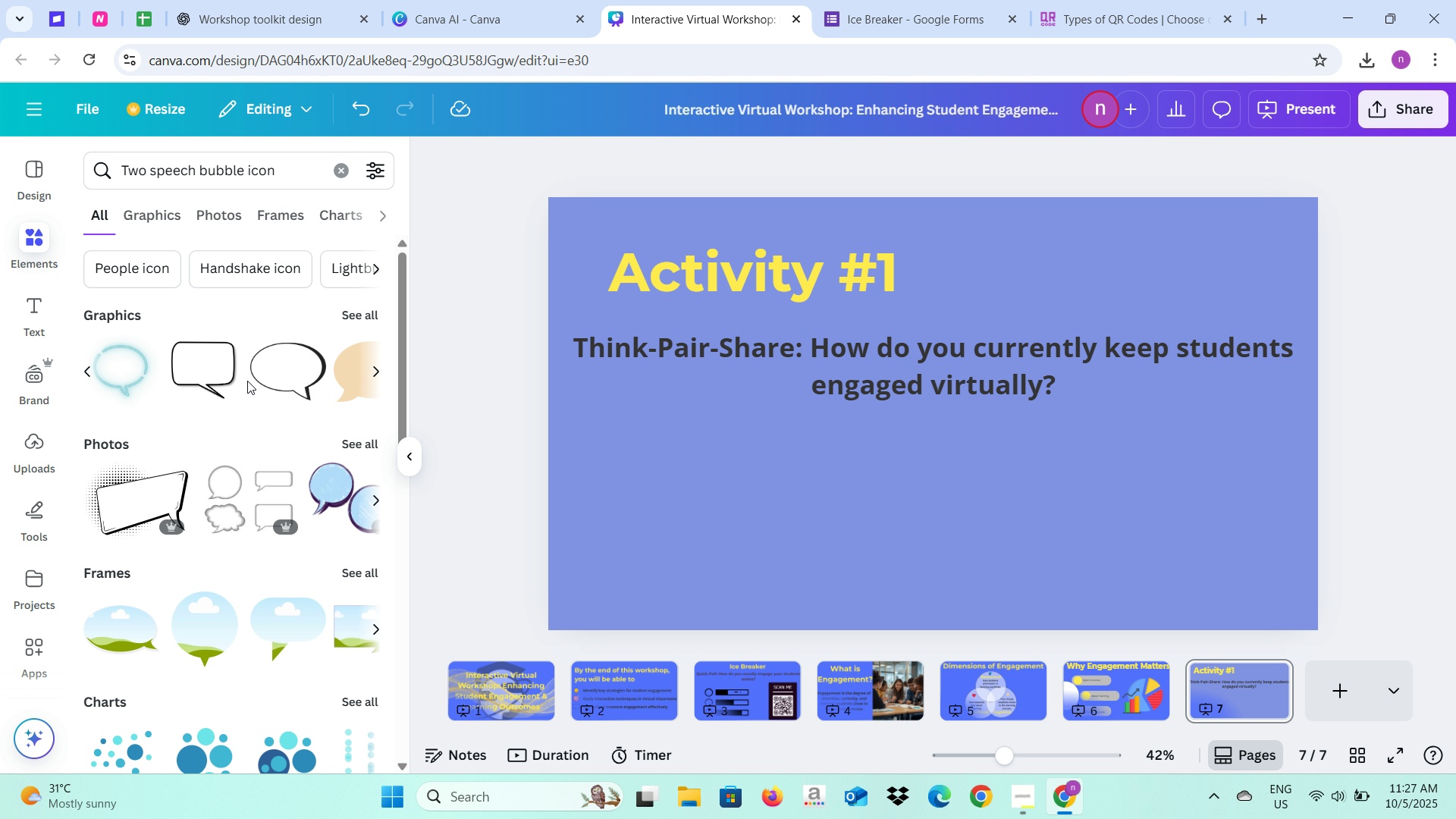 
left_click([292, 375])
 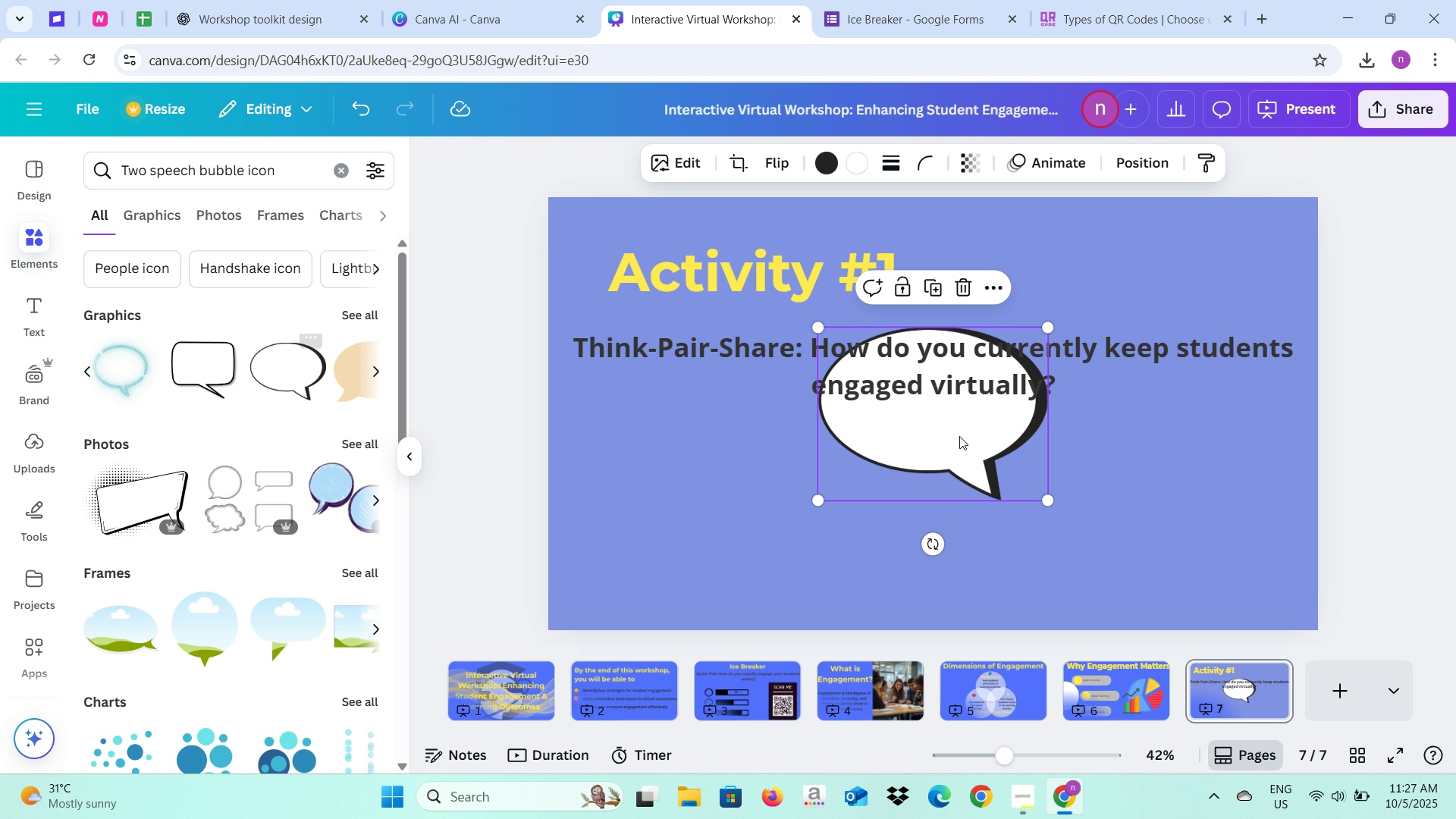 
left_click_drag(start_coordinate=[958, 466], to_coordinate=[1072, 558])
 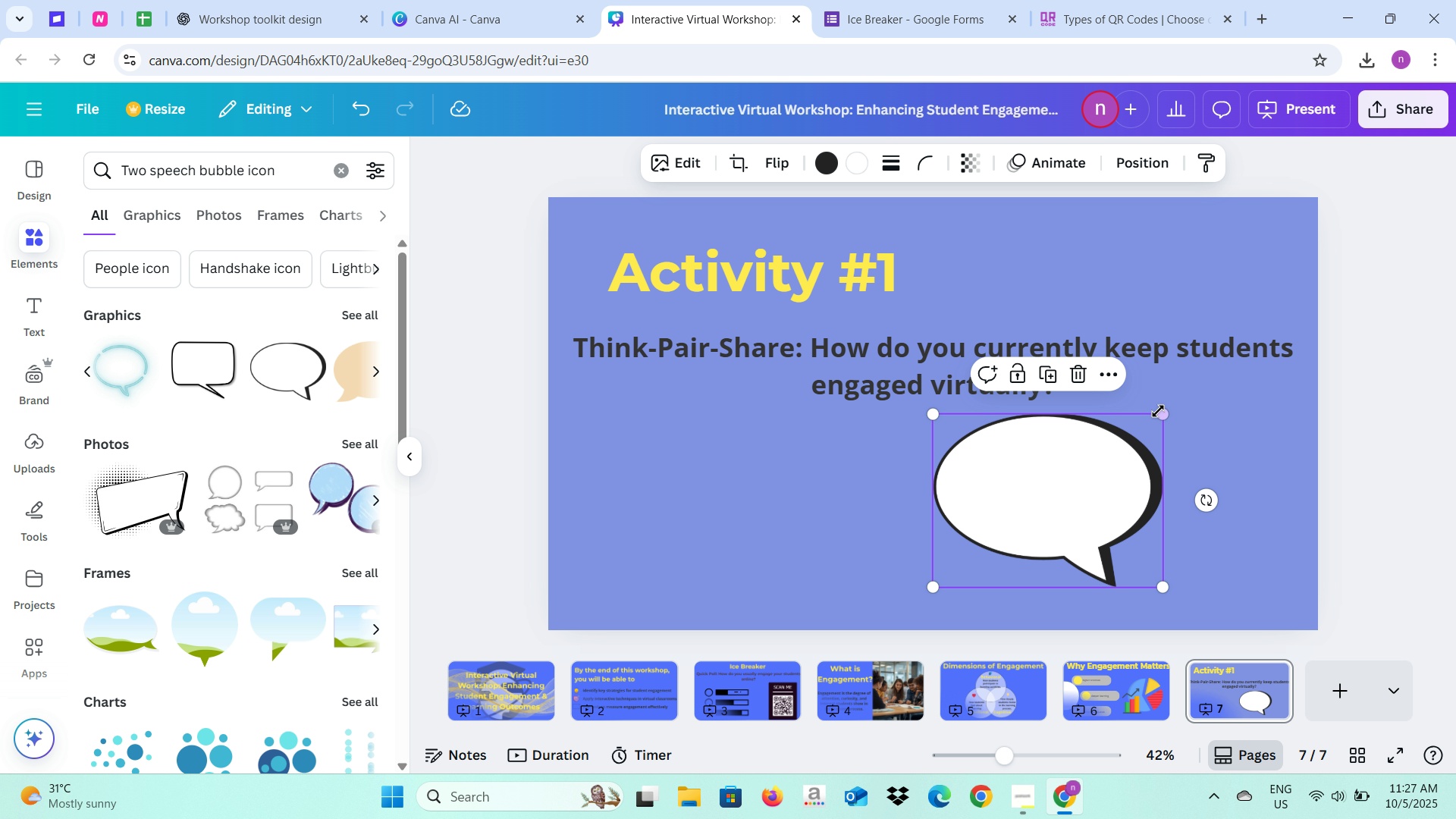 
left_click_drag(start_coordinate=[1158, 411], to_coordinate=[1112, 479])
 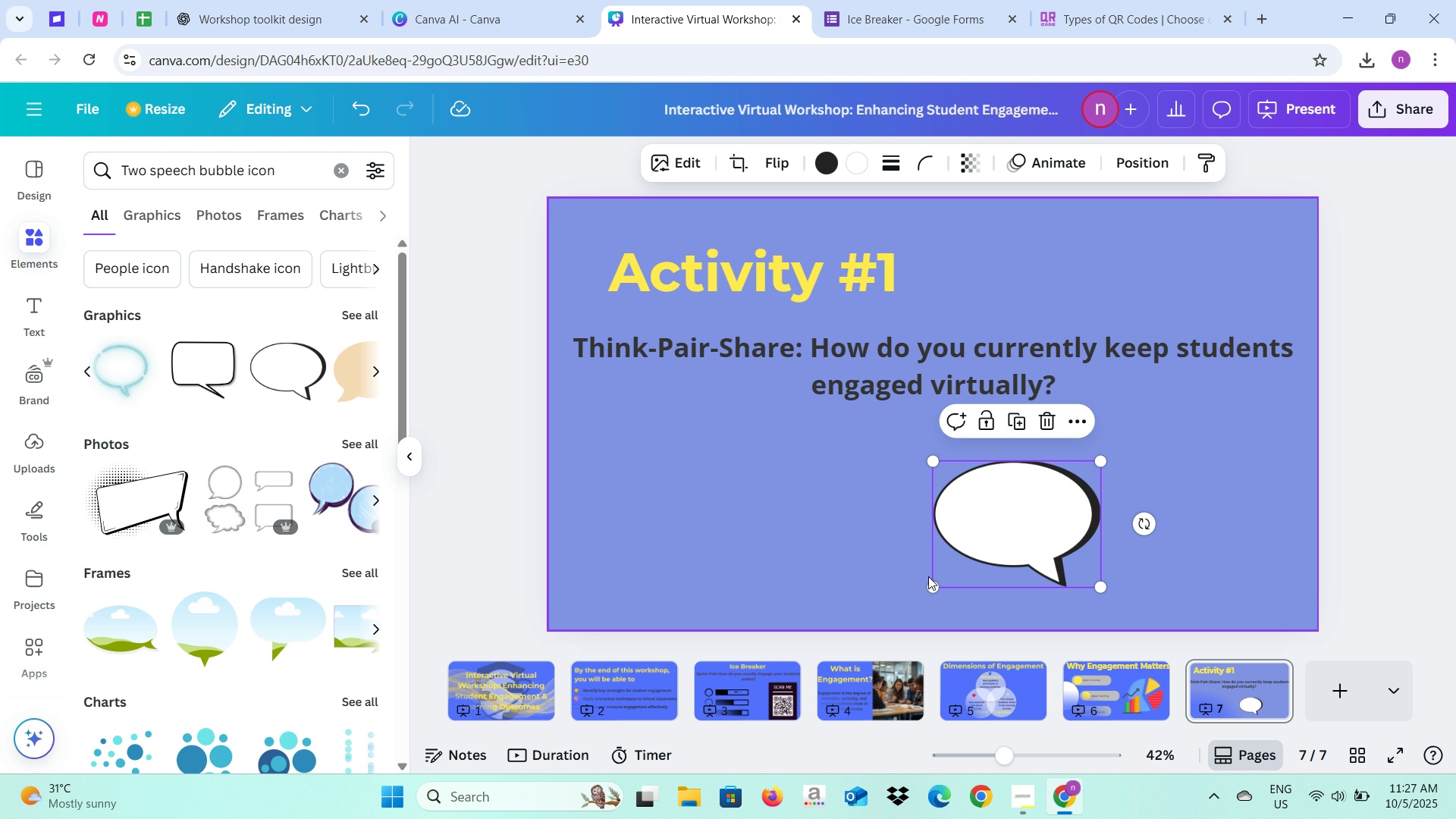 
left_click_drag(start_coordinate=[925, 585], to_coordinate=[830, 564])
 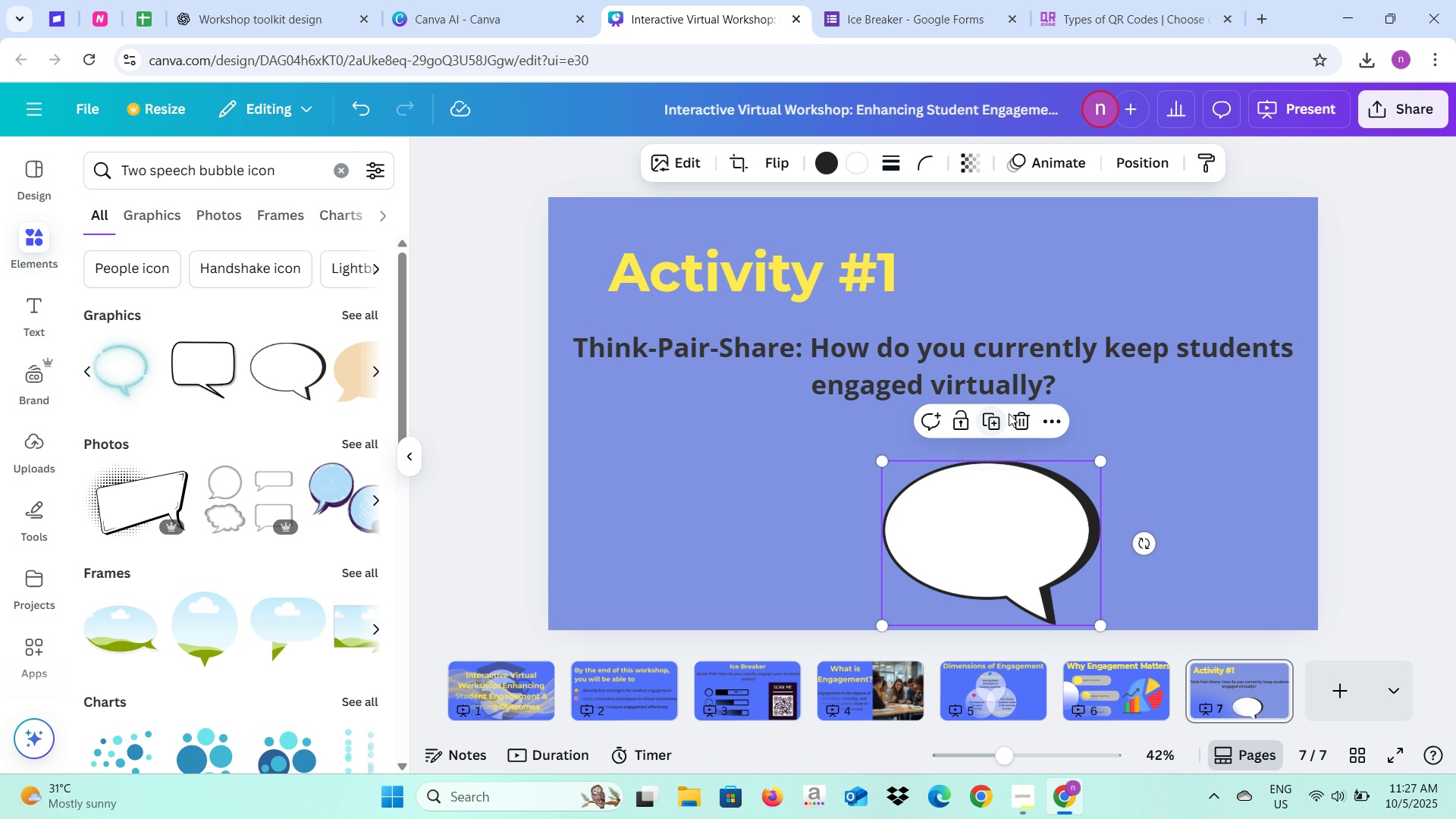 
left_click([1013, 413])
 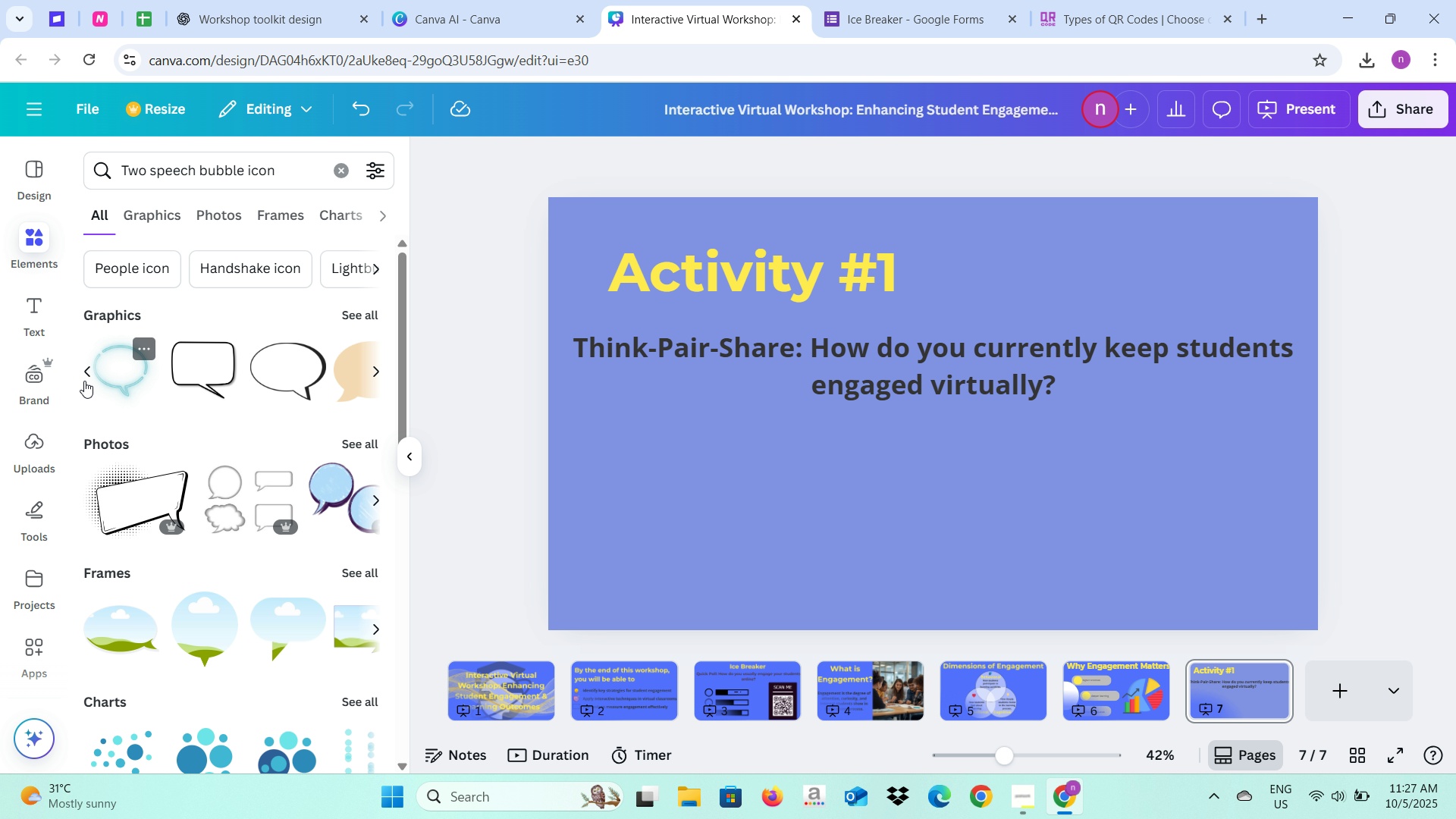 
left_click([83, 381])
 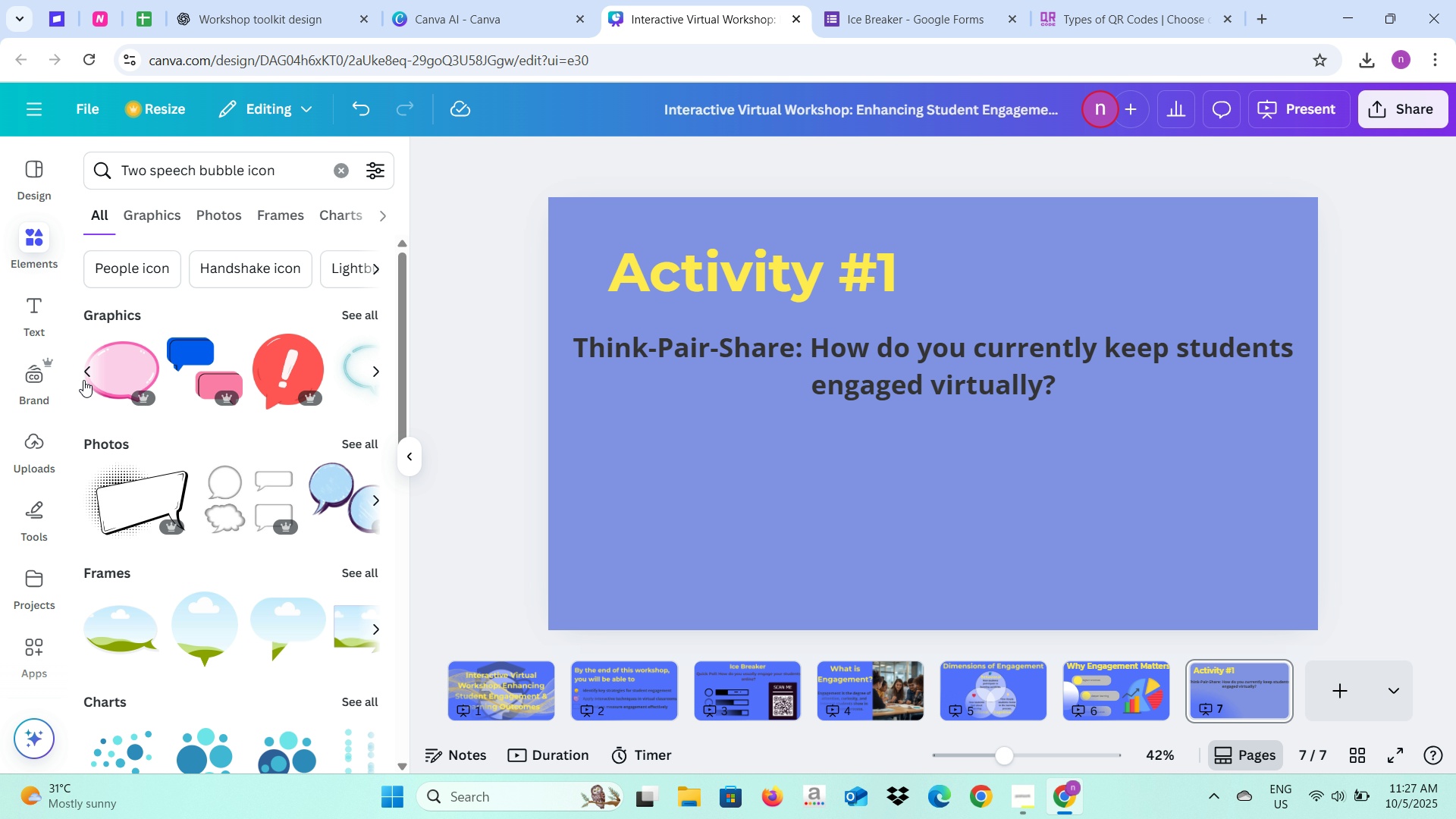 
left_click([83, 380])
 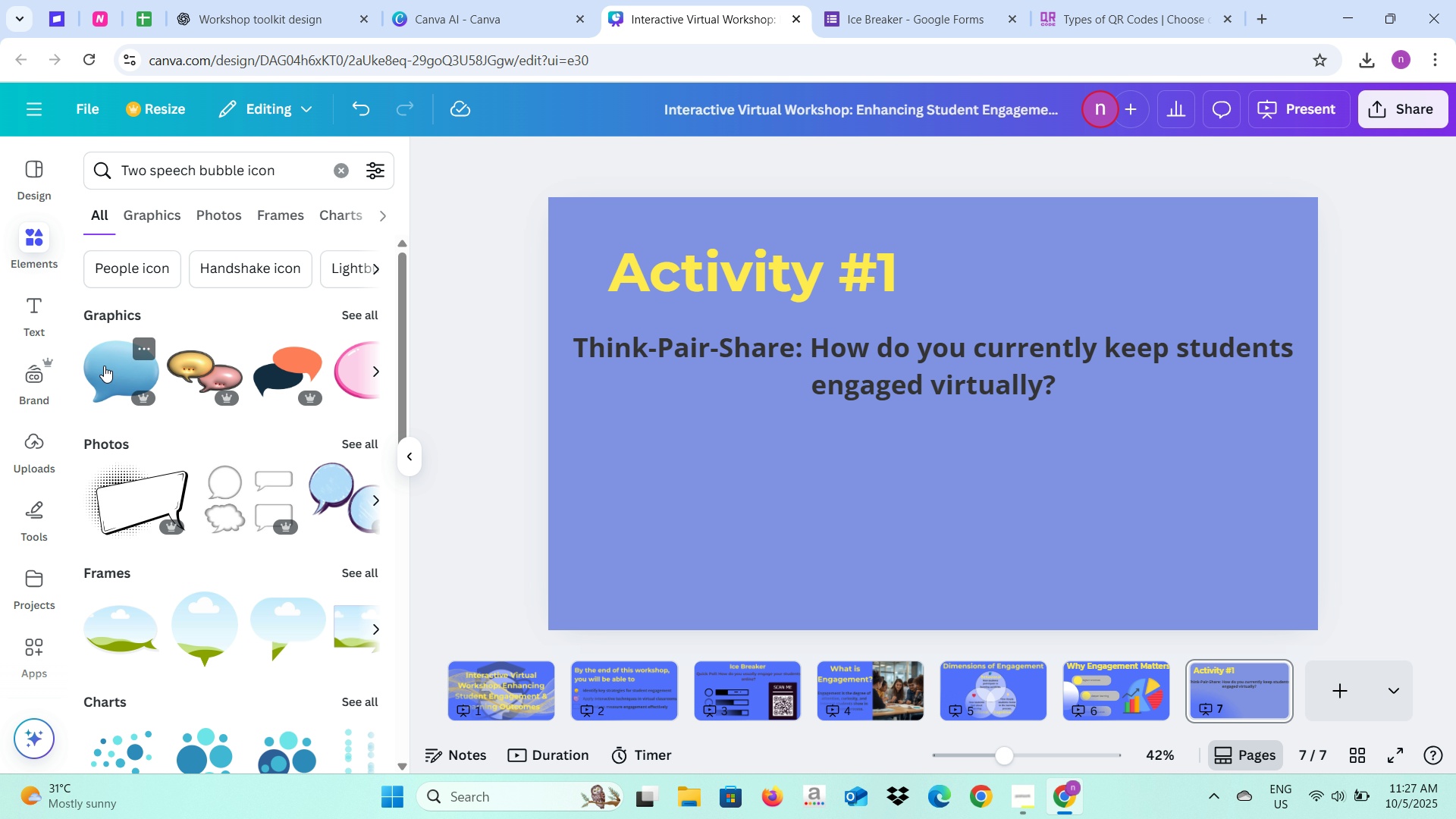 
left_click([104, 366])
 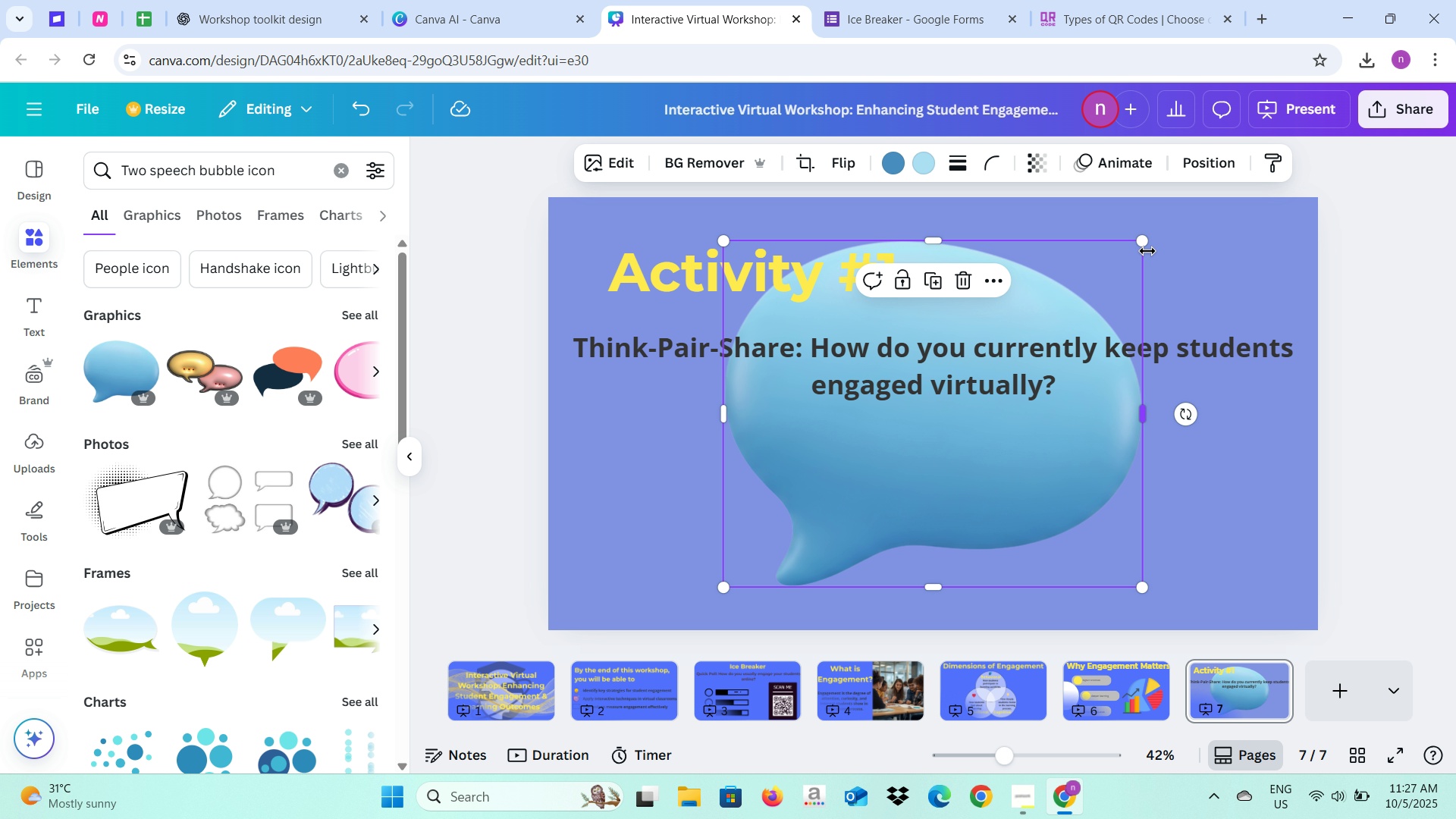 
left_click_drag(start_coordinate=[1144, 240], to_coordinate=[983, 435])
 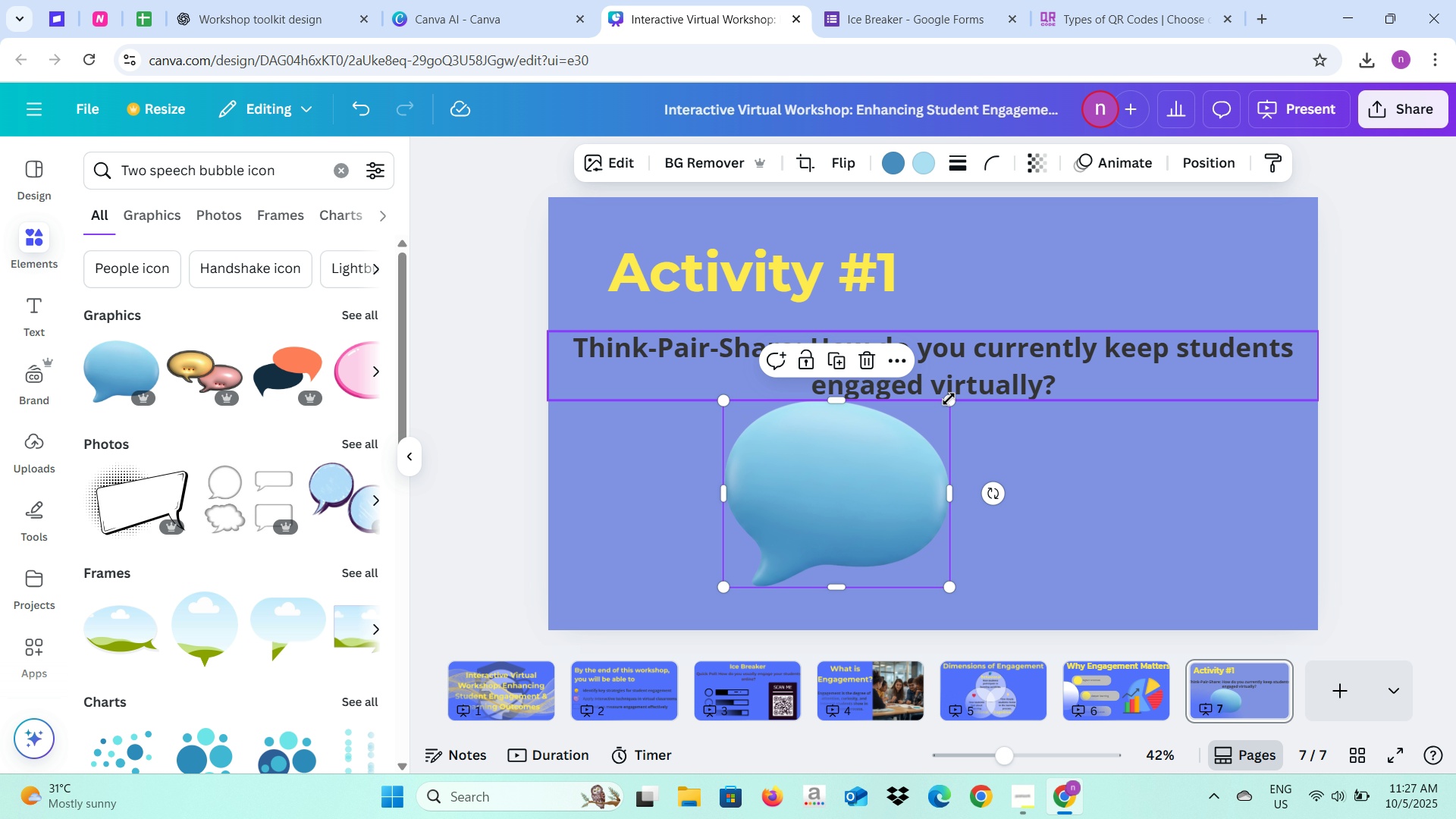 
left_click_drag(start_coordinate=[946, 403], to_coordinate=[894, 463])
 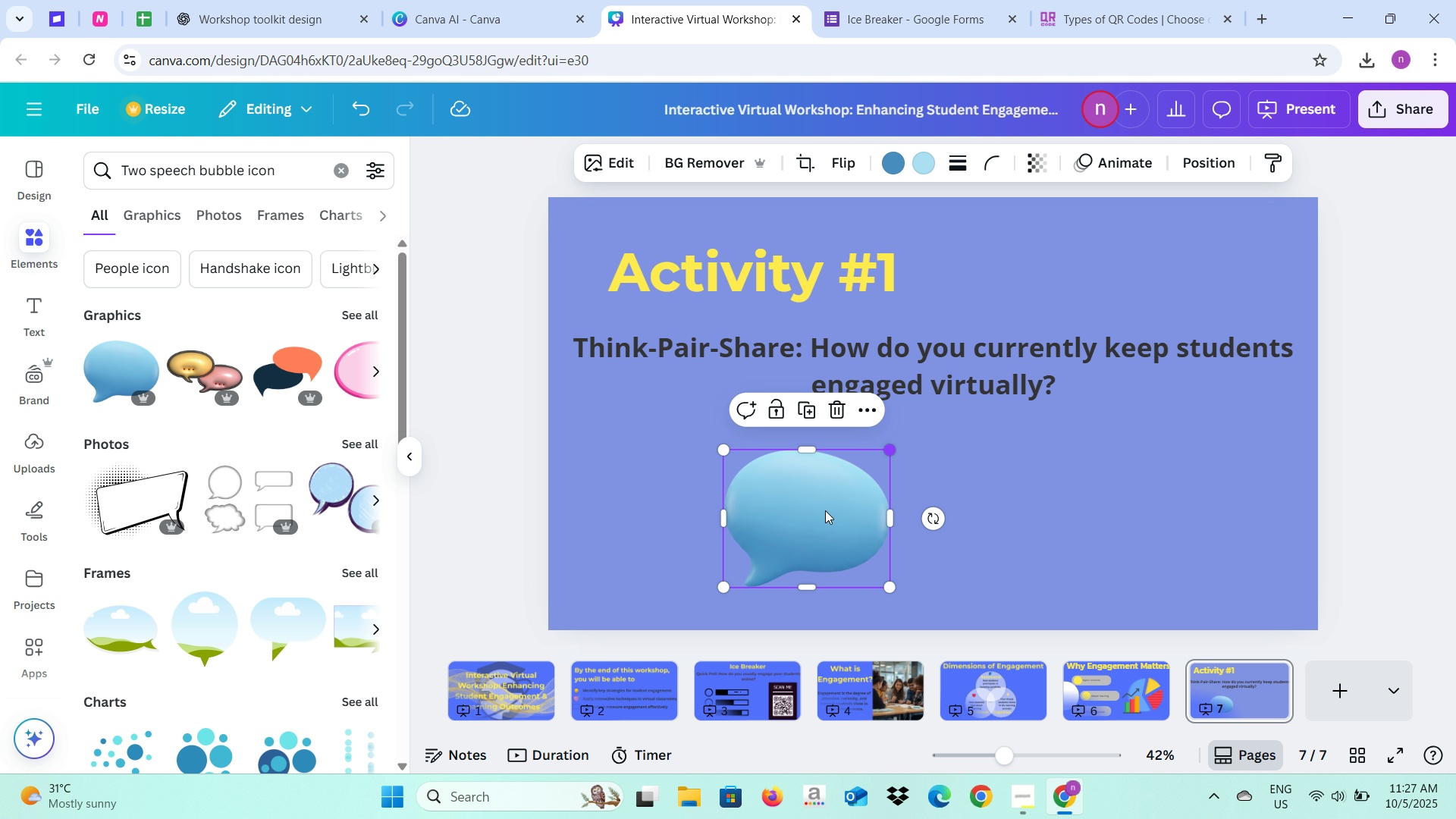 
left_click_drag(start_coordinate=[825, 510], to_coordinate=[817, 488])
 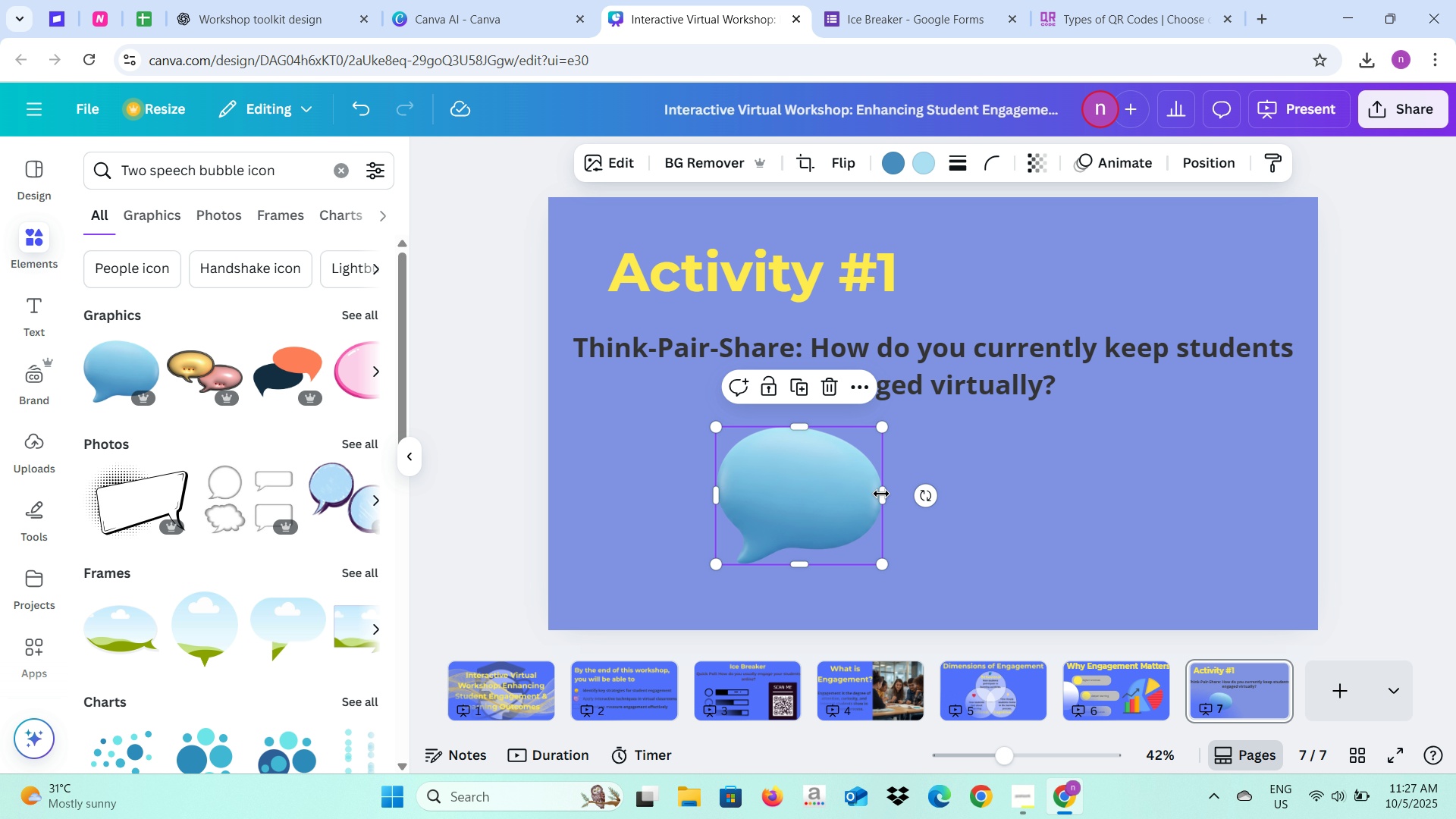 
left_click_drag(start_coordinate=[881, 494], to_coordinate=[944, 488])
 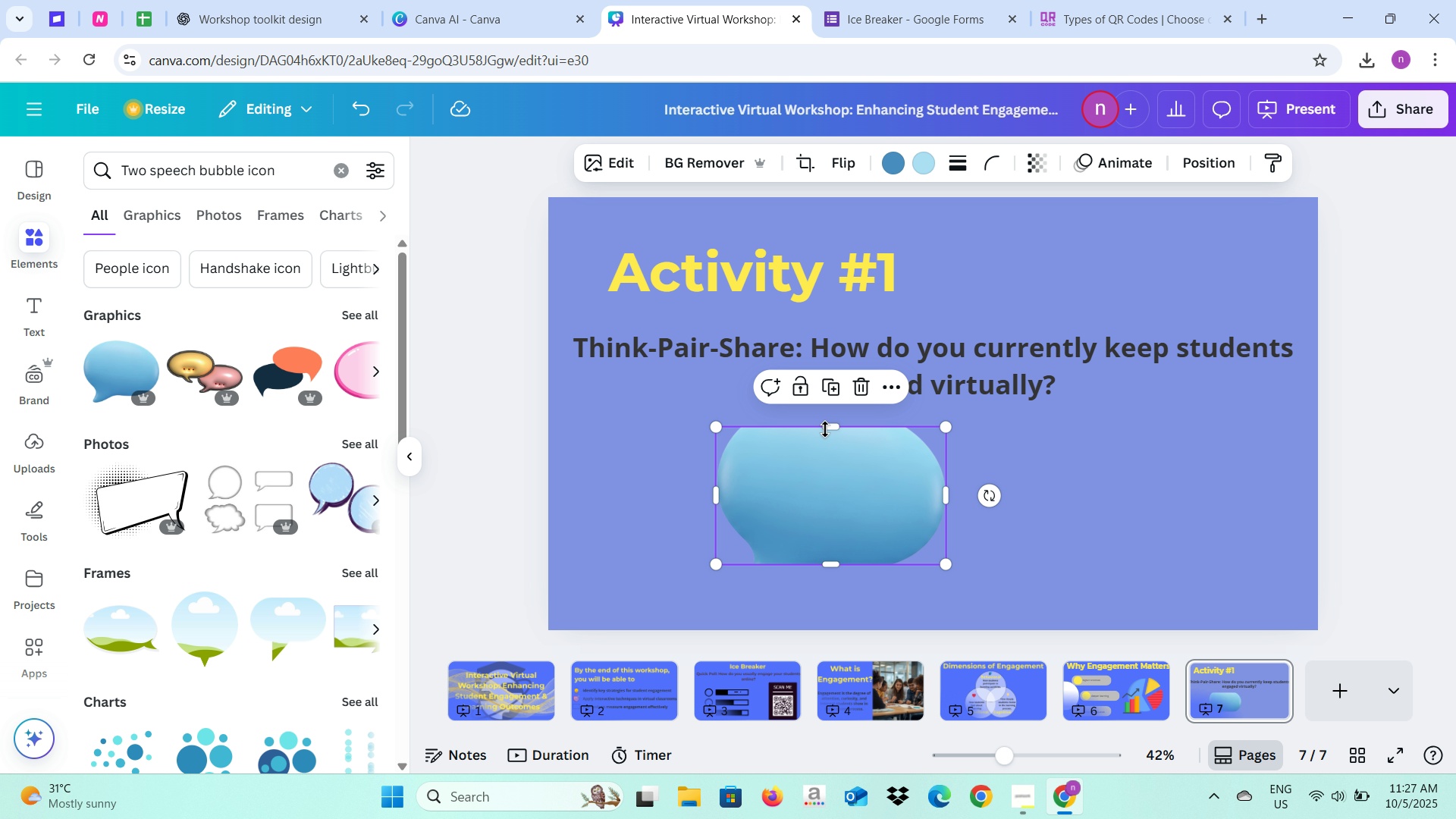 
left_click_drag(start_coordinate=[826, 427], to_coordinate=[831, 412])
 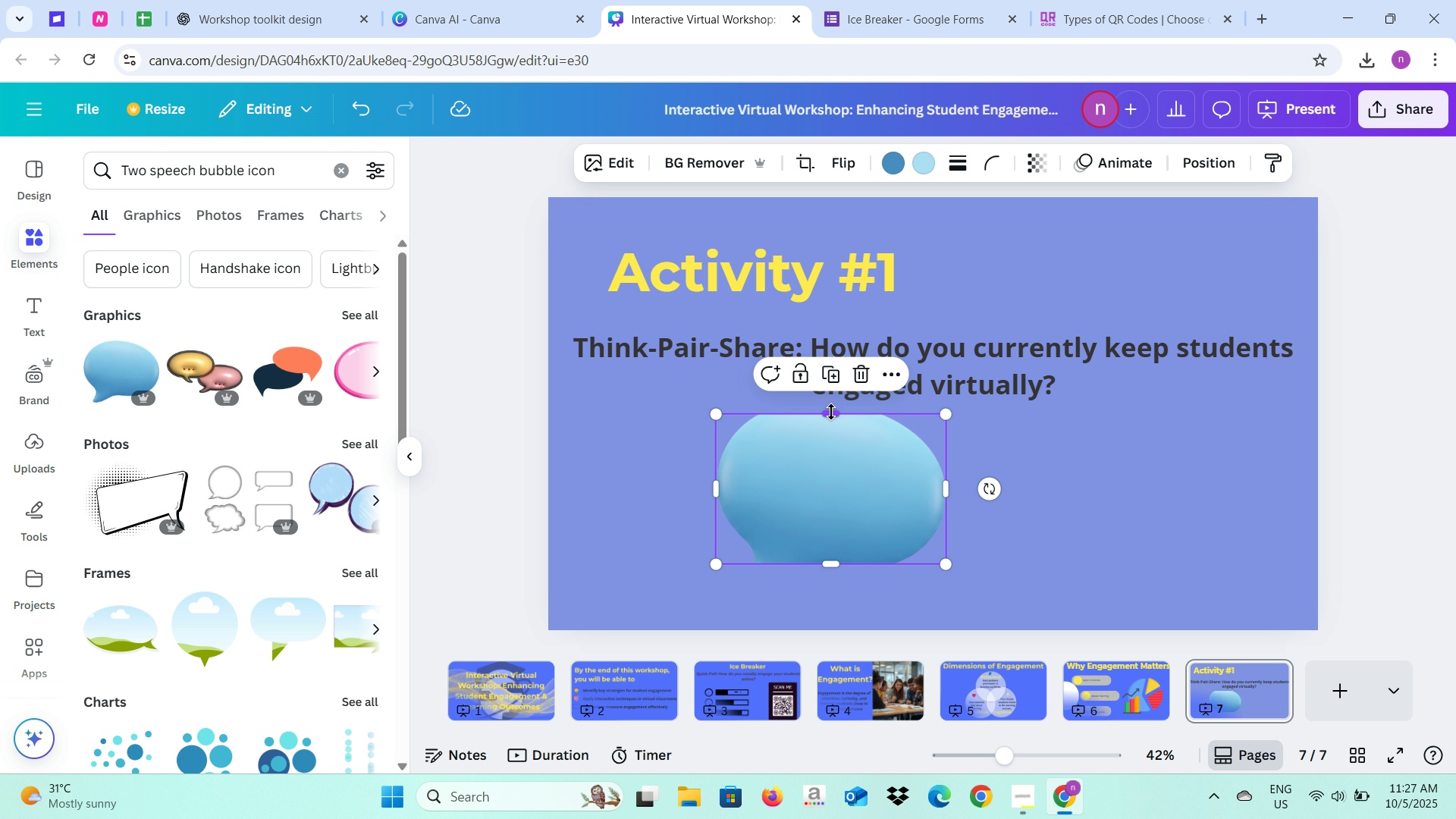 
key(Control+Z)
 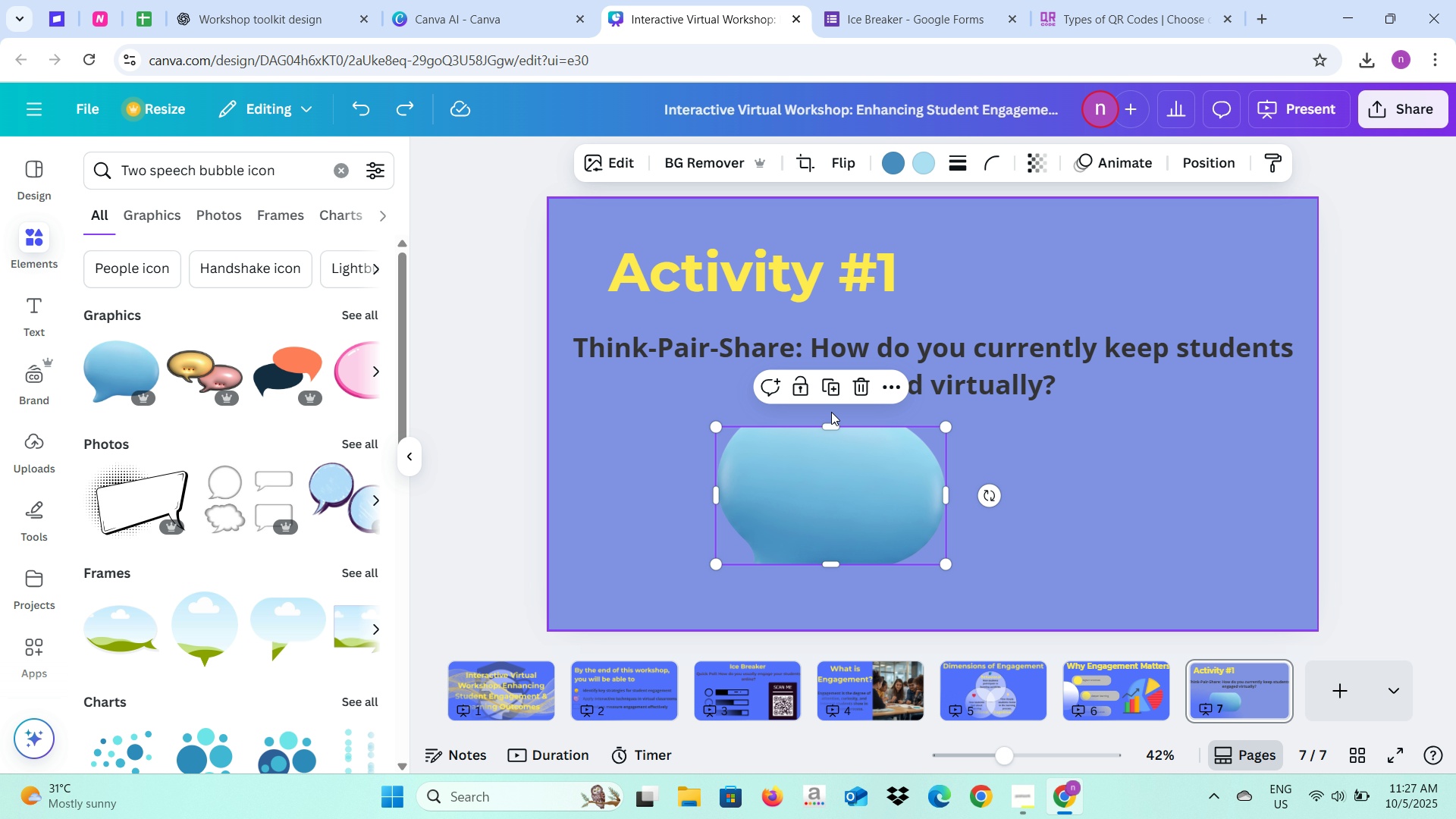 
key(Control+Z)
 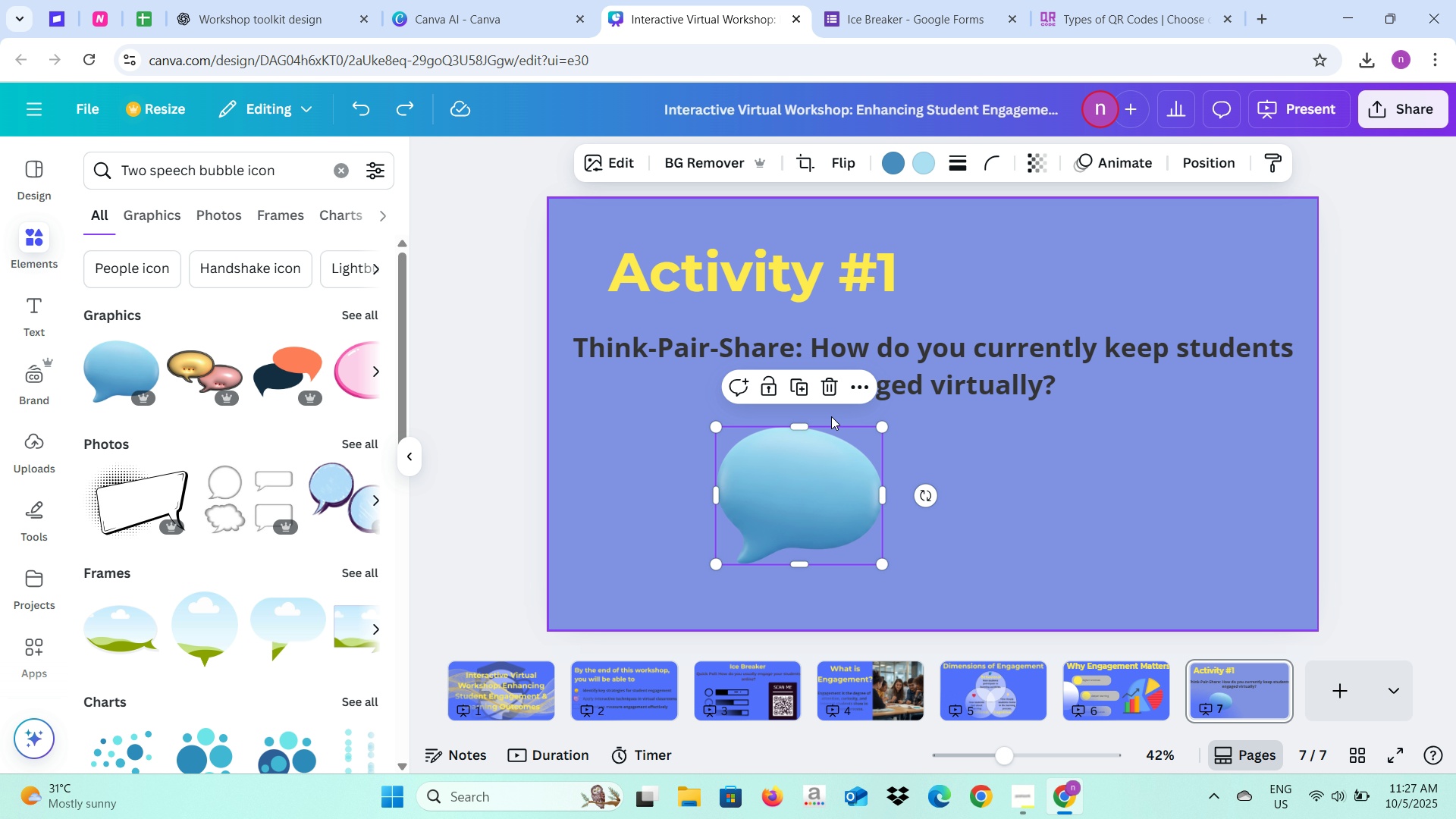 
key(Control+Z)
 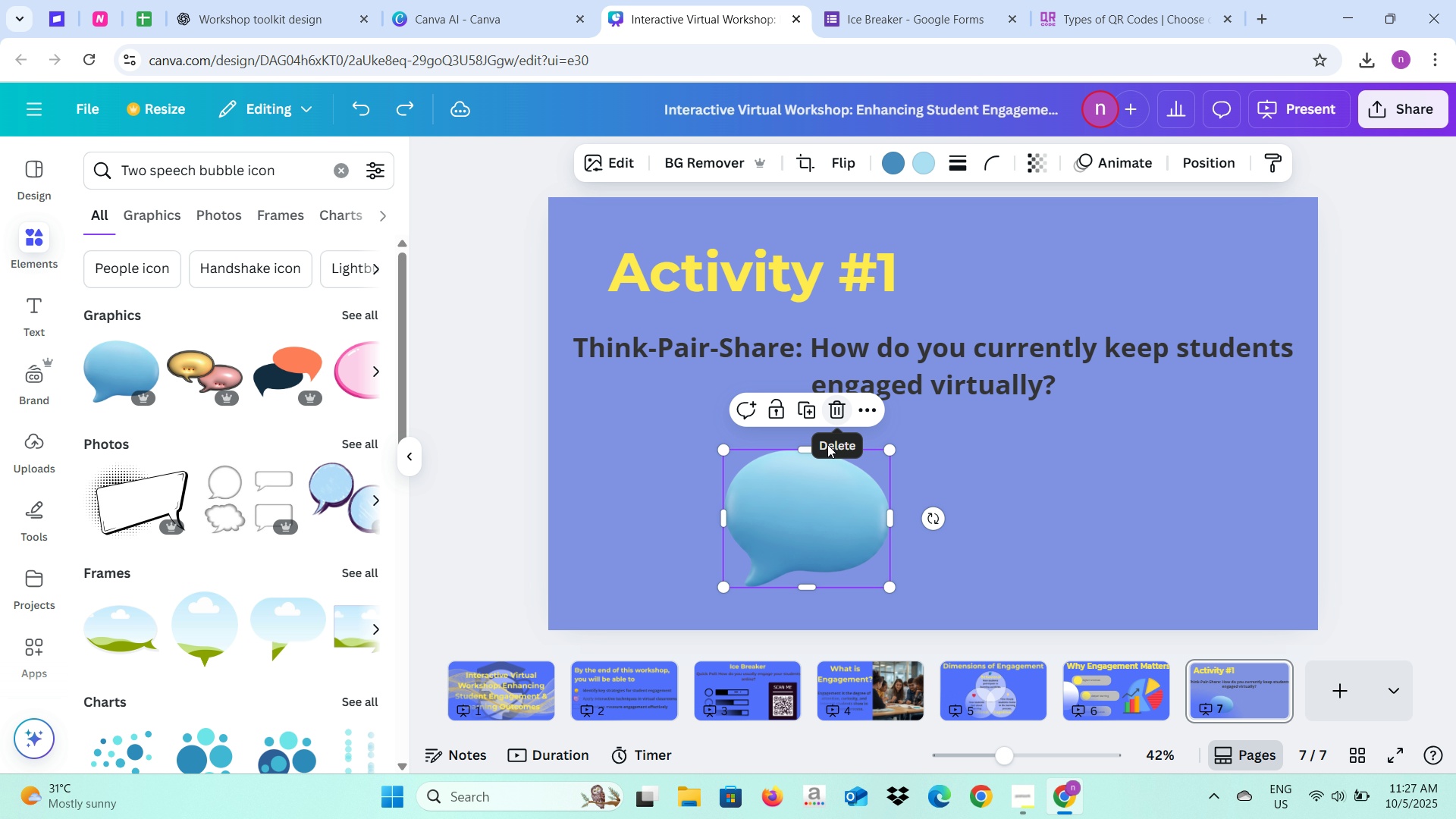 
key(Control+Z)
 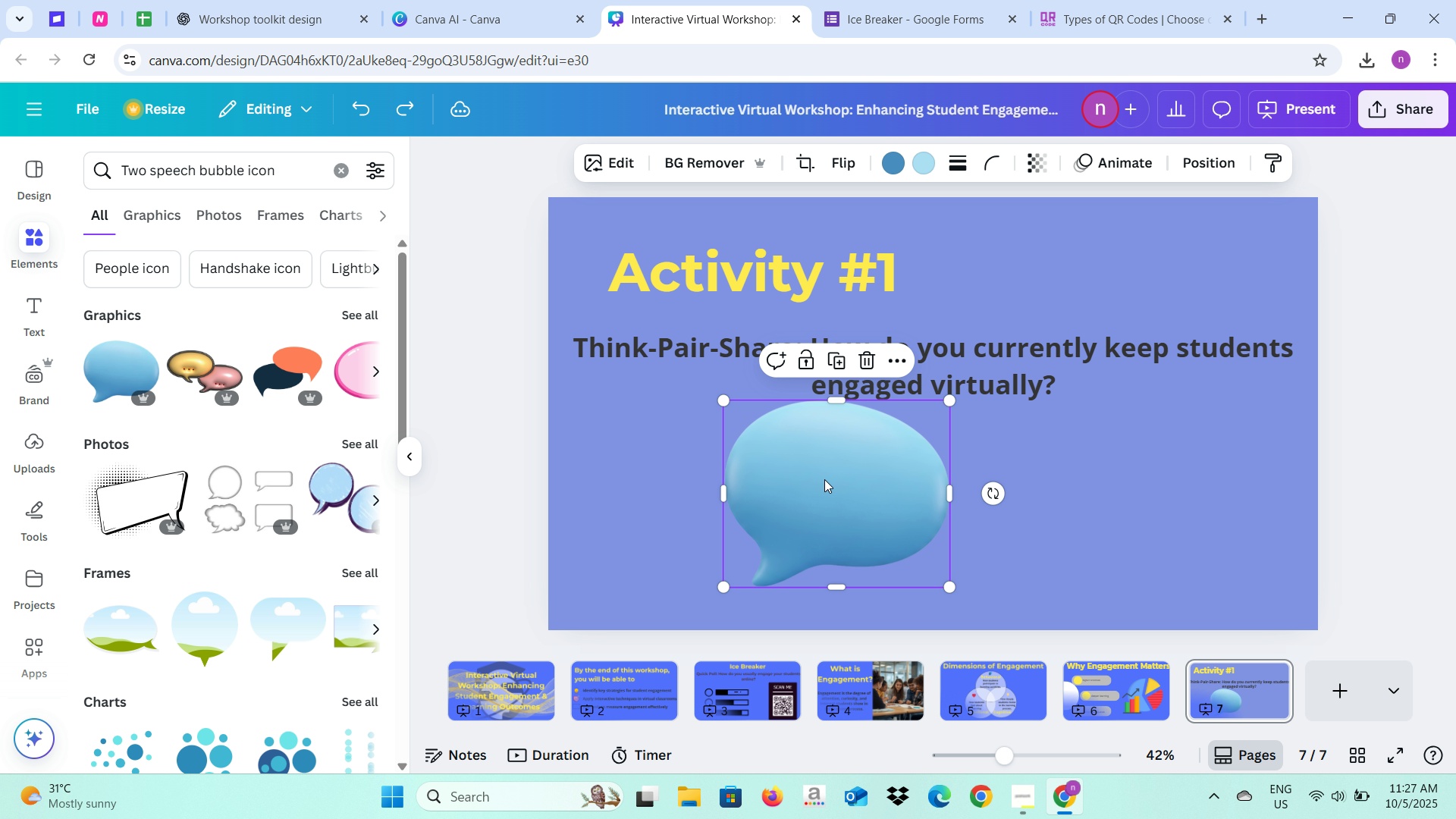 
key(Control+Z)
 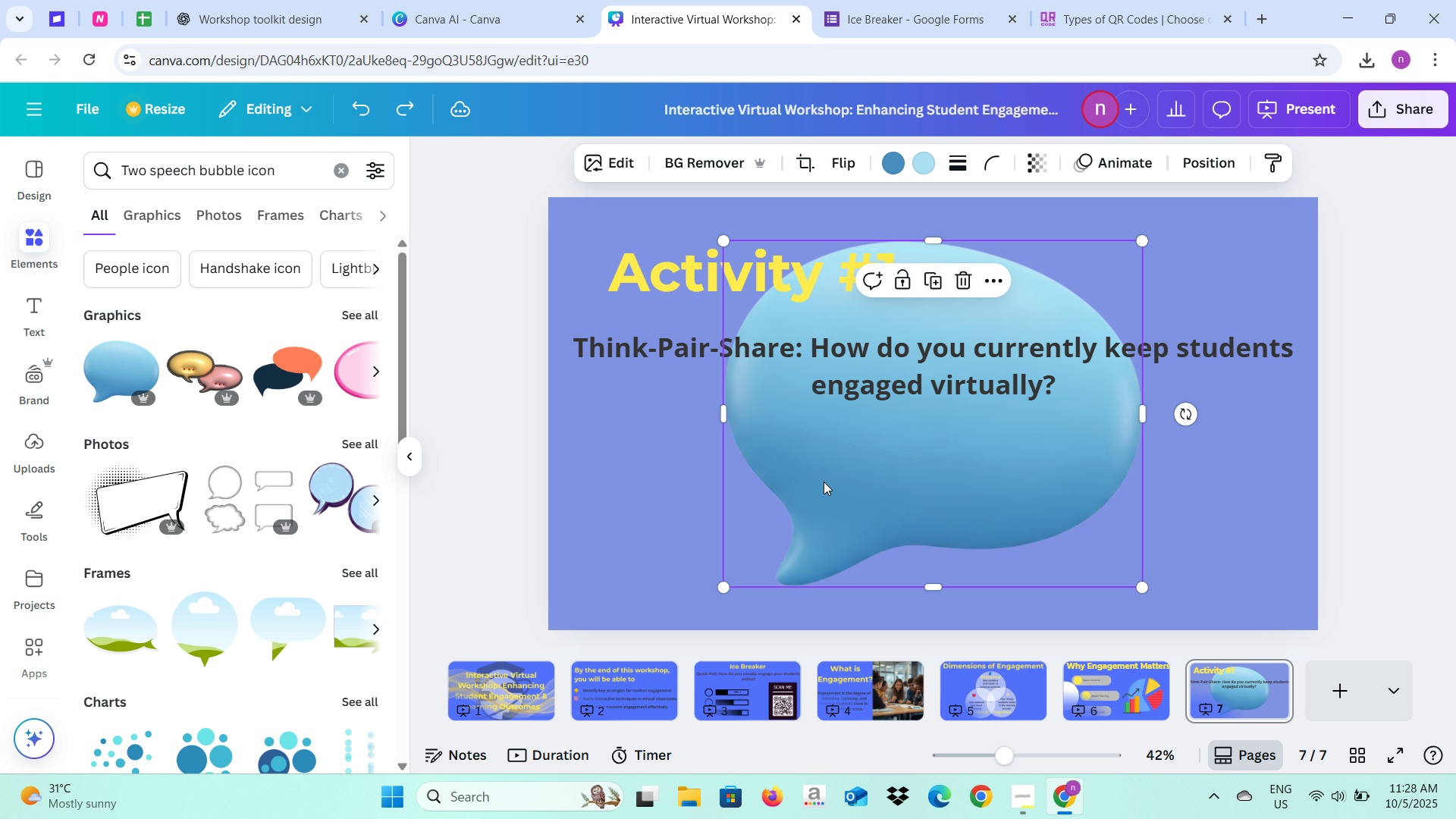 
key(Control+Z)
 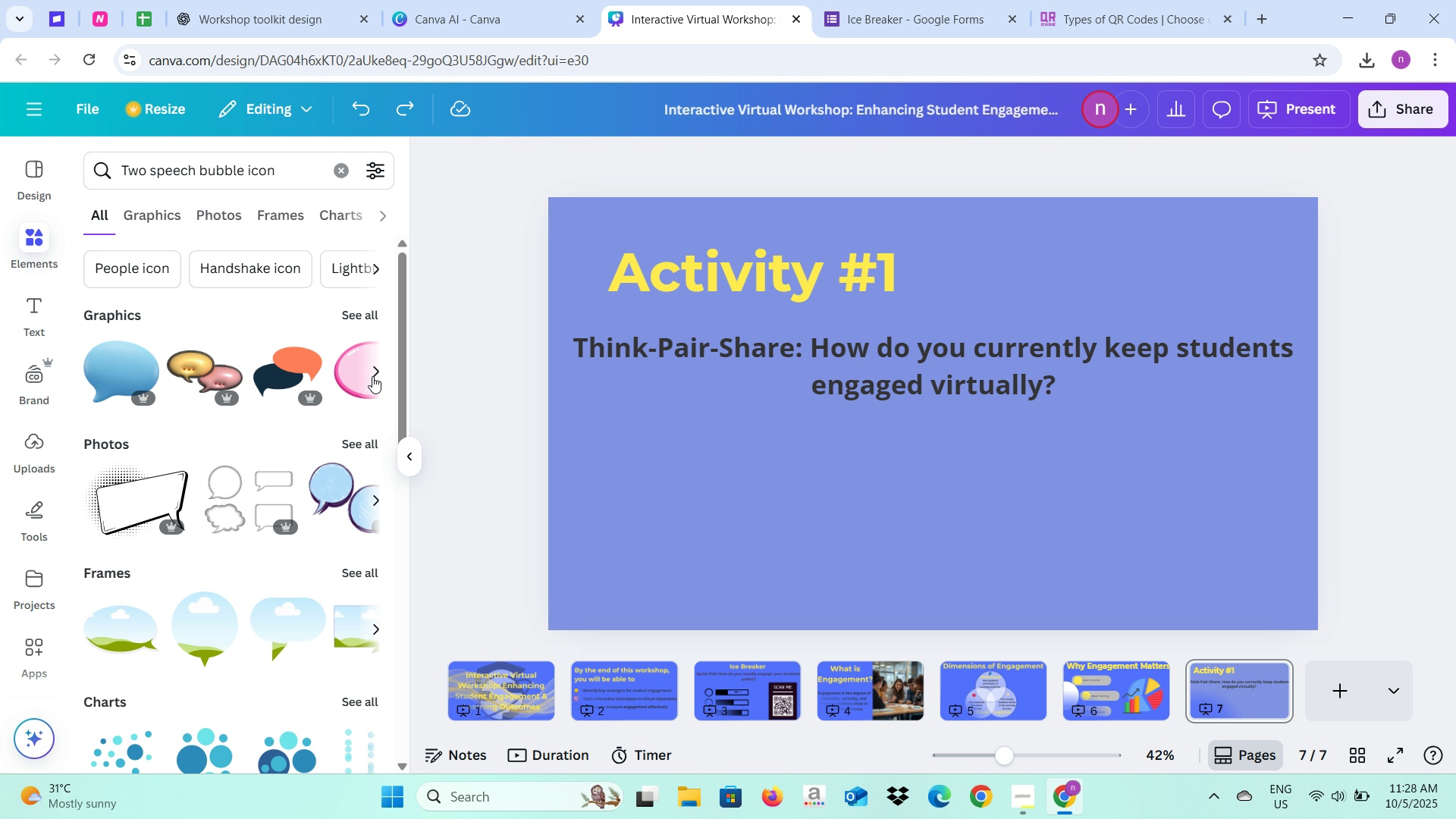 
left_click([369, 369])
 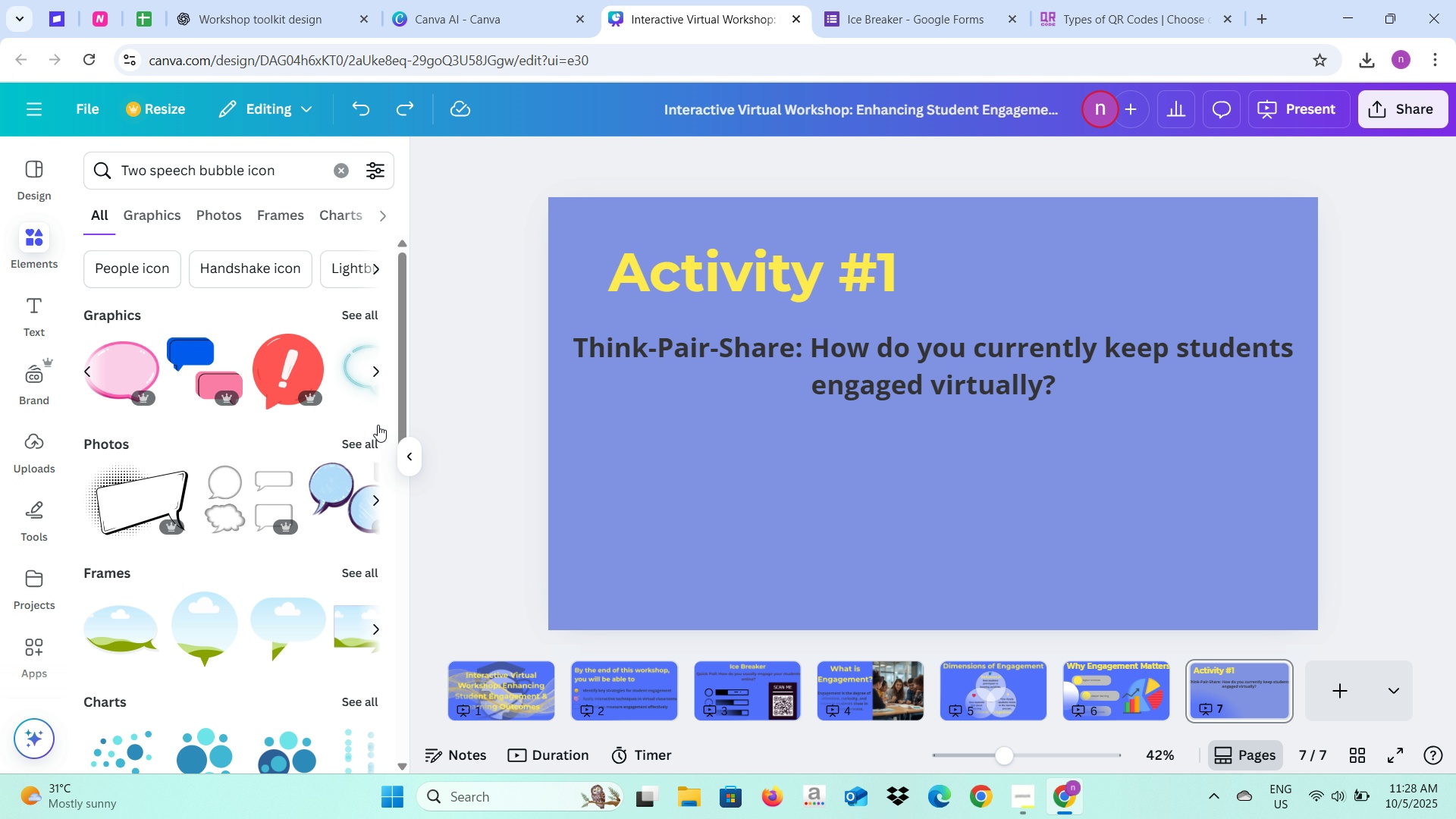 
left_click([372, 378])
 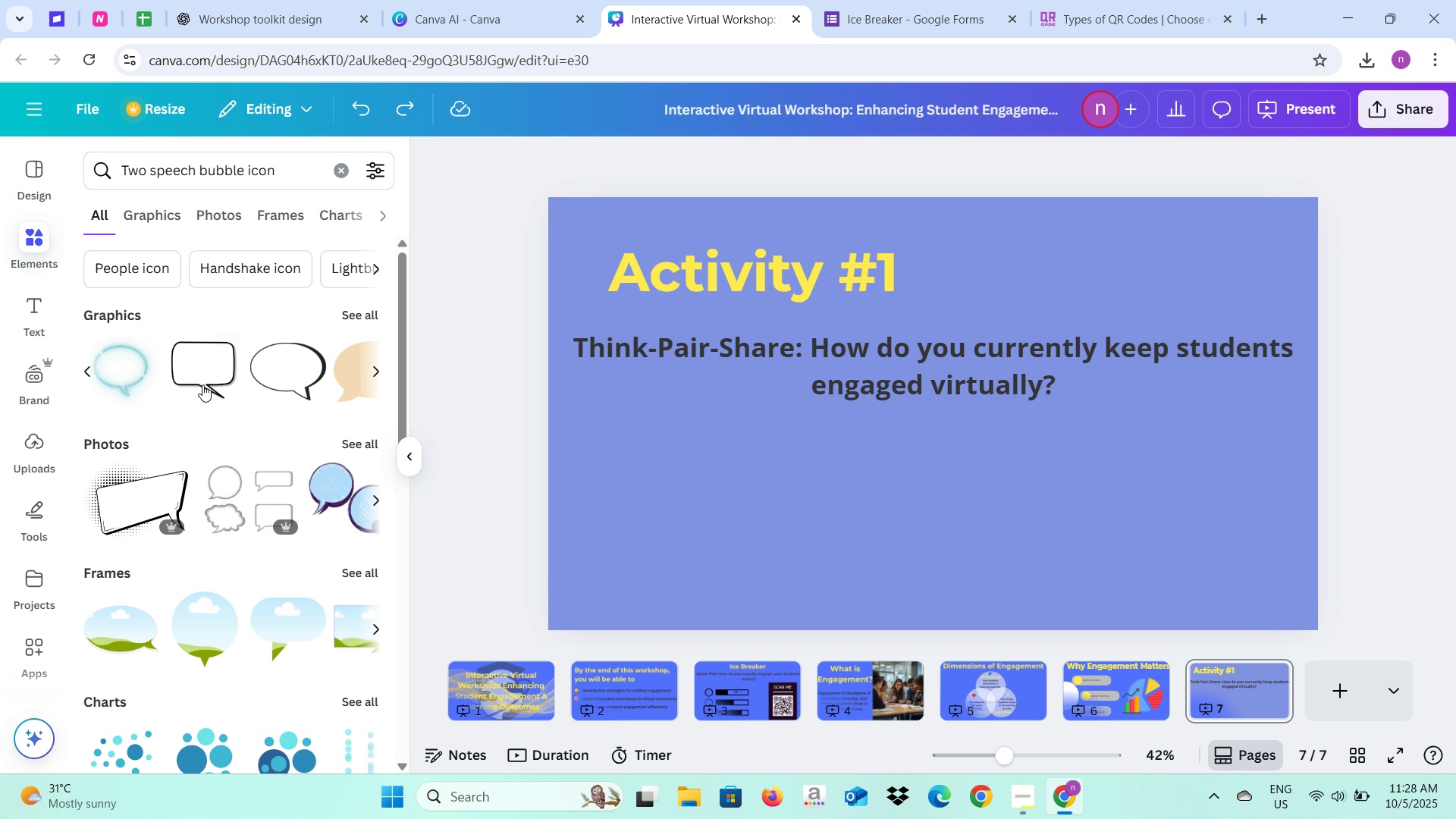 
left_click([199, 384])
 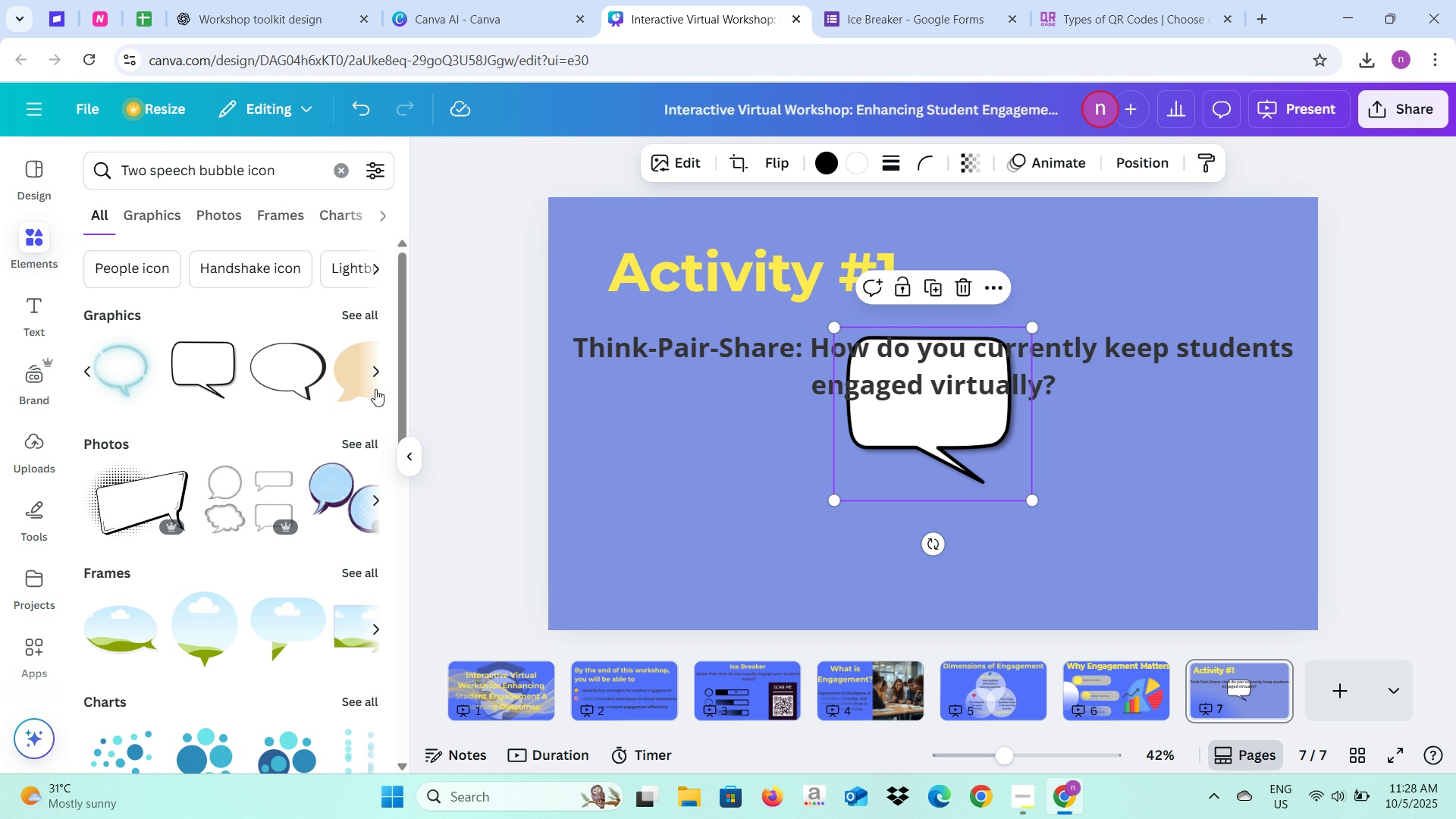 
left_click([375, 379])
 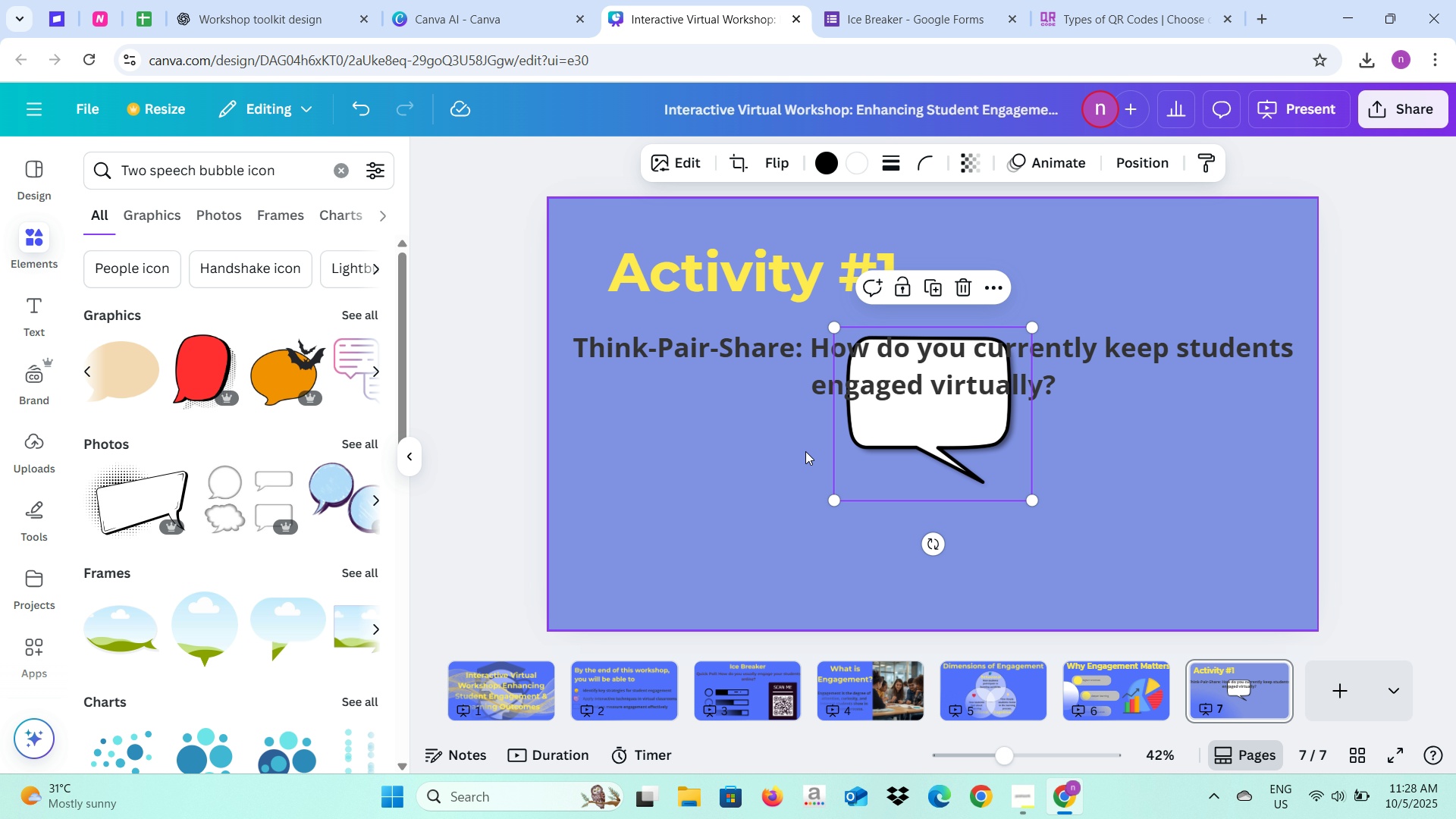 
left_click_drag(start_coordinate=[912, 459], to_coordinate=[1012, 565])
 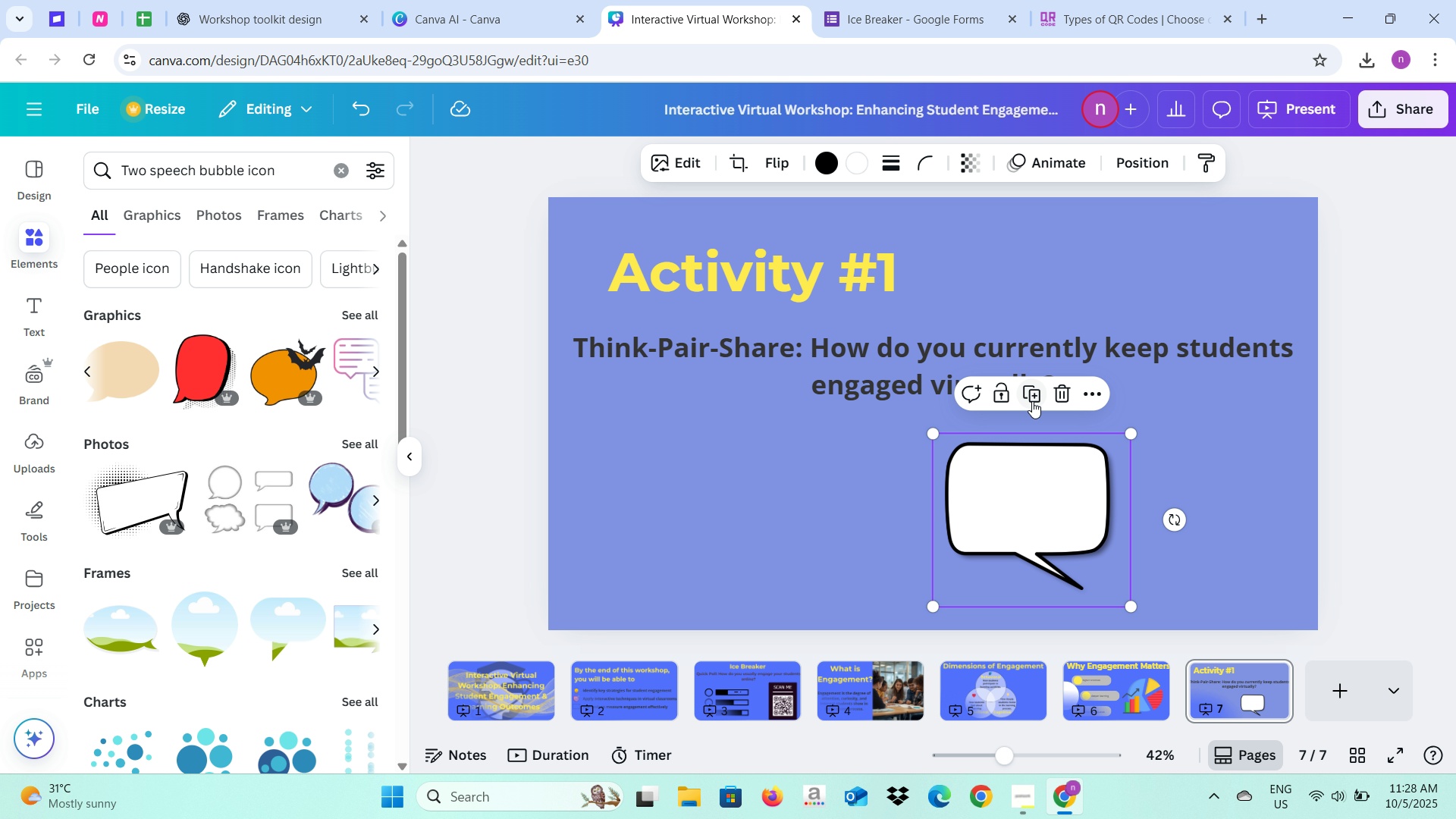 
left_click([1029, 397])
 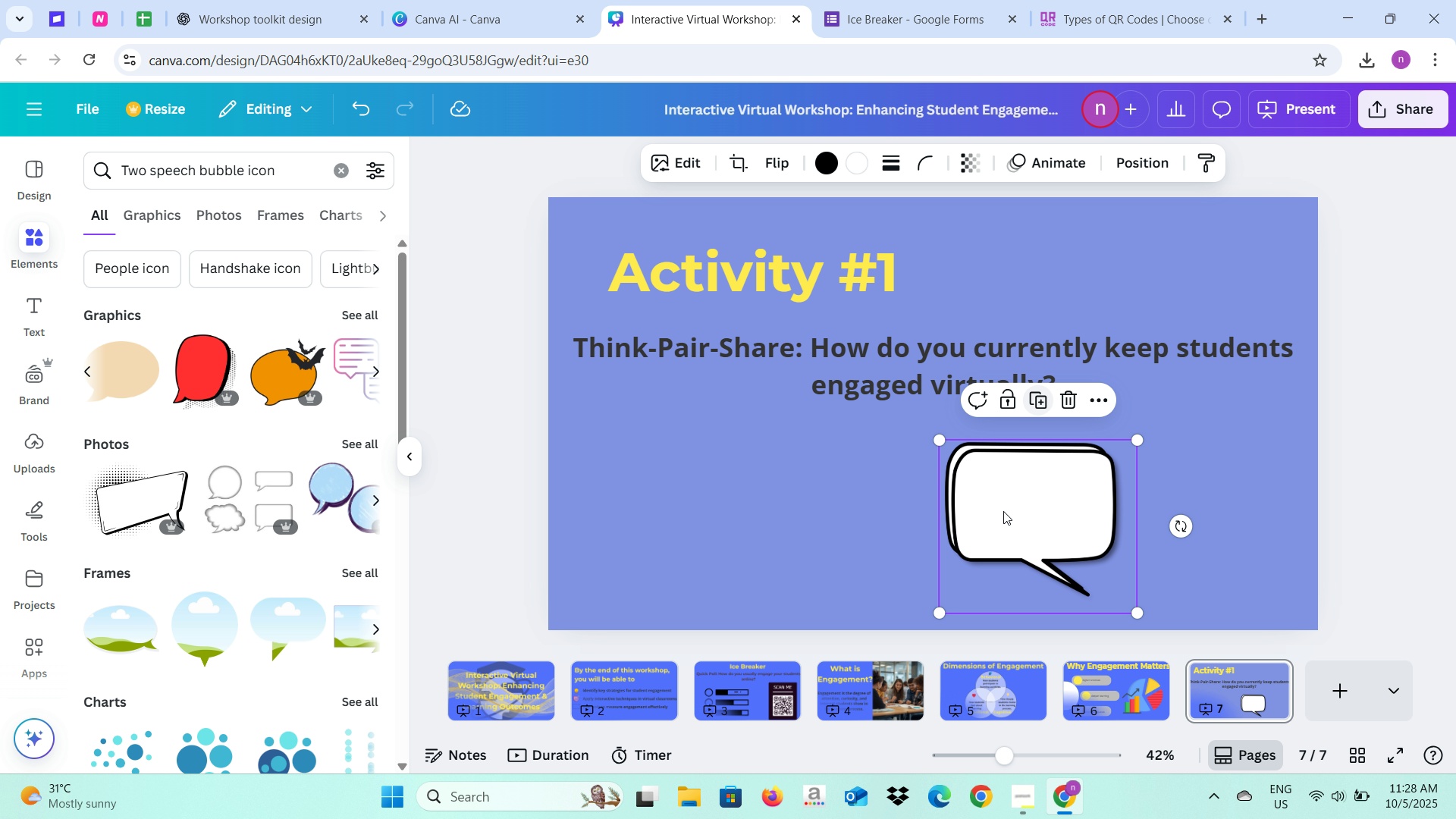 
left_click_drag(start_coordinate=[1003, 511], to_coordinate=[846, 499])
 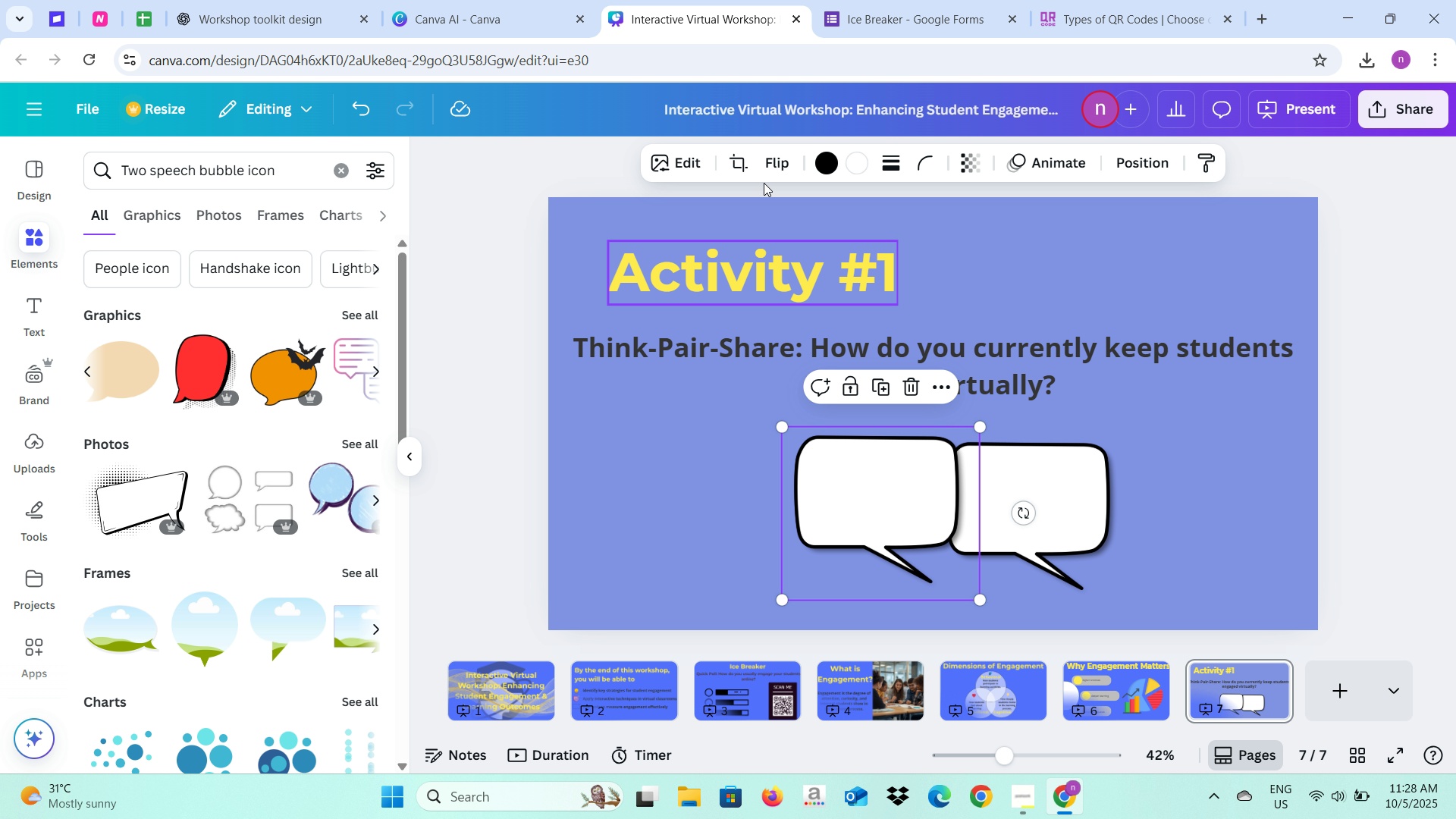 
left_click([768, 164])
 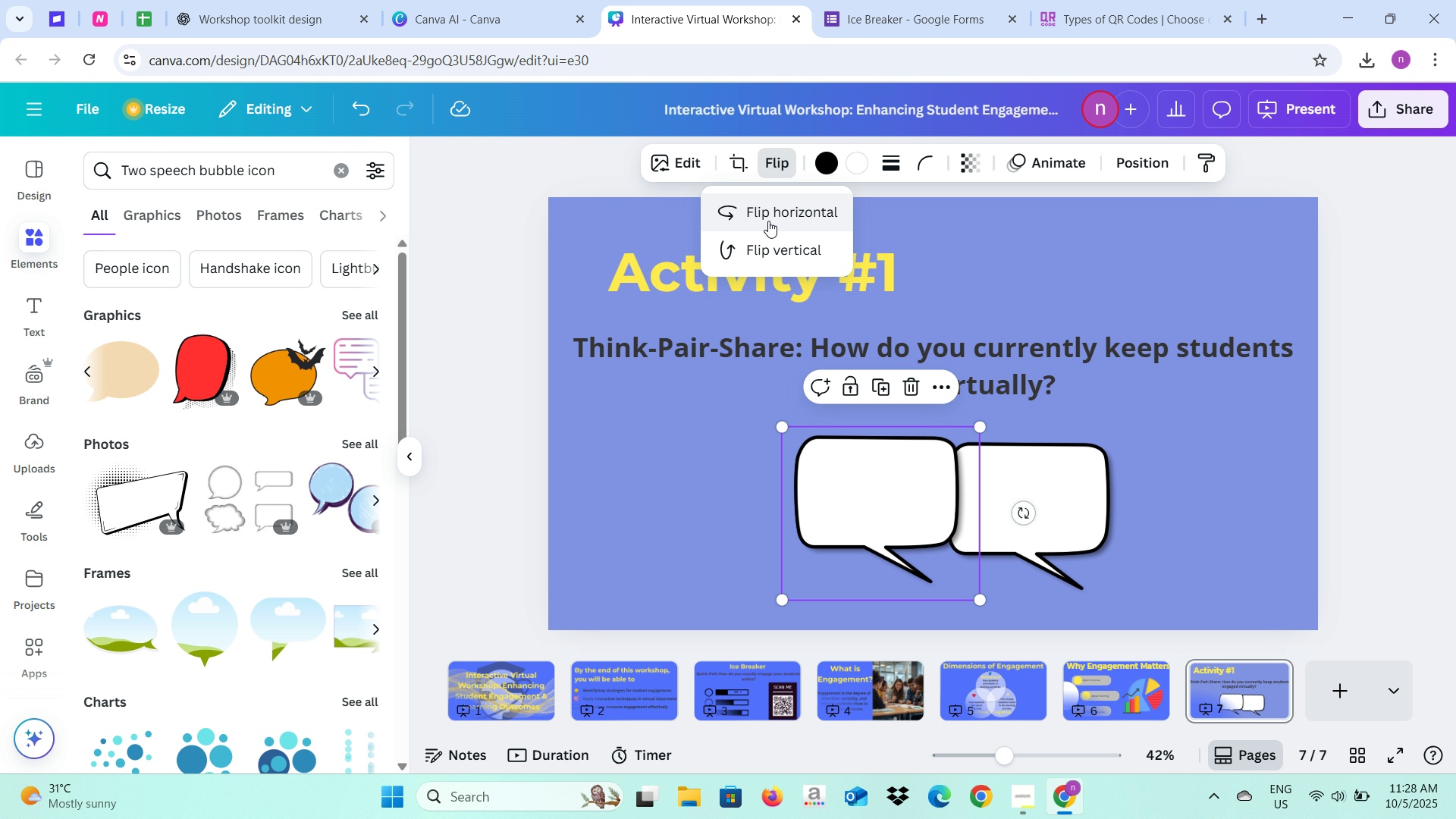 
left_click([767, 215])
 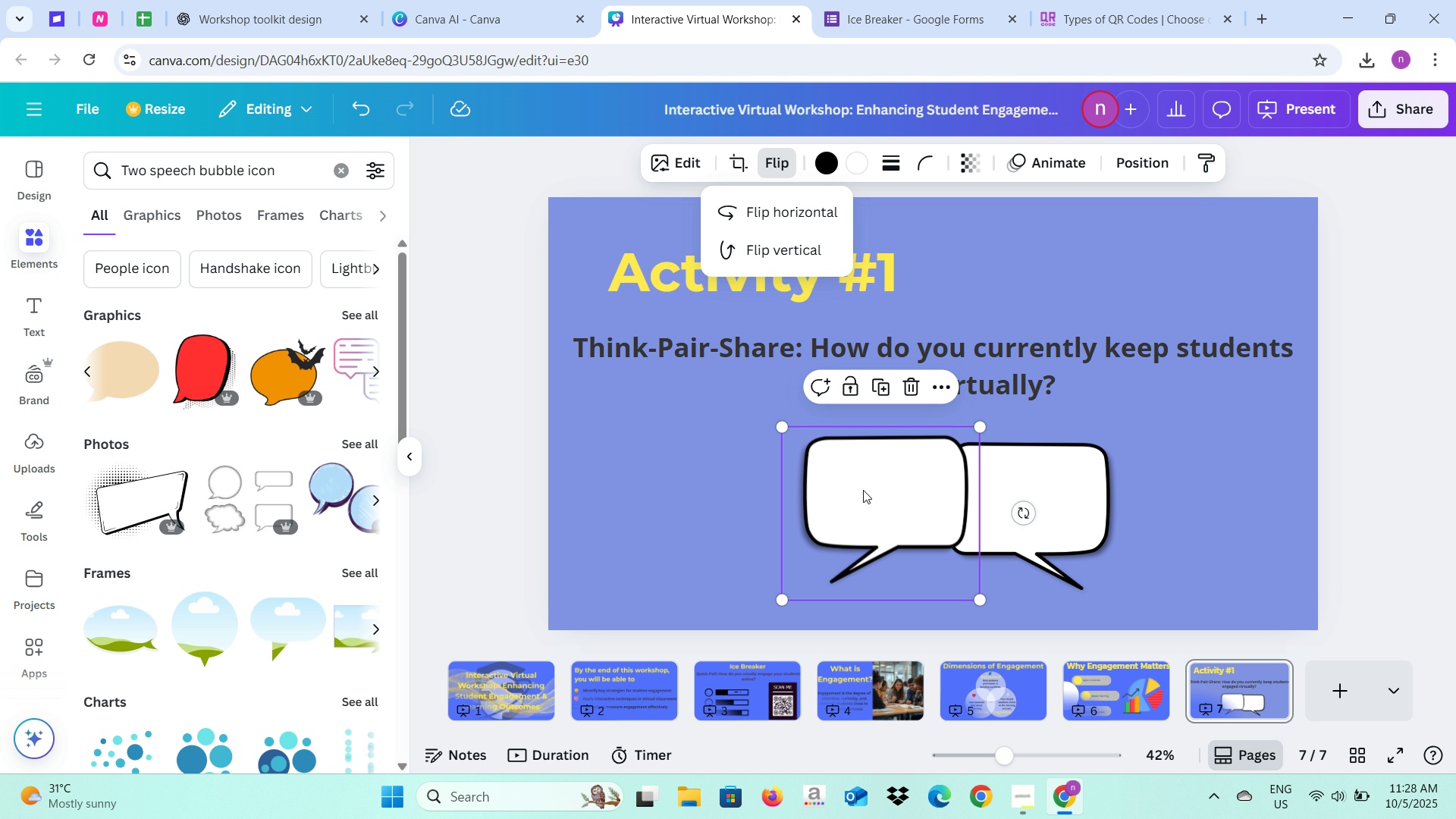 
left_click_drag(start_coordinate=[863, 492], to_coordinate=[775, 467])
 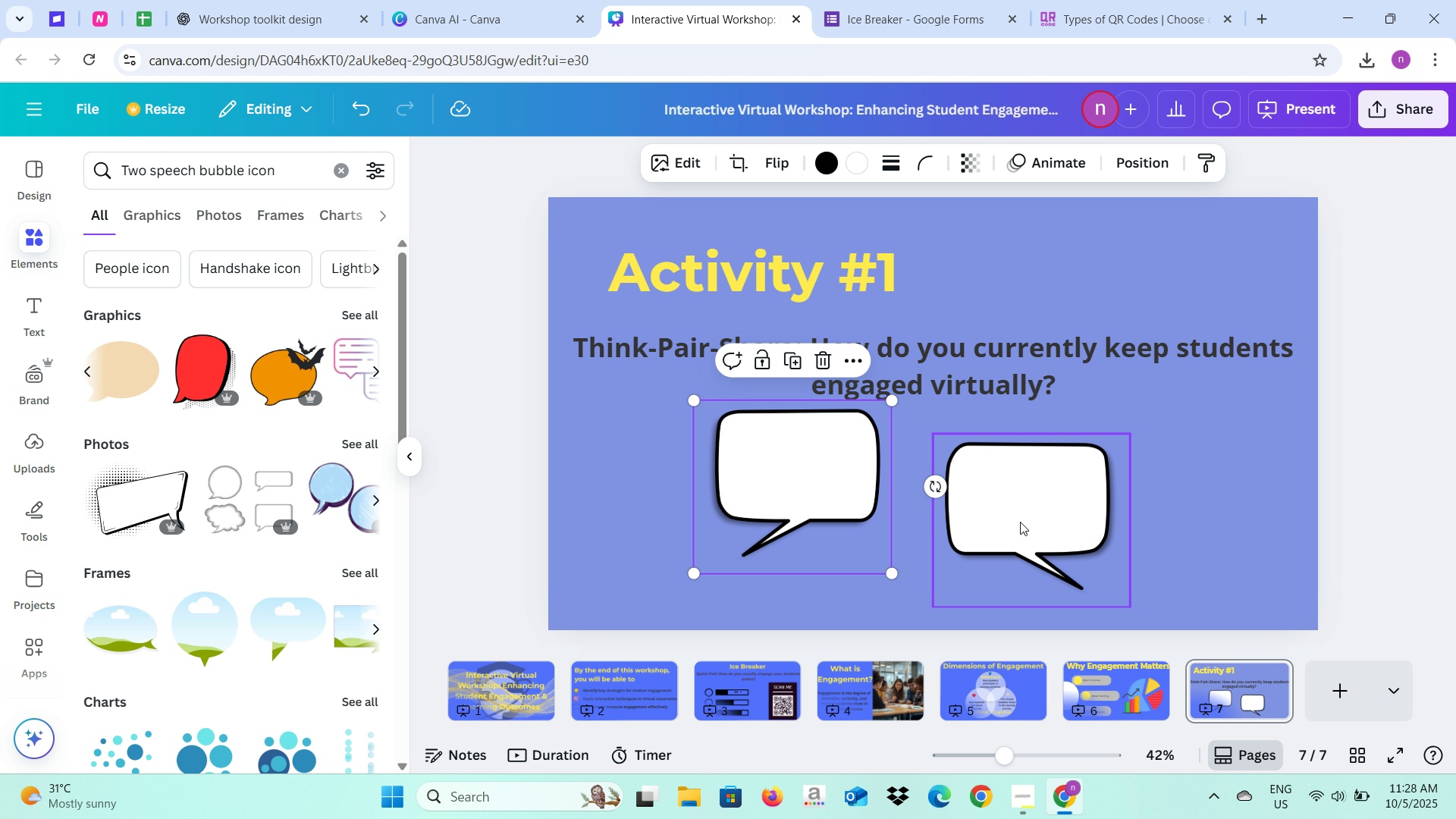 
left_click_drag(start_coordinate=[1009, 531], to_coordinate=[1006, 538])
 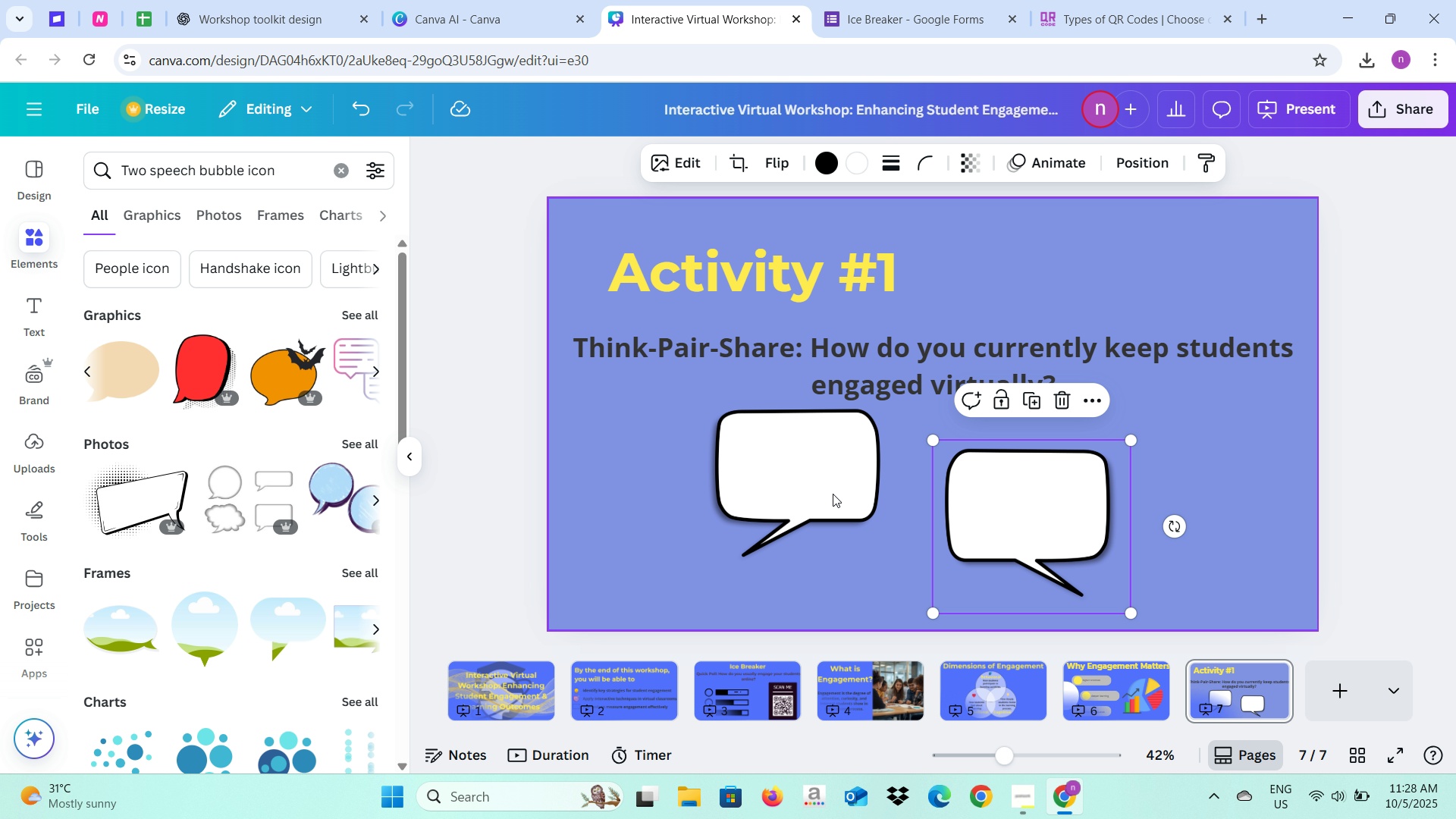 
left_click_drag(start_coordinate=[832, 493], to_coordinate=[839, 495])
 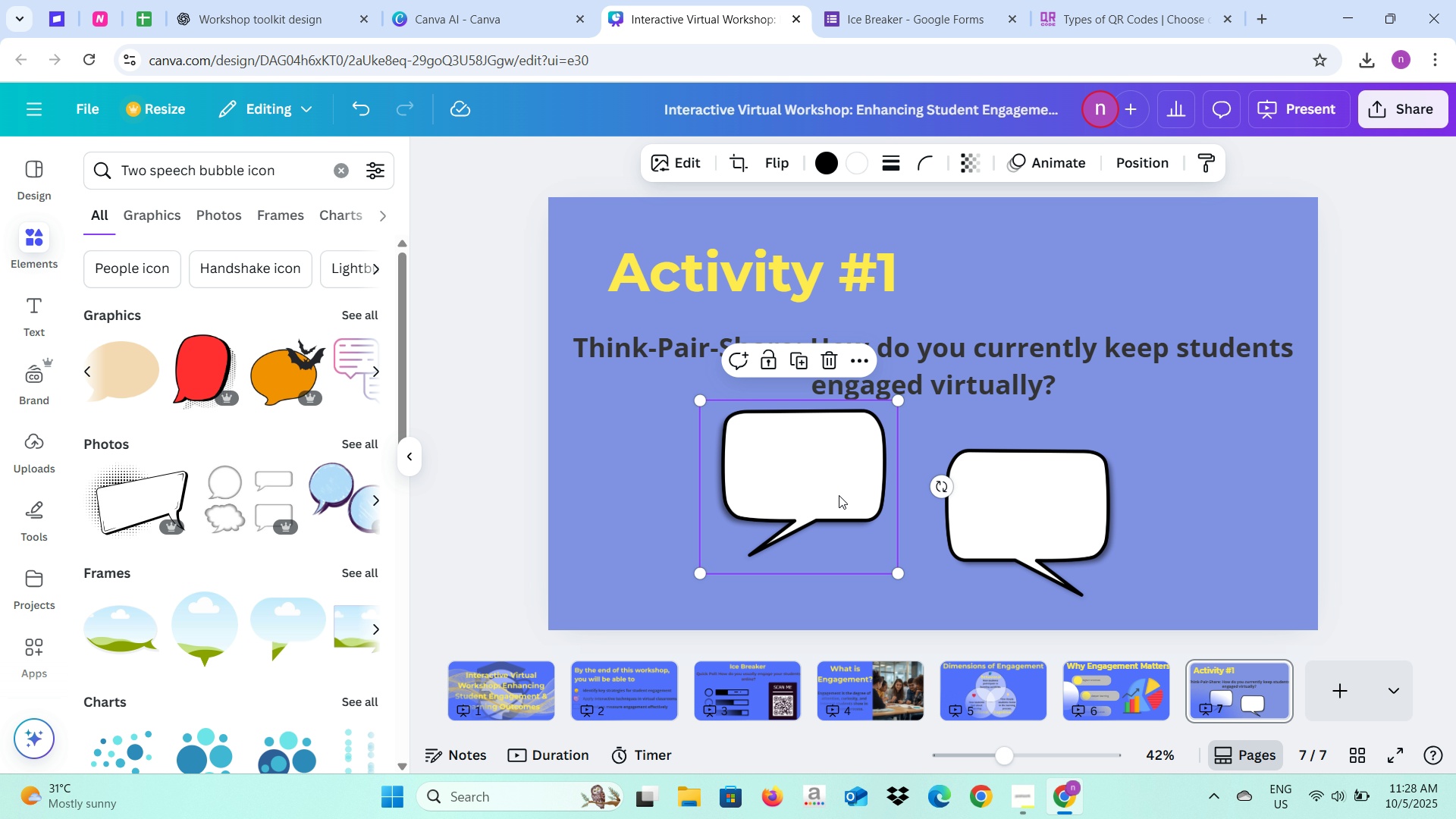 
left_click_drag(start_coordinate=[839, 495], to_coordinate=[844, 497])
 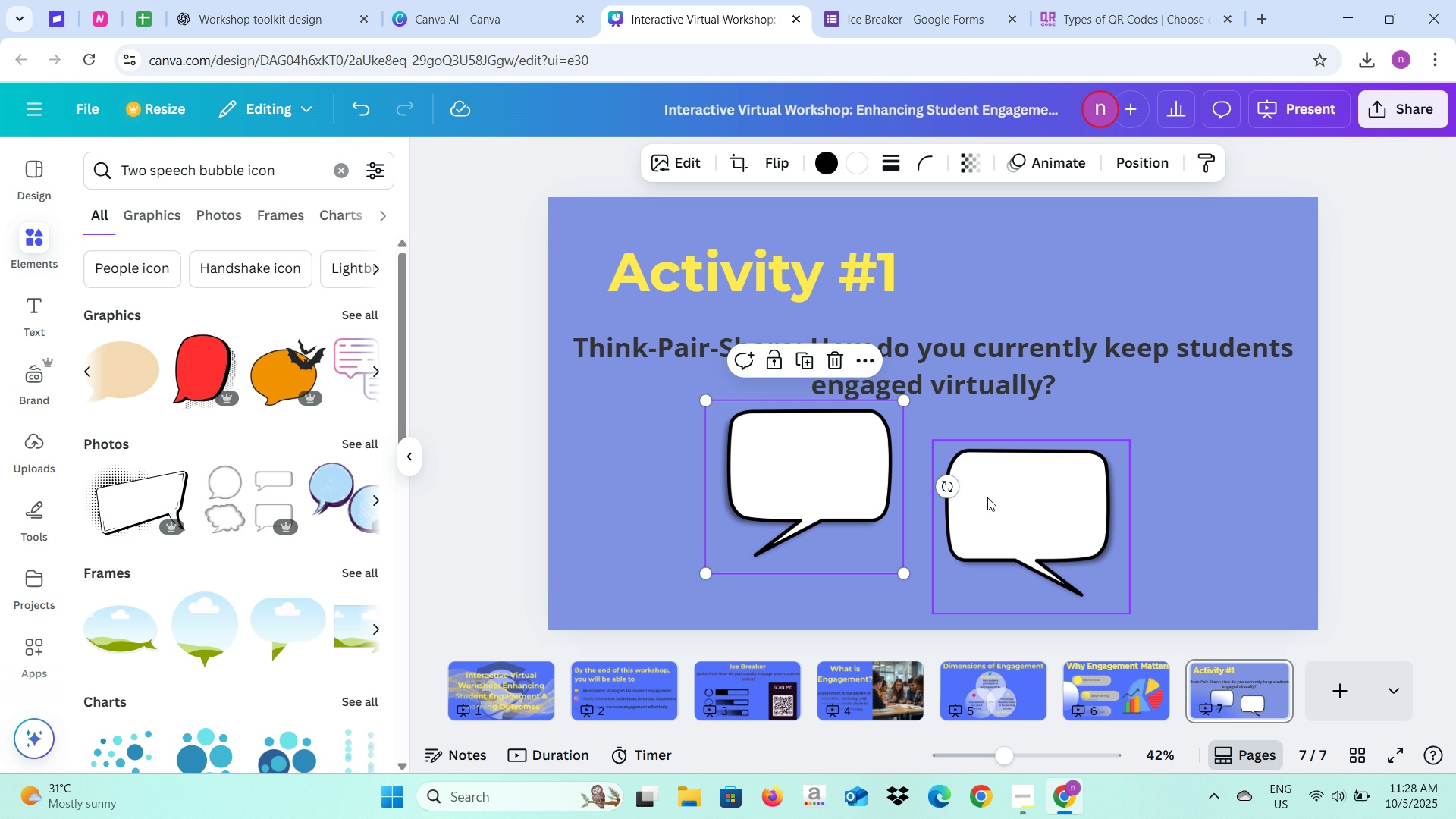 
left_click([987, 497])
 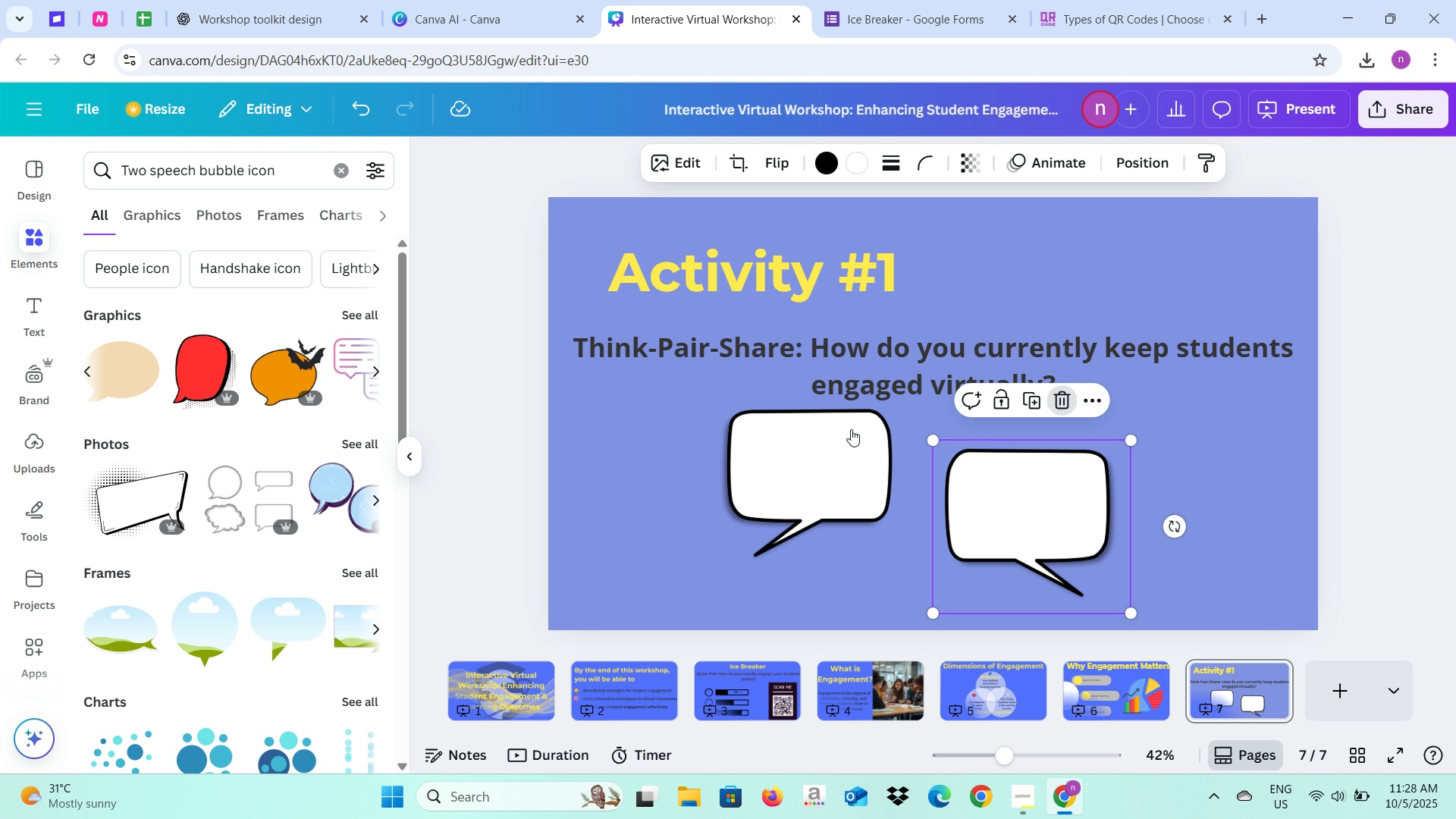 
double_click([846, 435])
 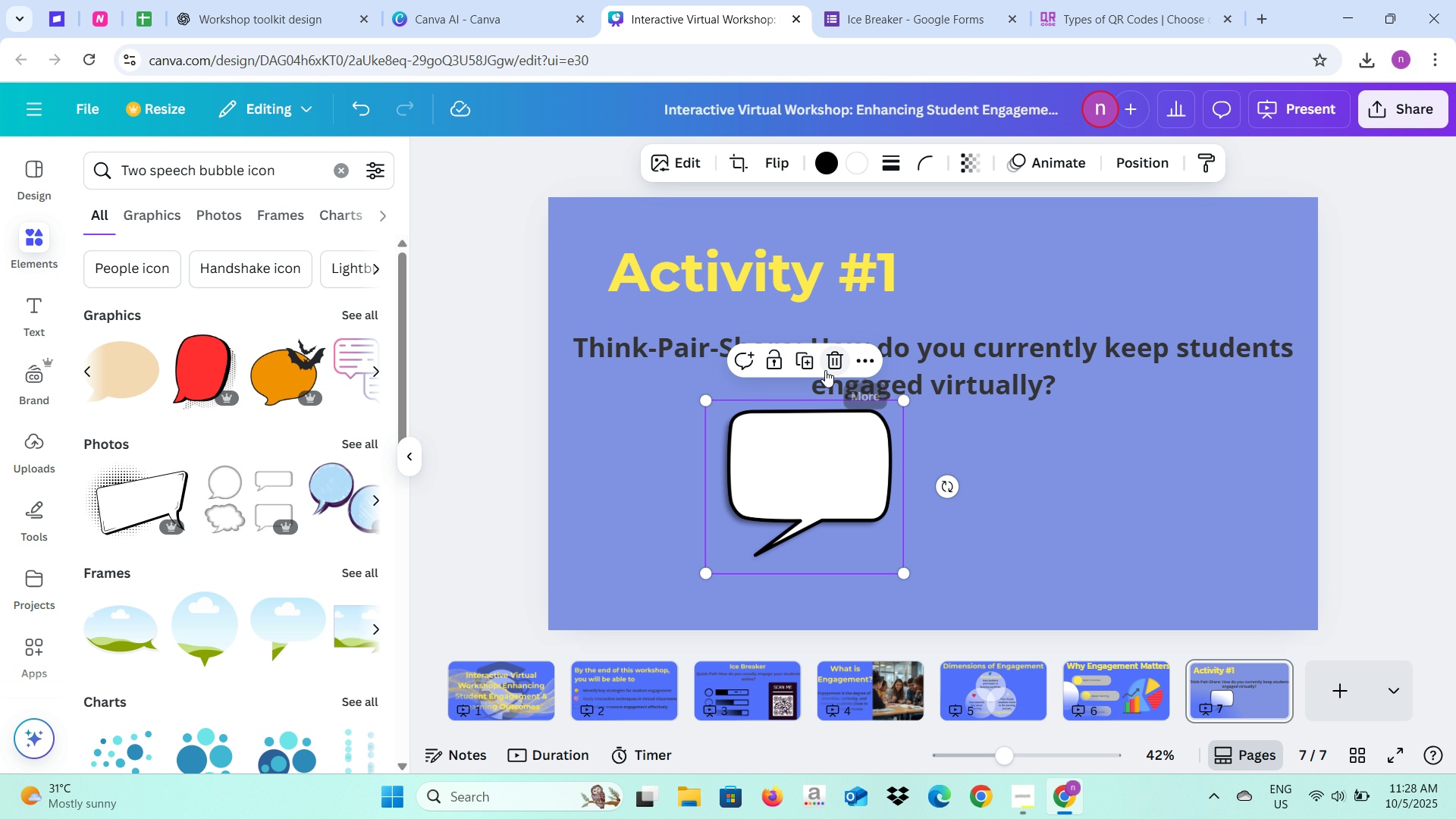 
left_click([827, 368])
 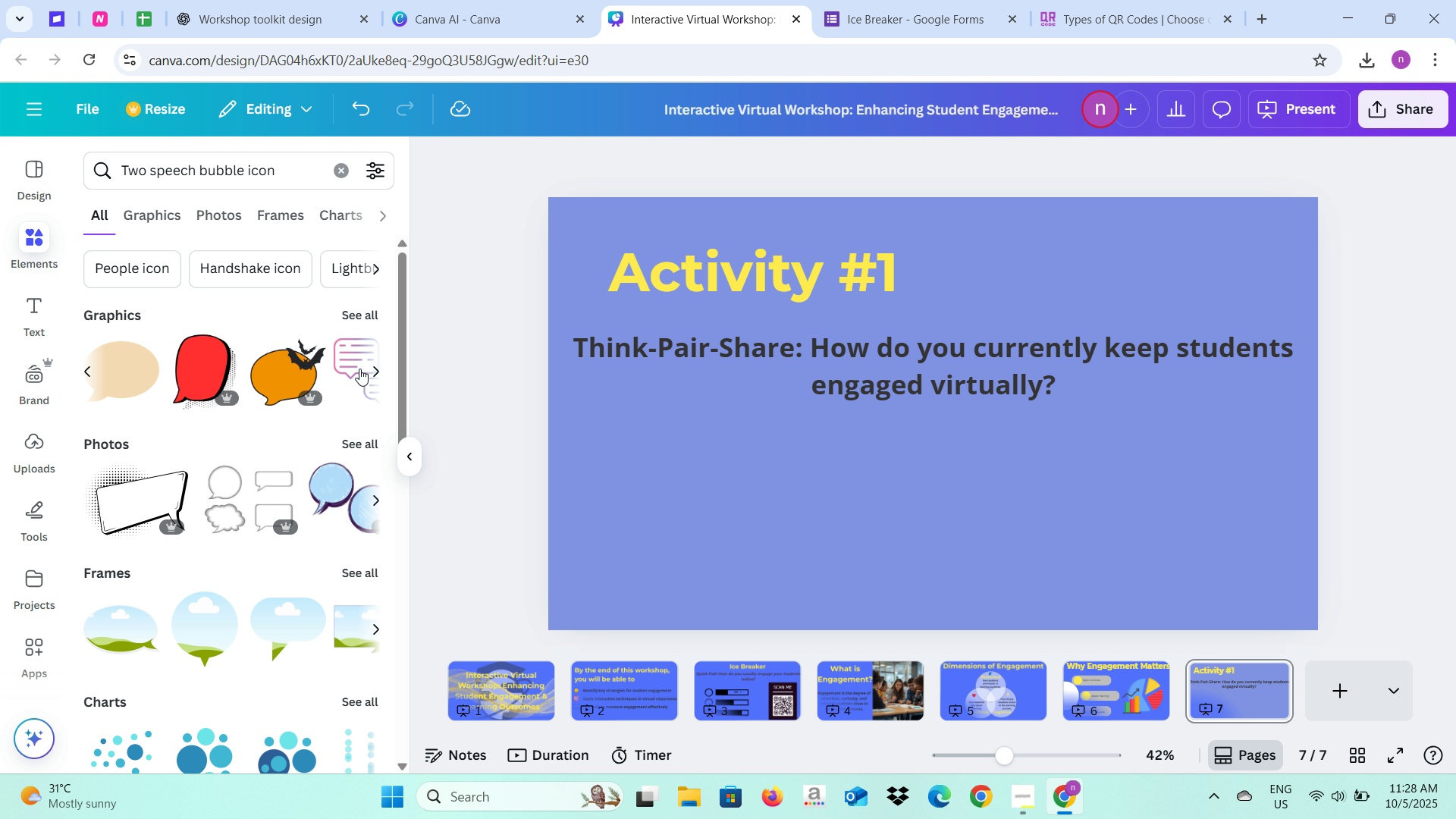 
left_click([356, 367])
 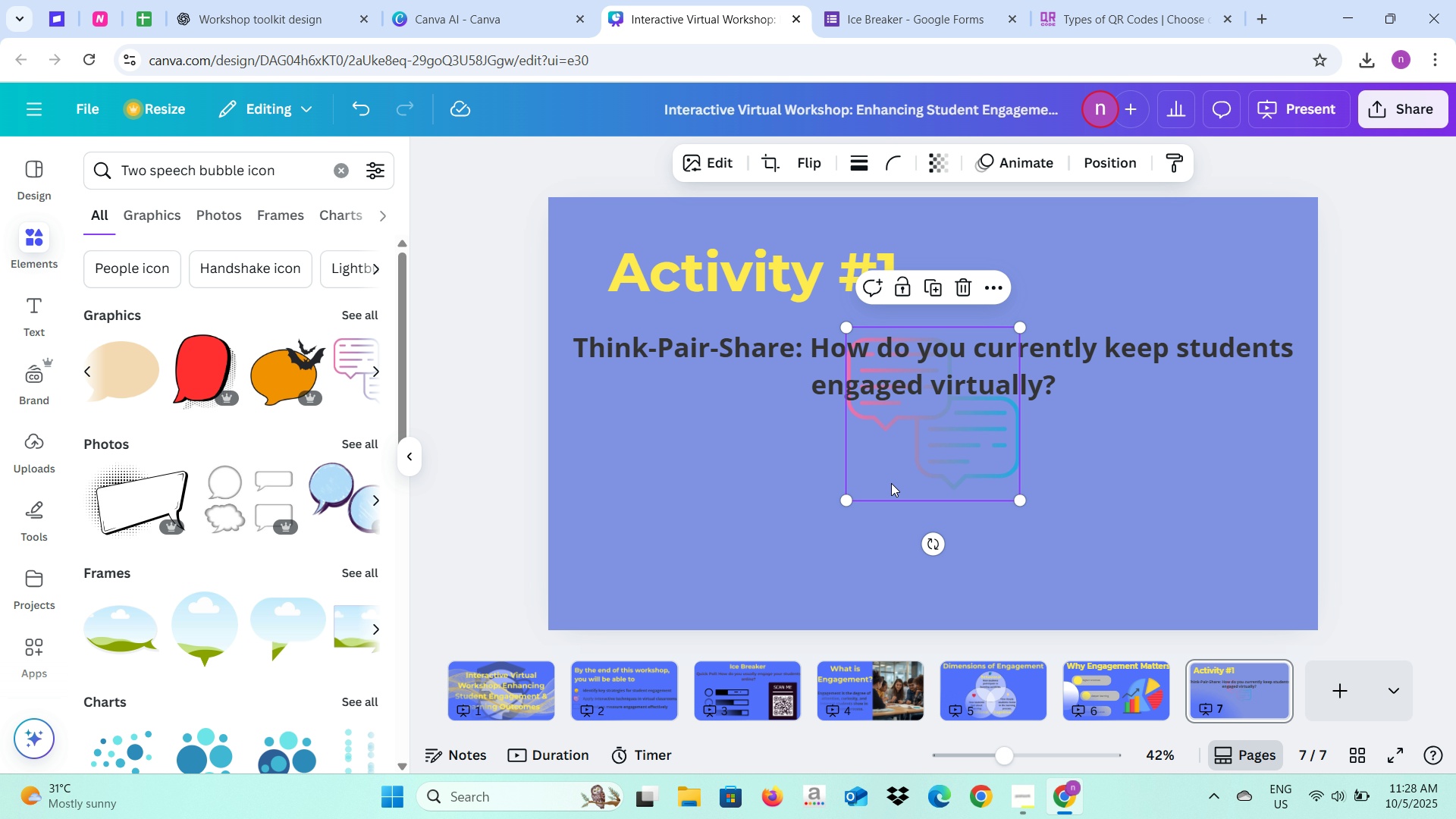 
left_click_drag(start_coordinate=[921, 435], to_coordinate=[889, 541])
 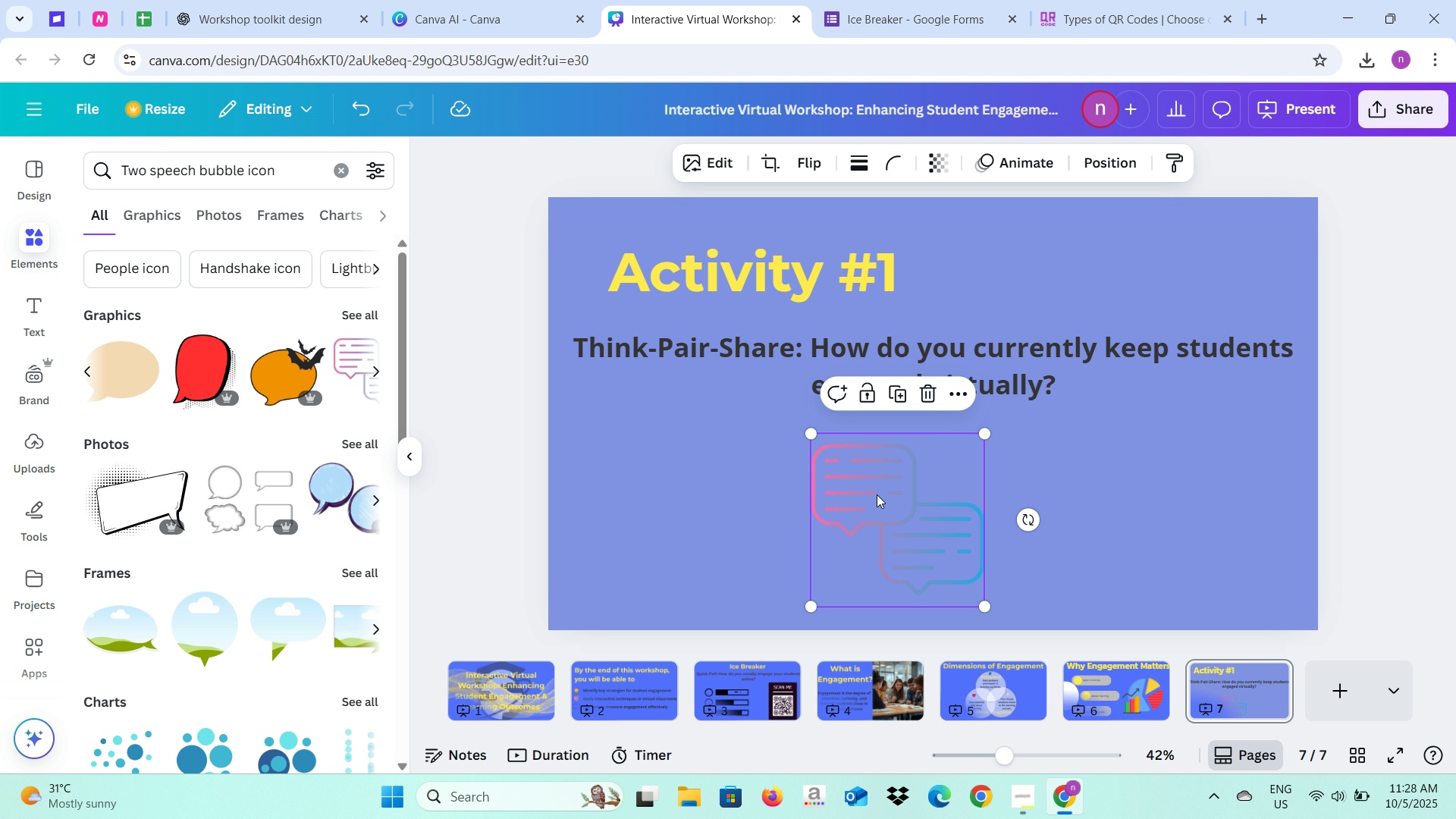 
left_click_drag(start_coordinate=[880, 508], to_coordinate=[880, 494])
 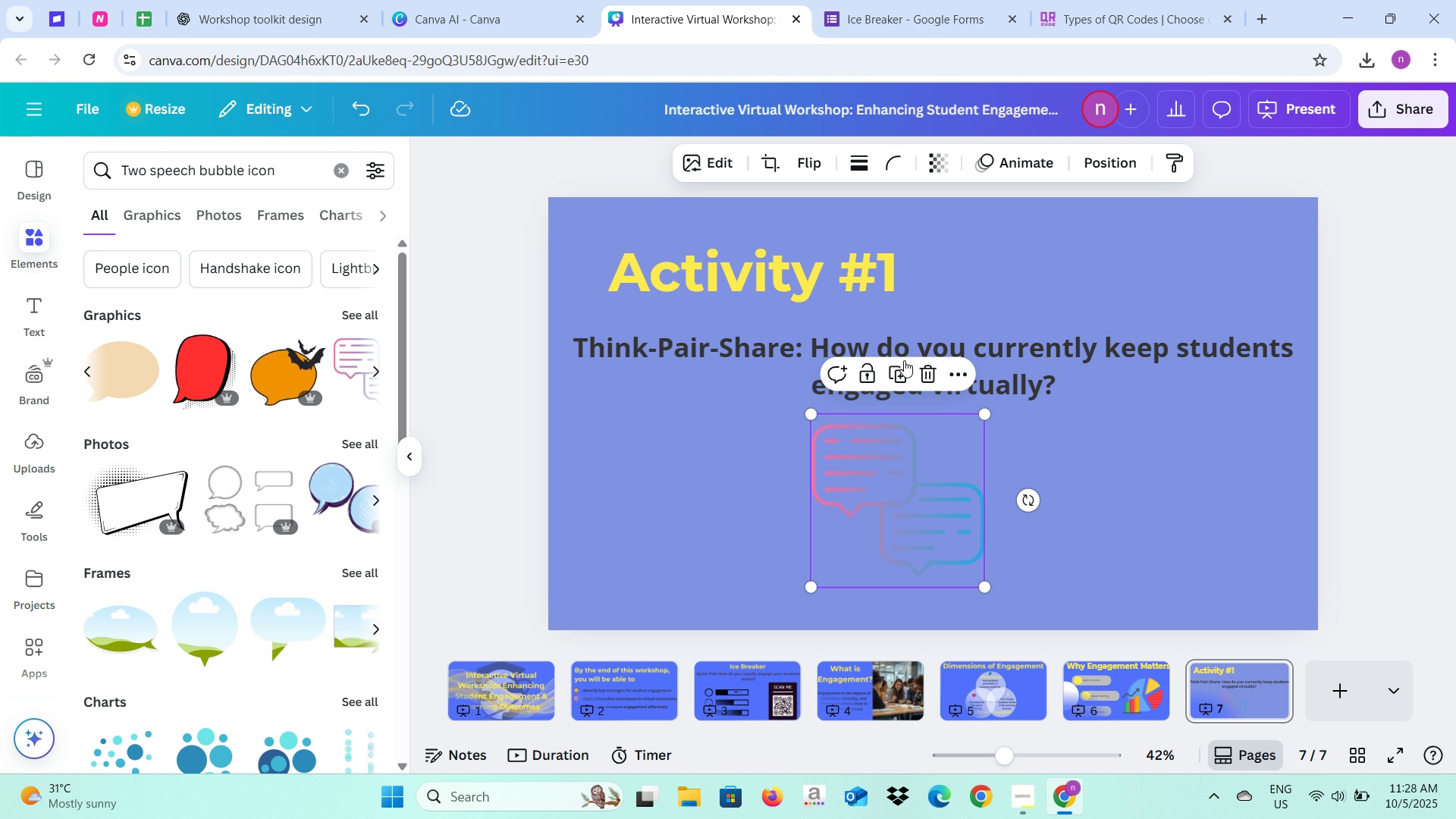 
left_click([927, 371])
 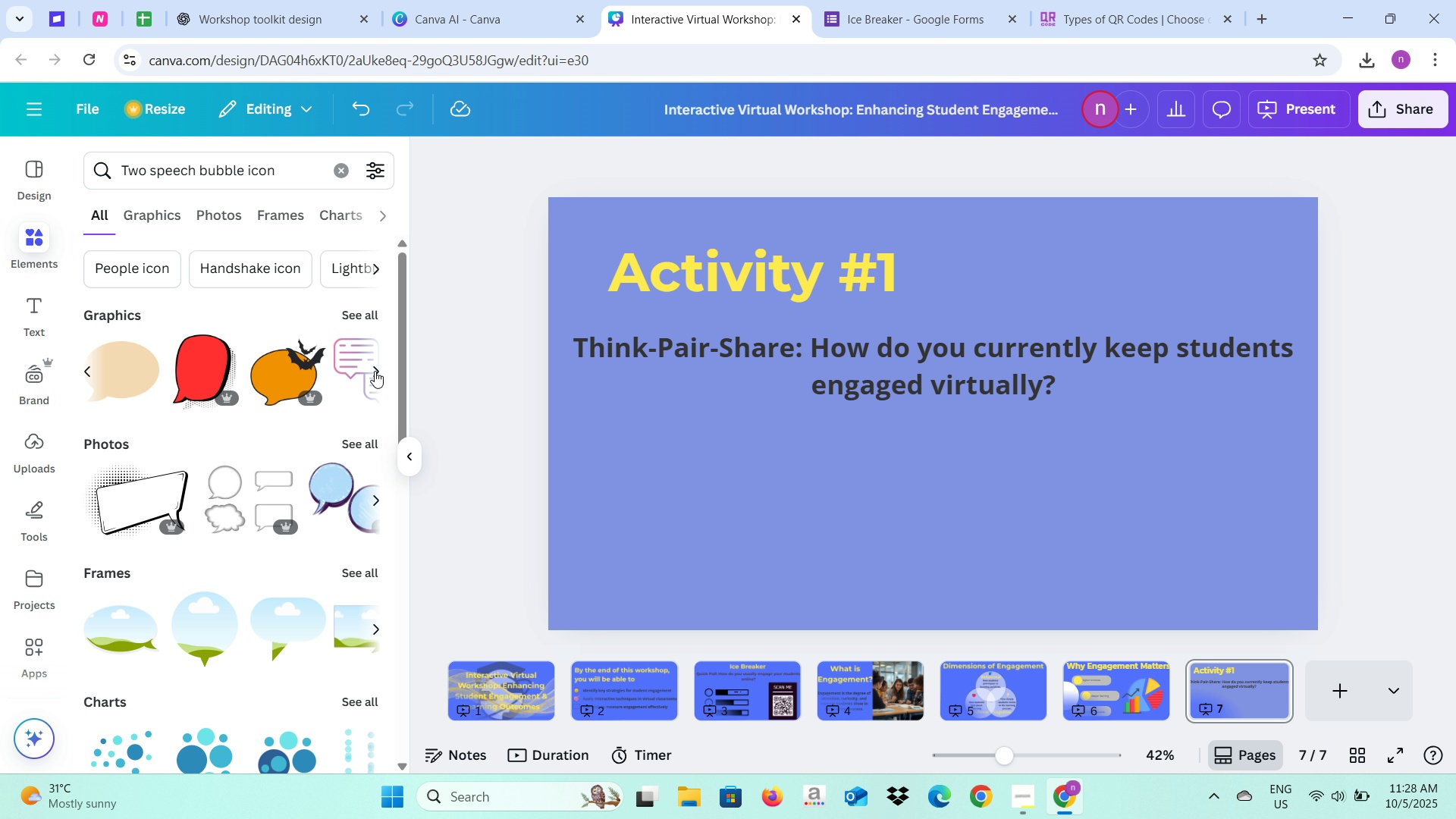 
left_click([375, 371])
 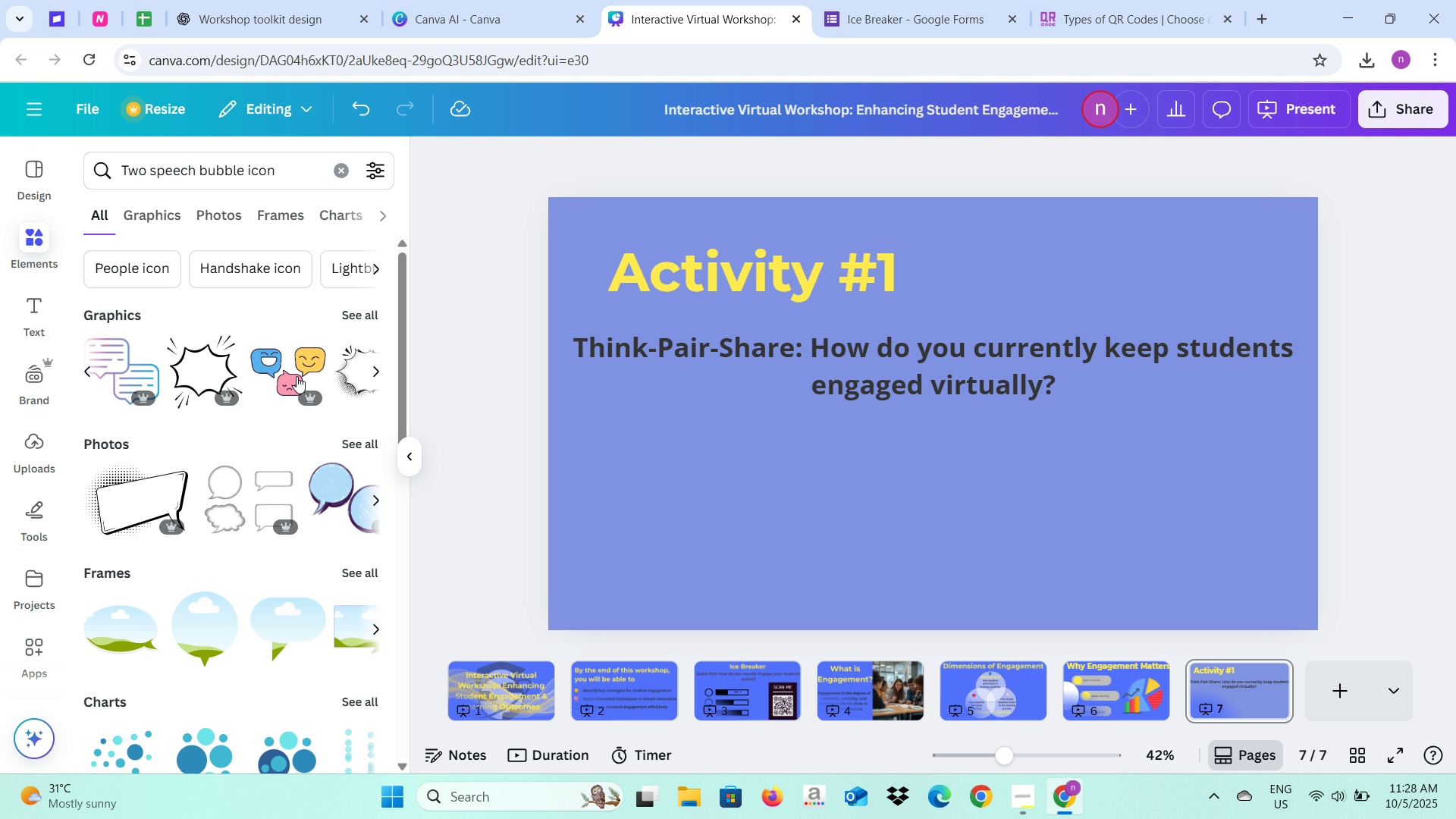 
left_click([278, 381])
 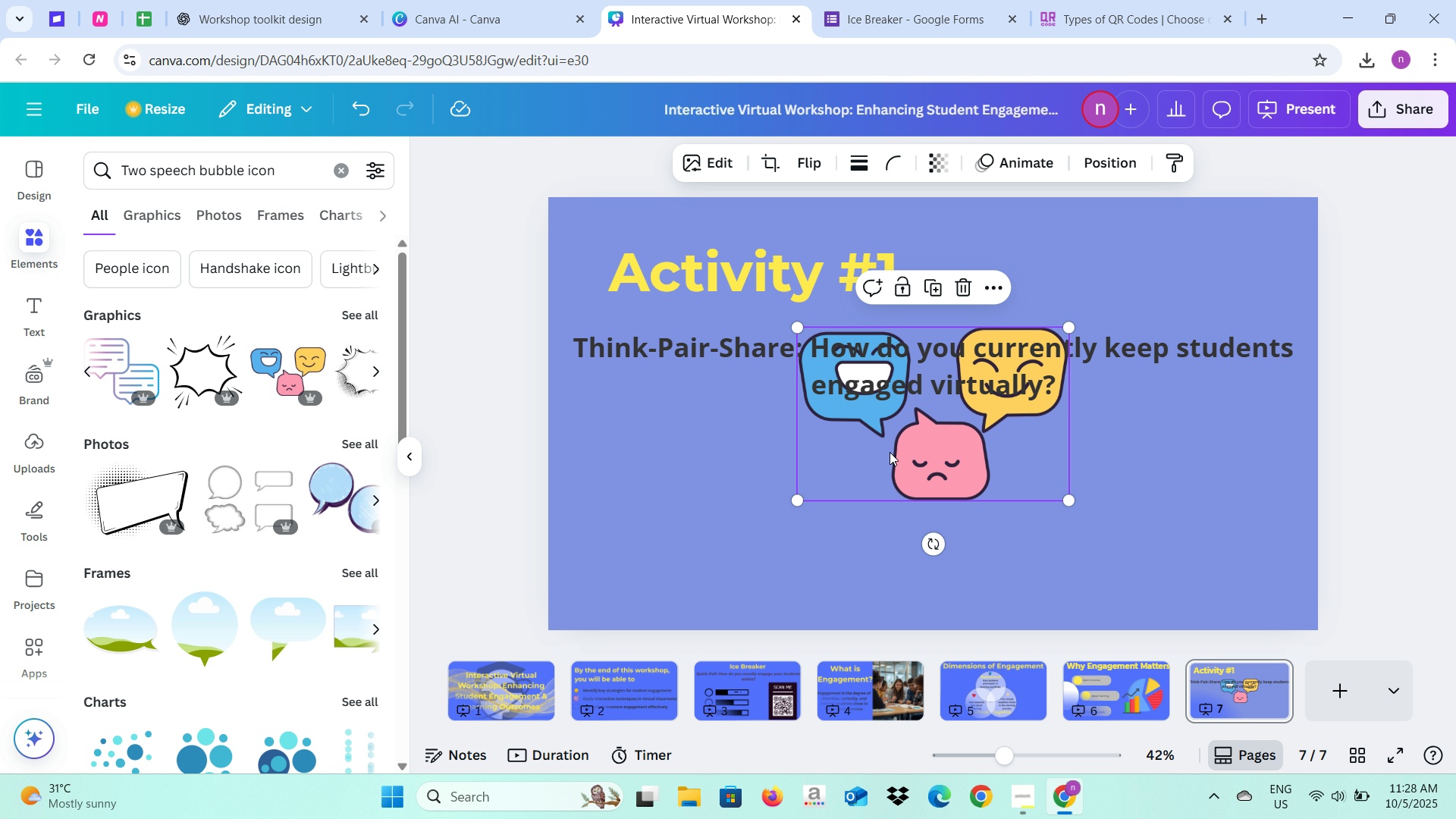 
left_click_drag(start_coordinate=[902, 438], to_coordinate=[883, 524])
 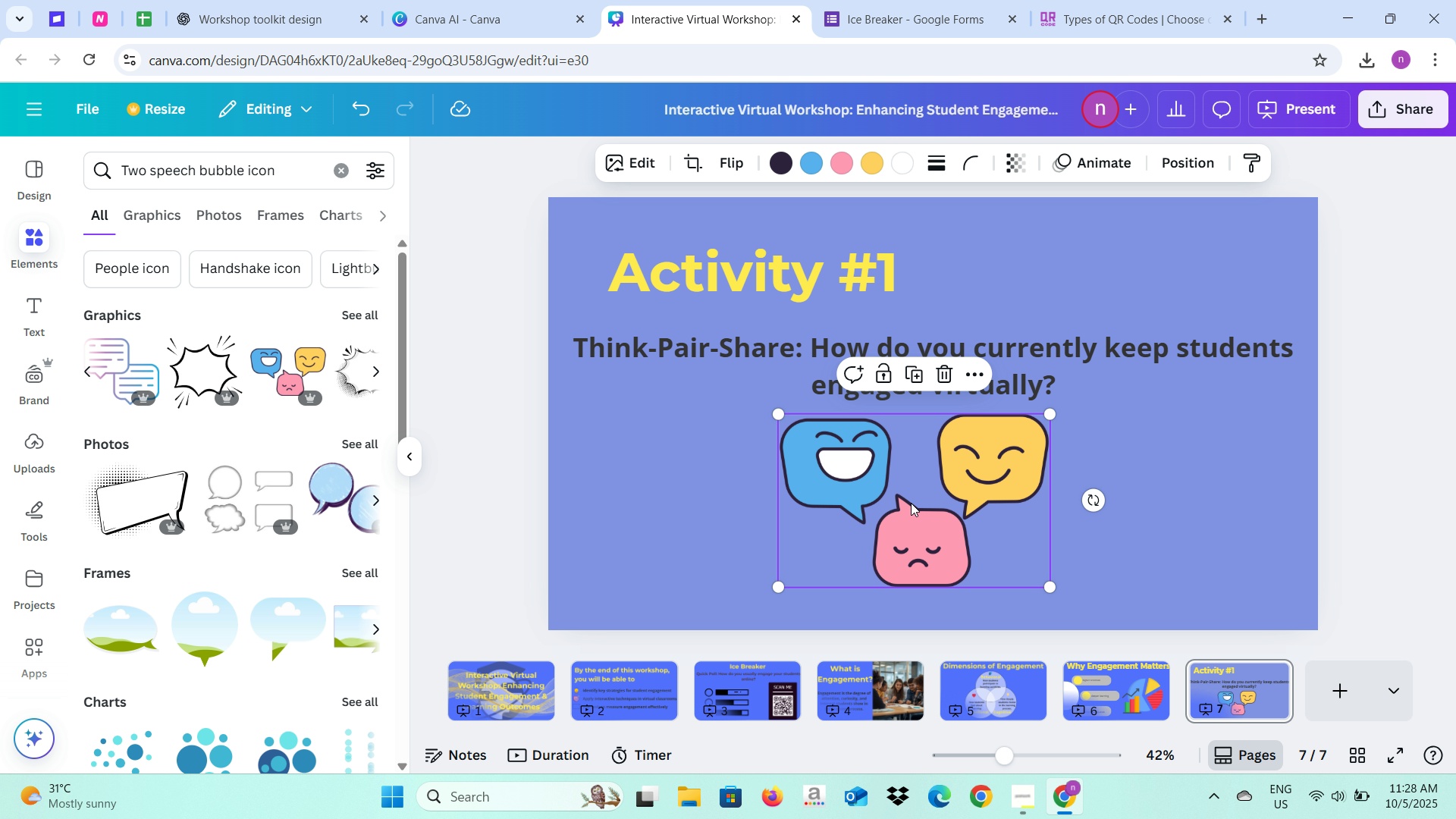 
left_click_drag(start_coordinate=[905, 504], to_coordinate=[881, 513])
 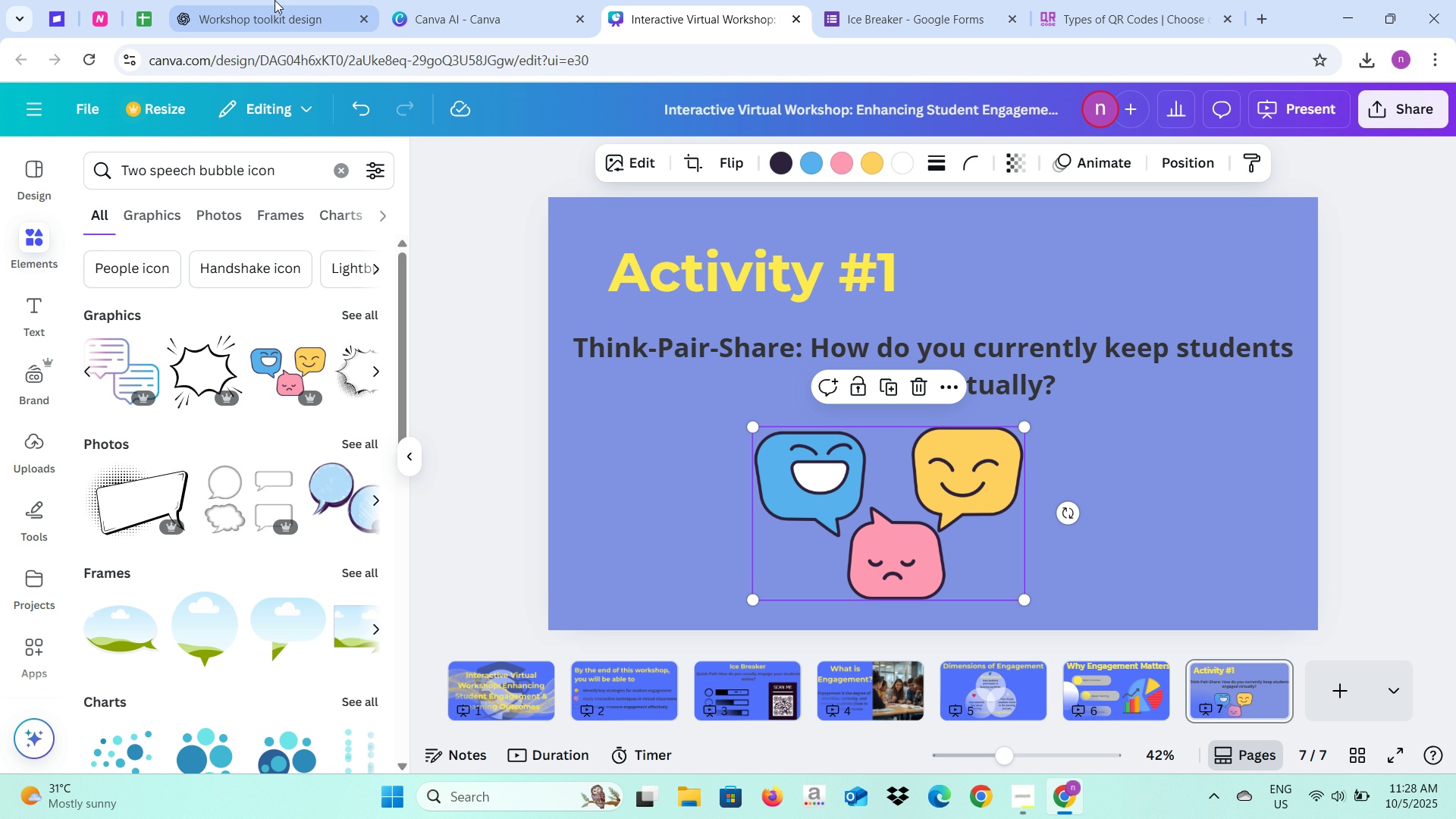 
left_click([275, 0])
 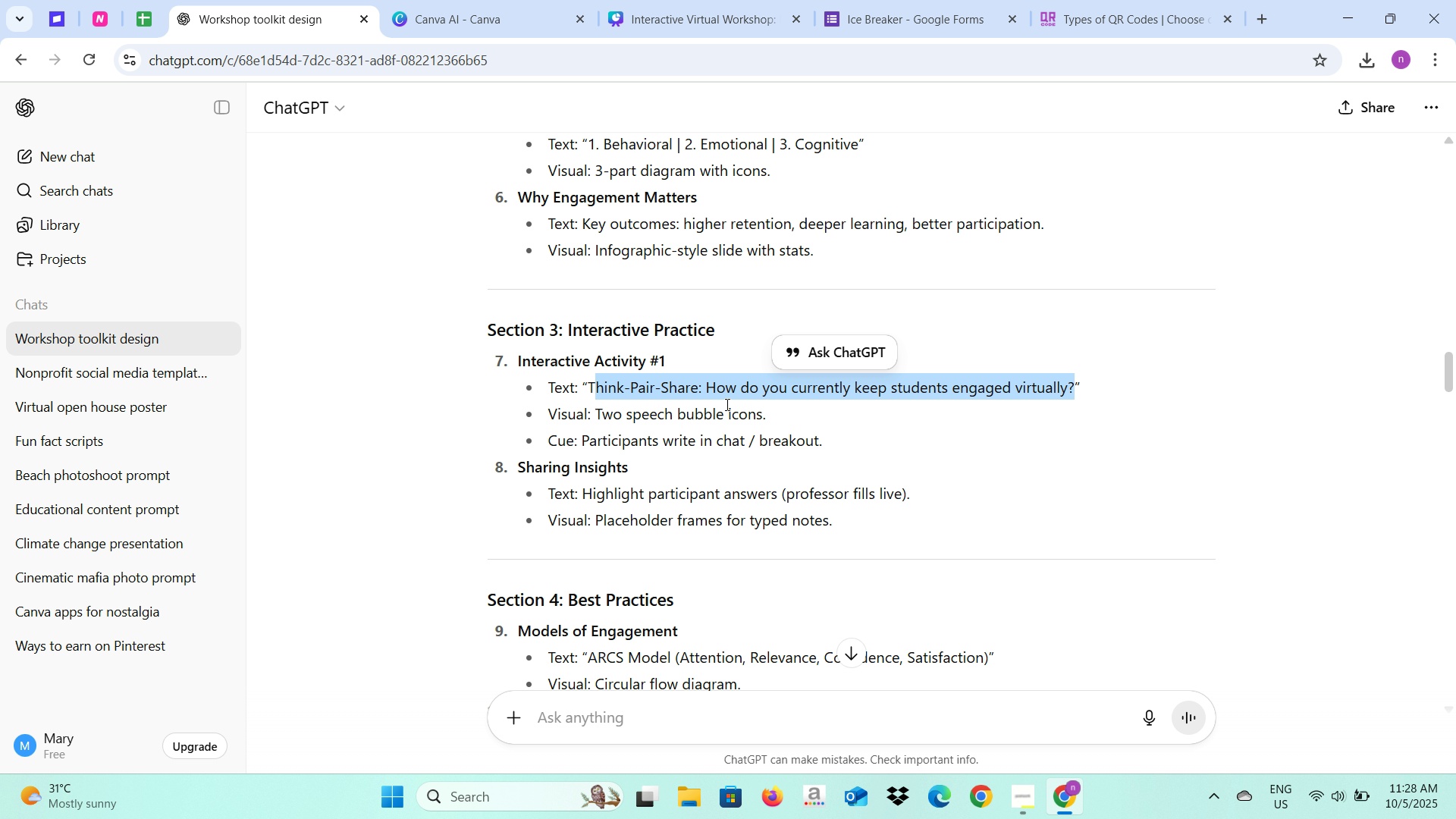 
left_click([516, 0])
 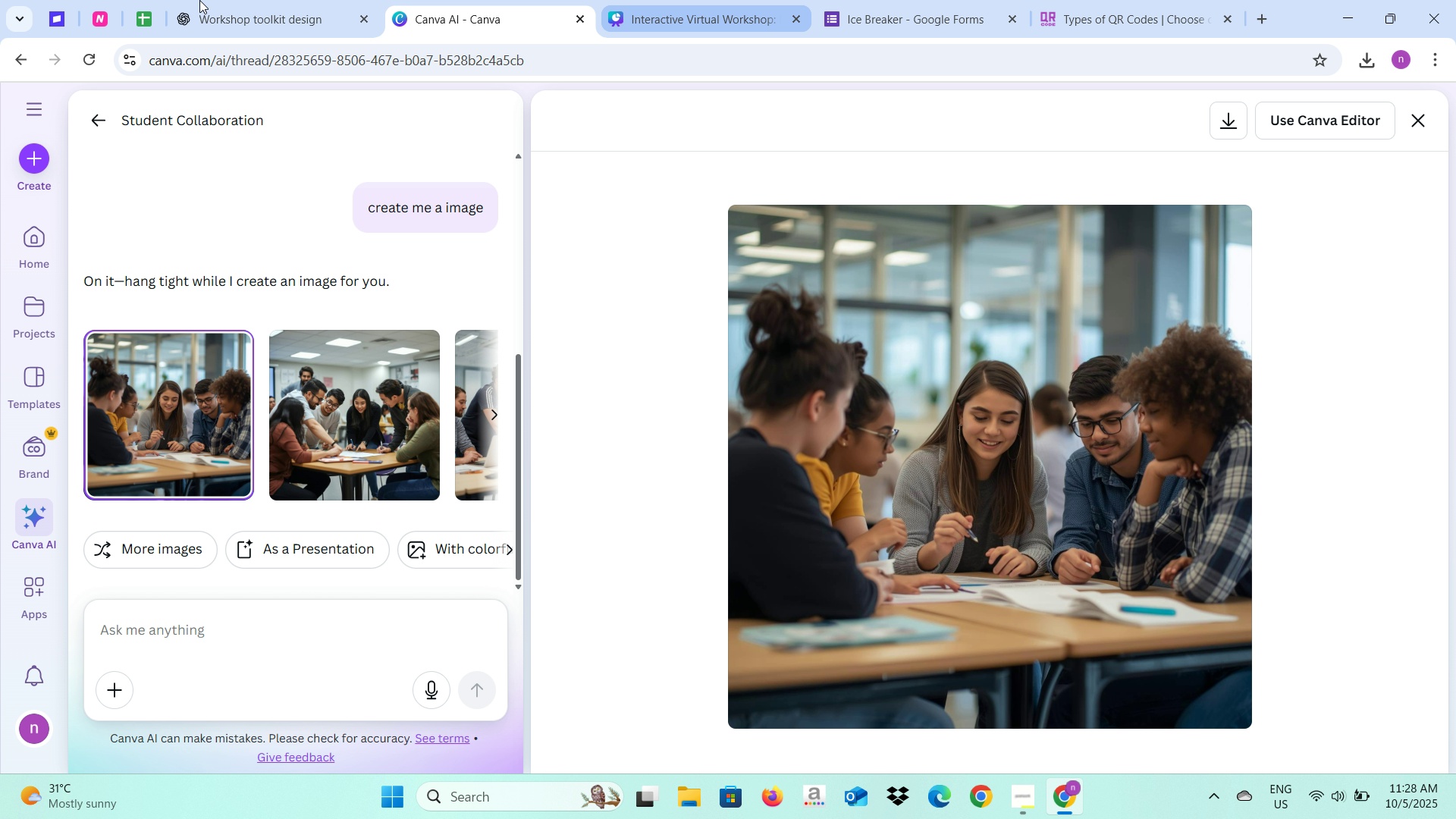 
left_click([199, 0])
 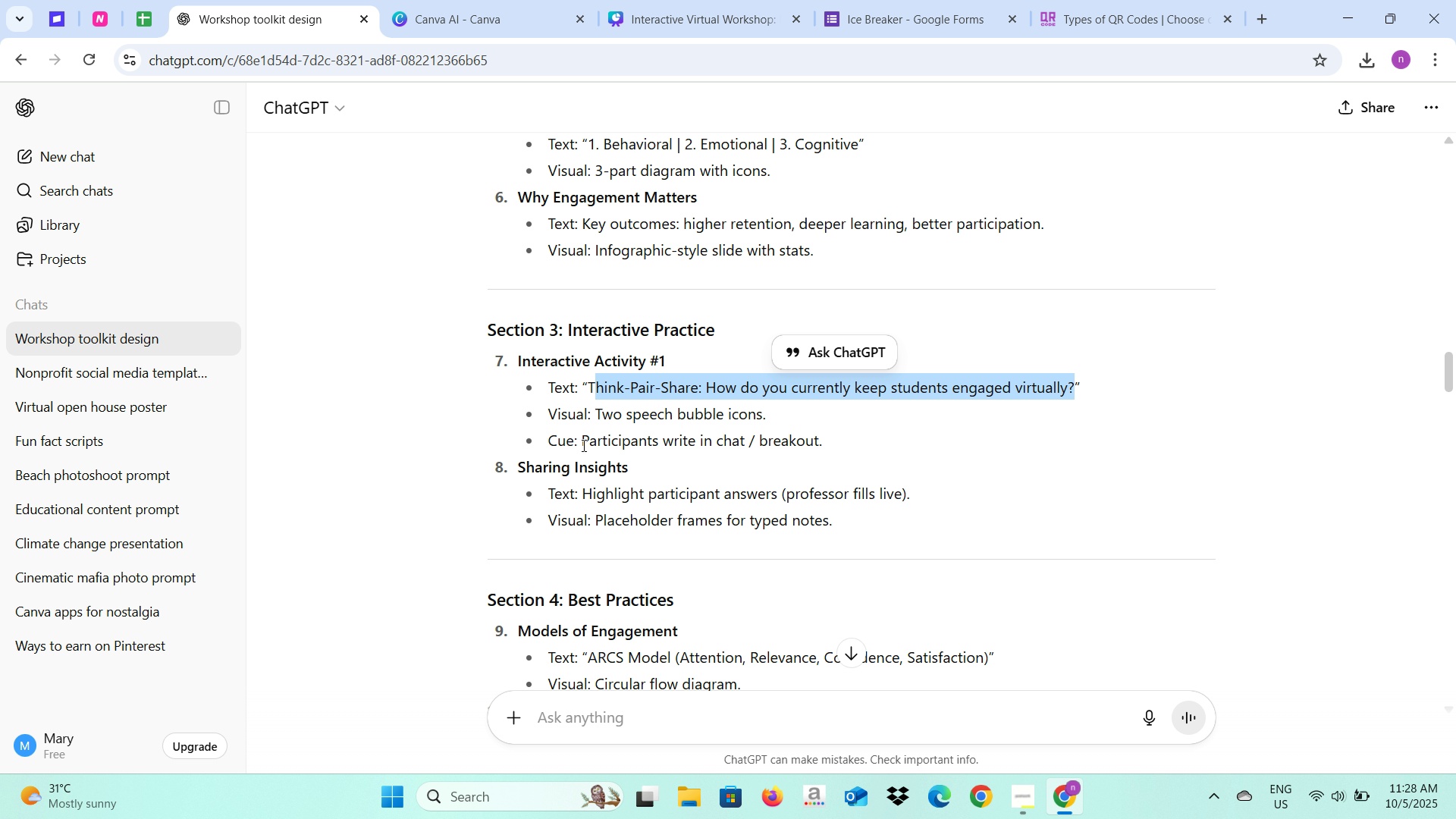 
left_click_drag(start_coordinate=[582, 445], to_coordinate=[821, 445])
 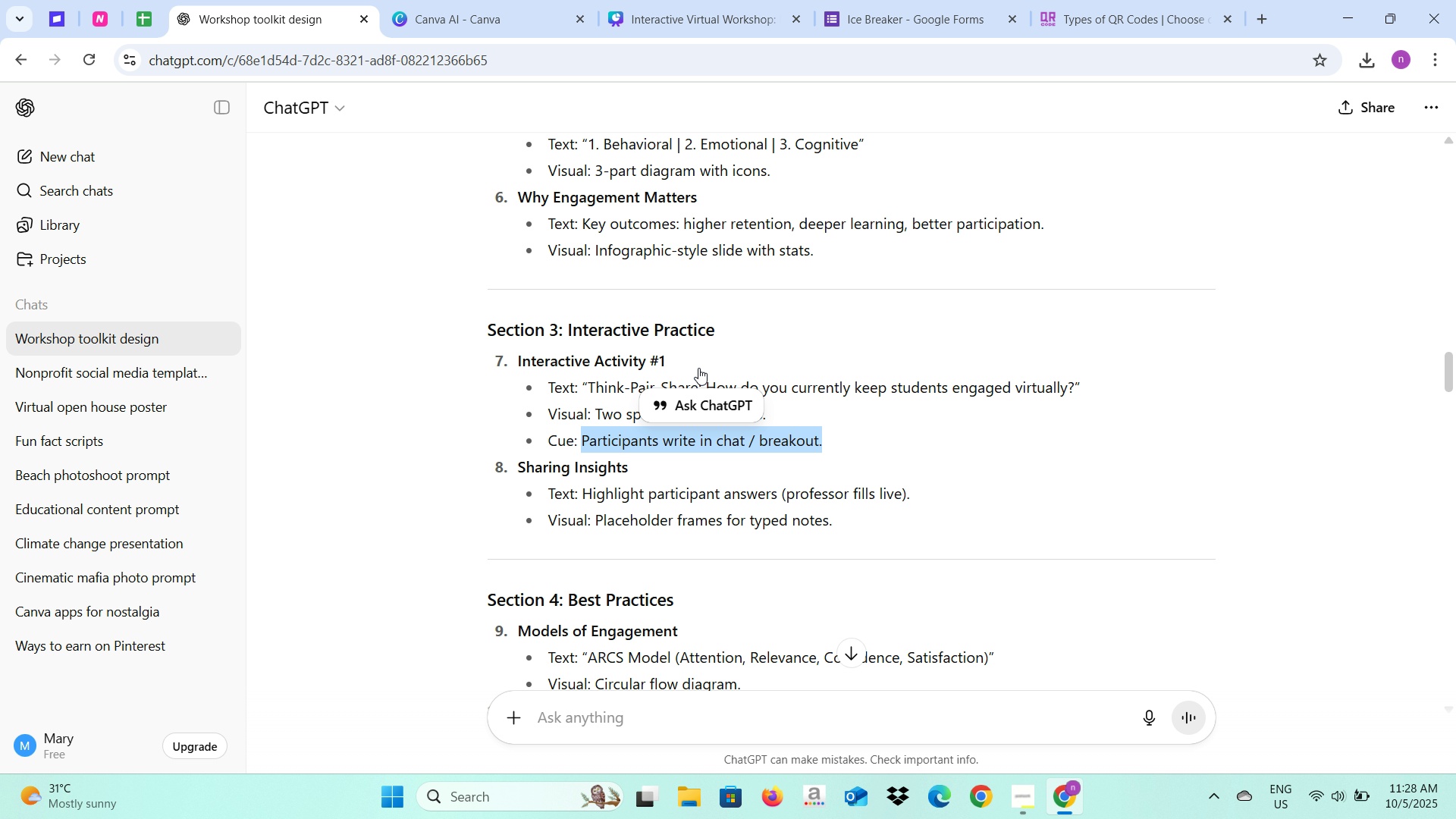 
key(Control+C)
 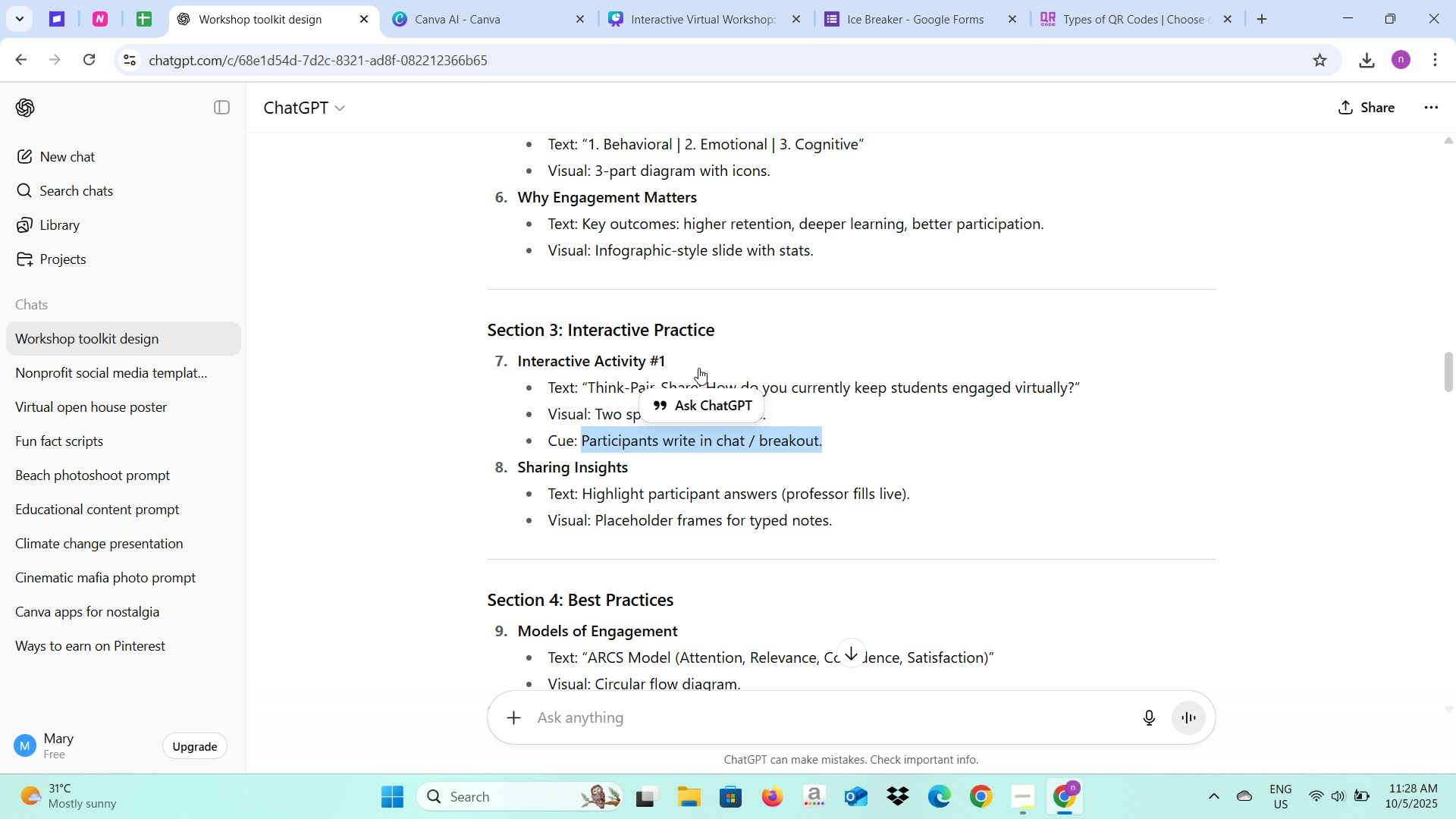 
key(Control+C)
 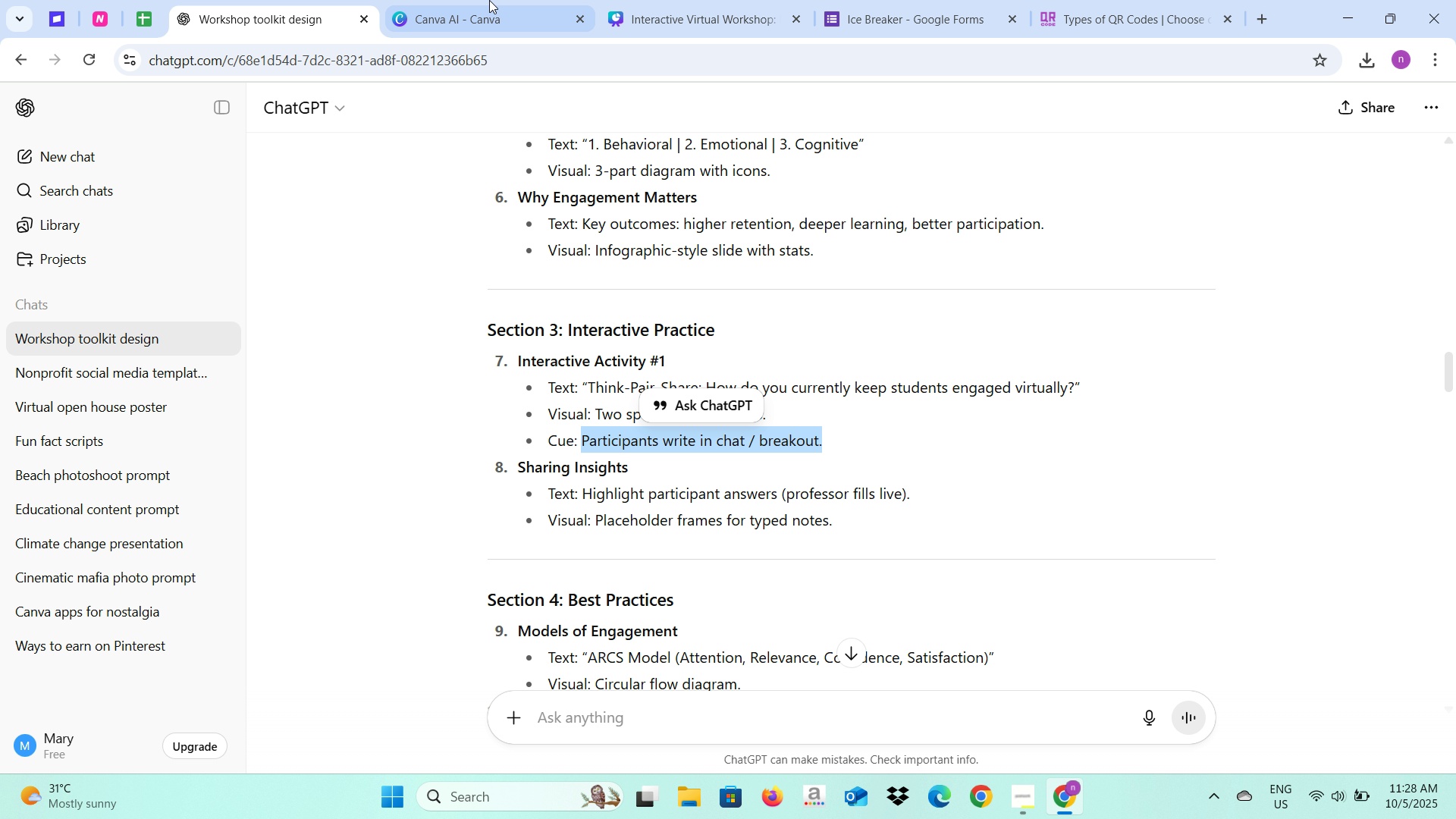 
left_click([489, 0])
 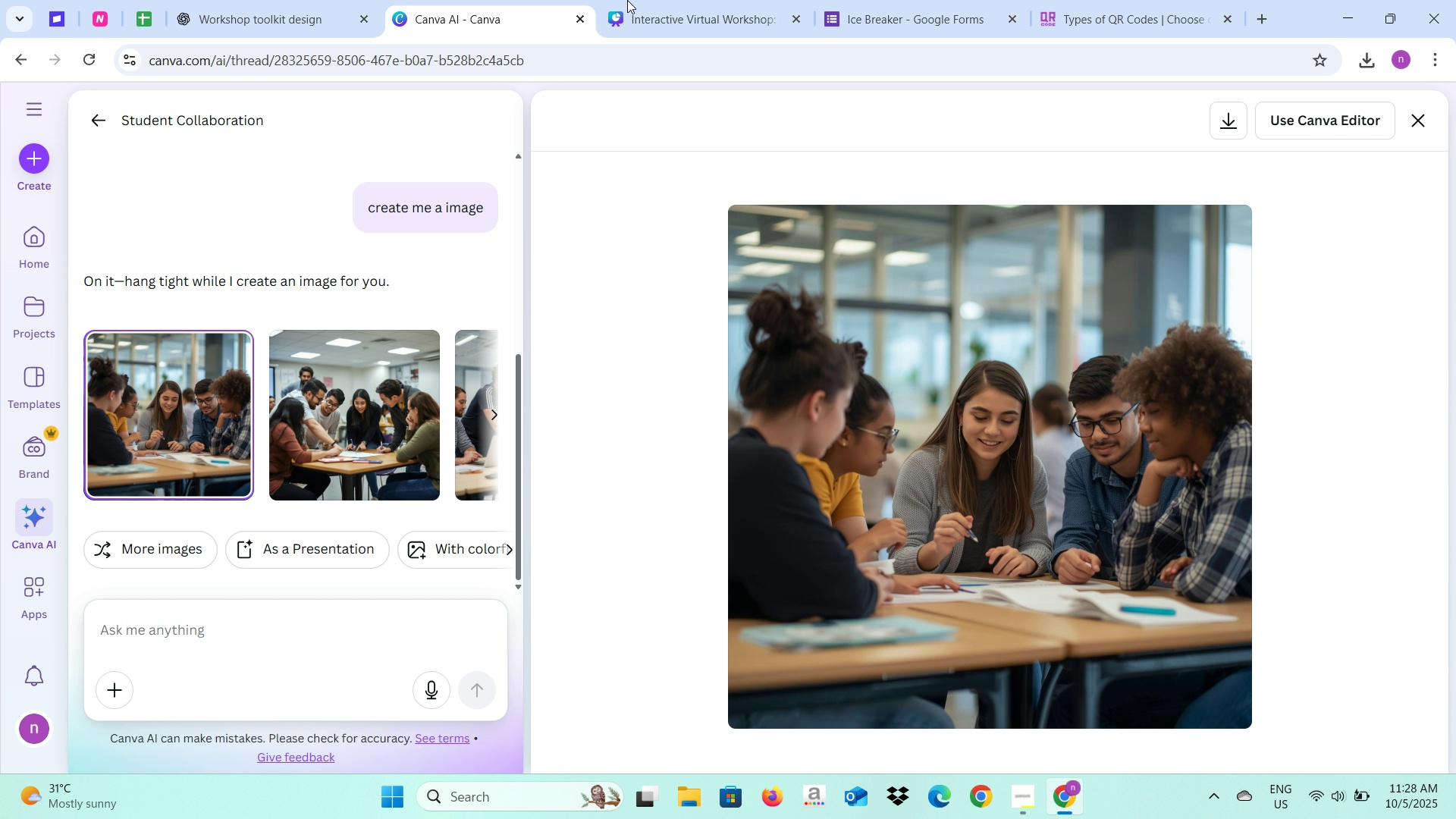 
left_click([630, 0])
 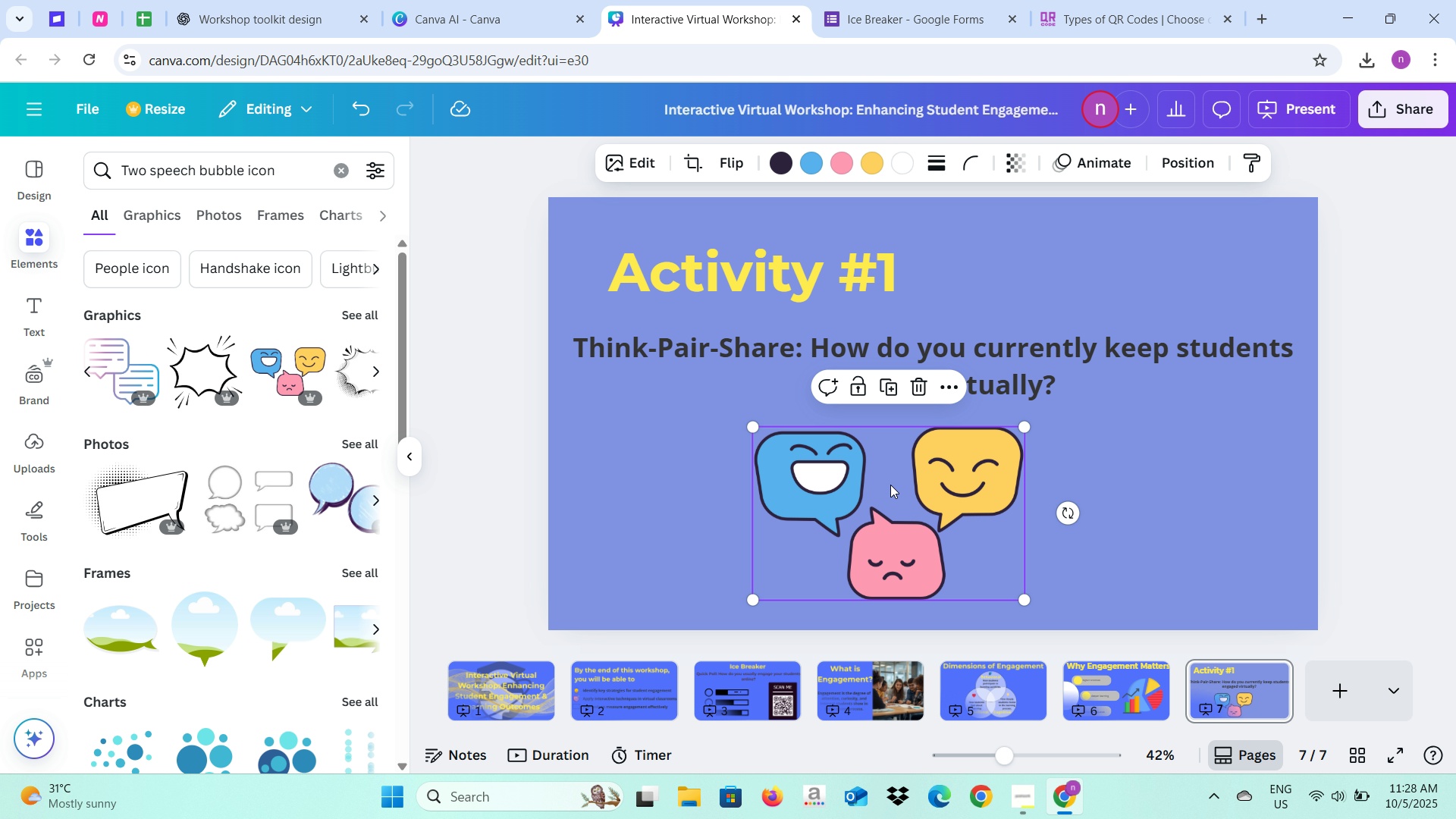 
left_click_drag(start_coordinate=[887, 507], to_coordinate=[827, 502])
 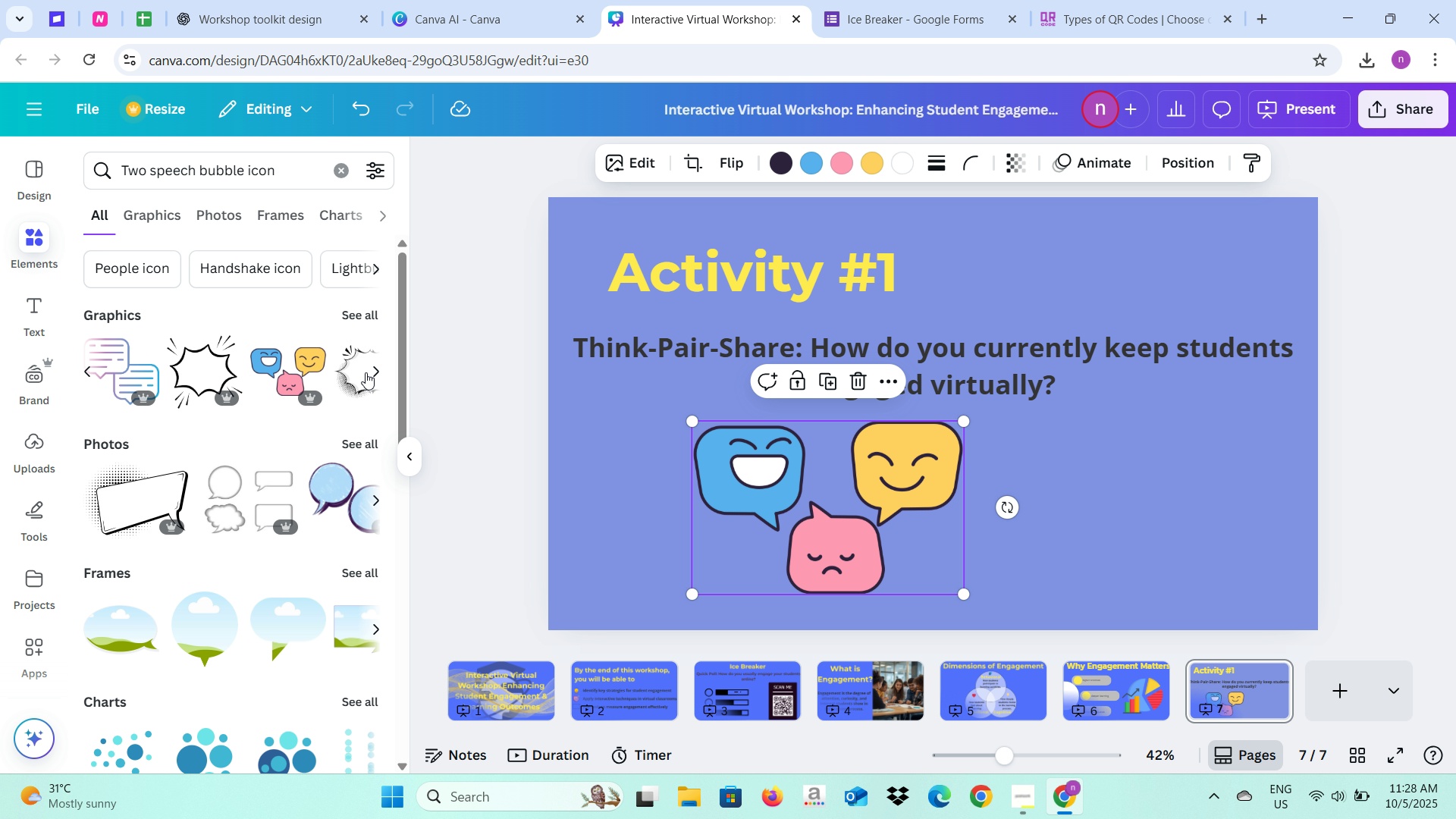 
left_click([373, 369])
 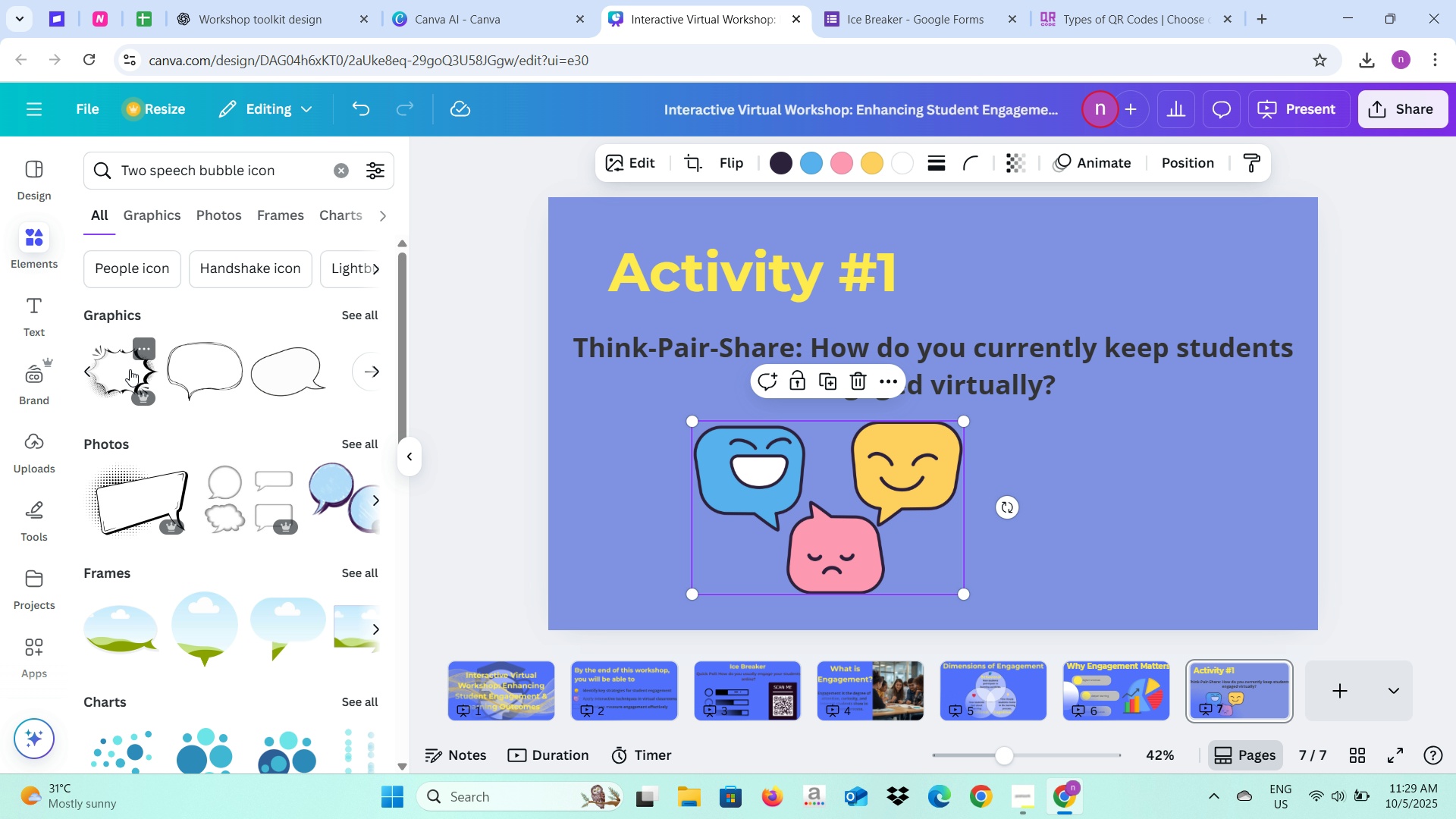 
left_click([128, 369])
 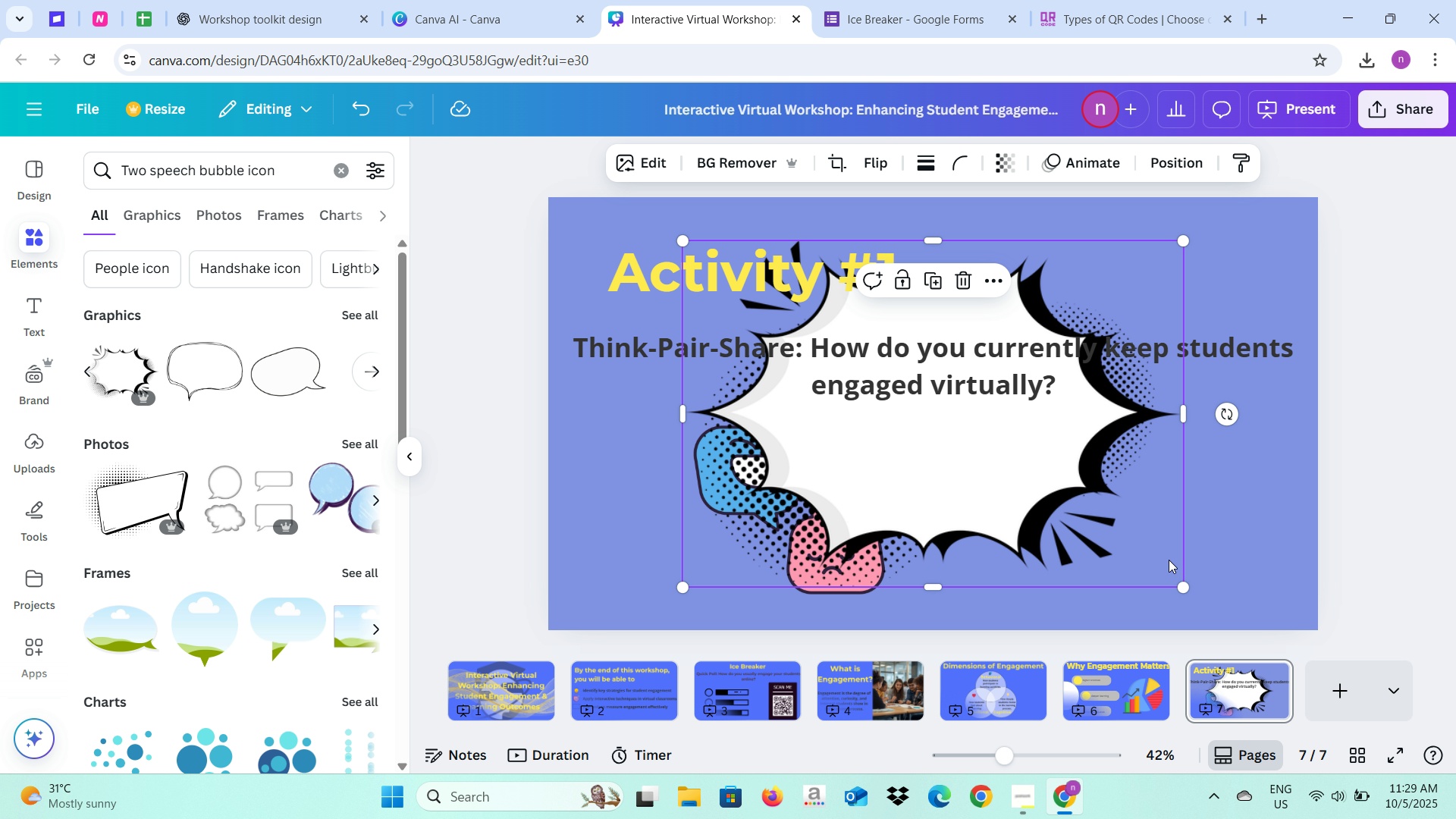 
left_click_drag(start_coordinate=[1187, 584], to_coordinate=[1057, 483])
 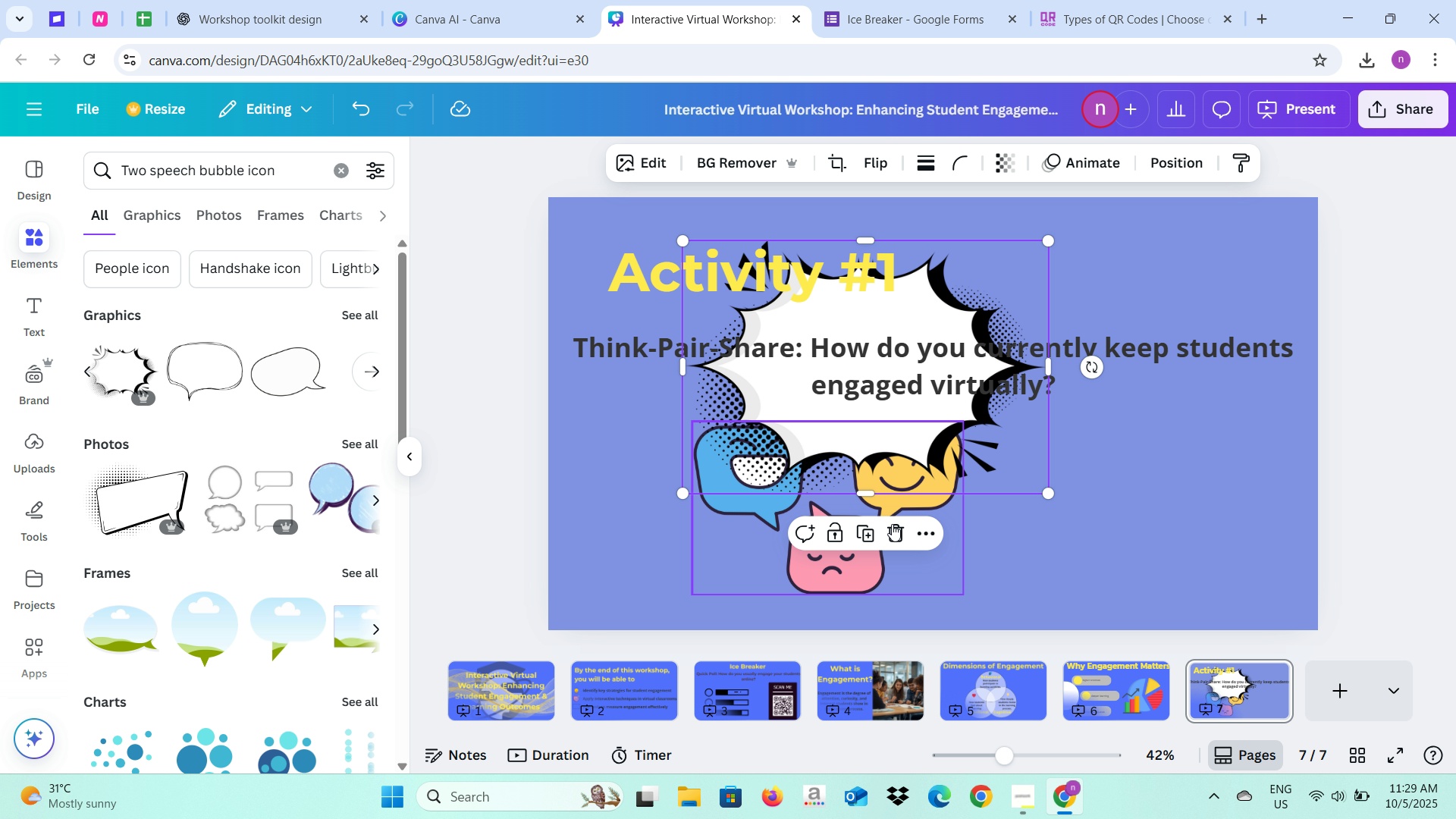 
left_click([892, 526])
 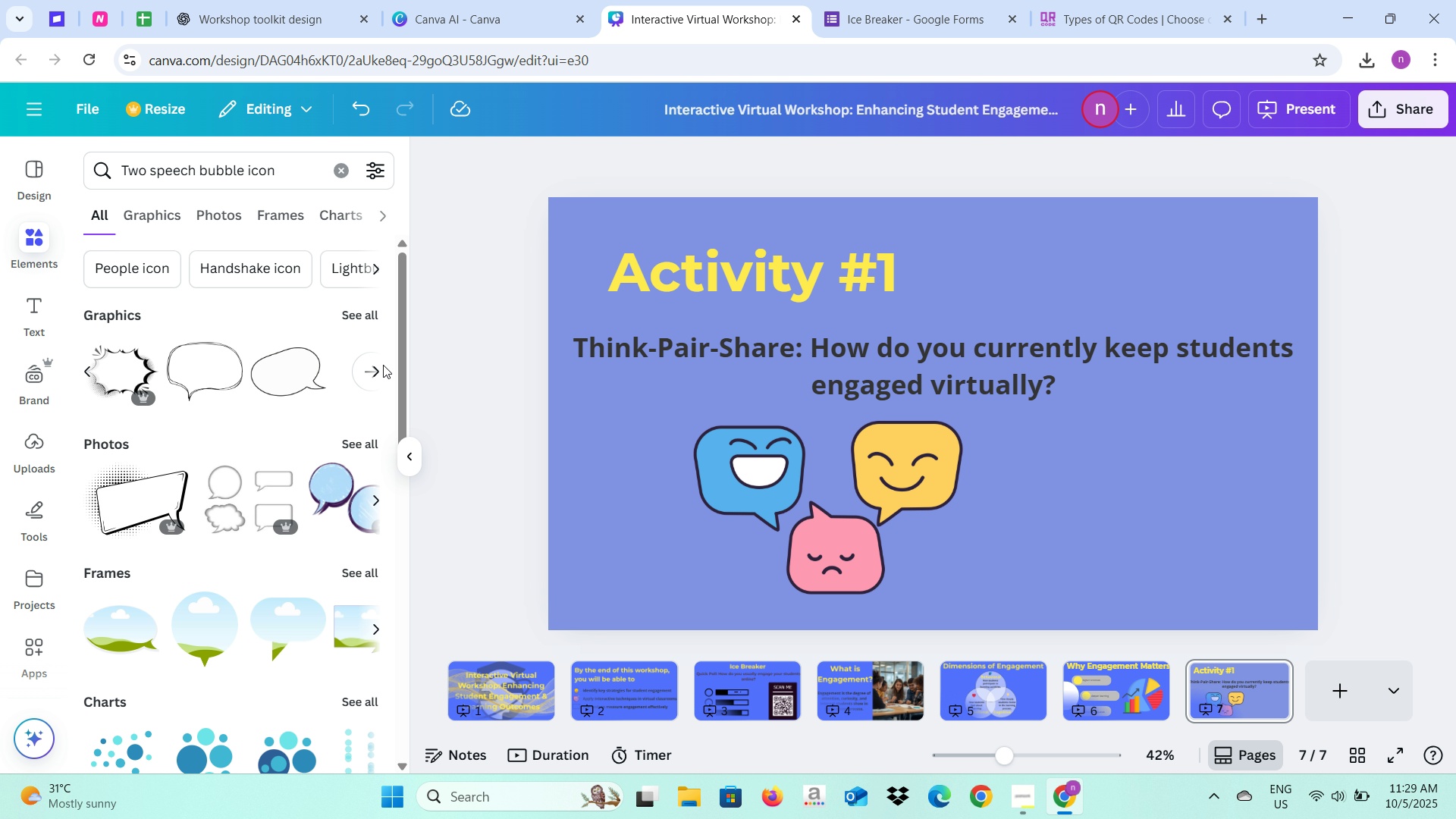 
left_click([379, 365])
 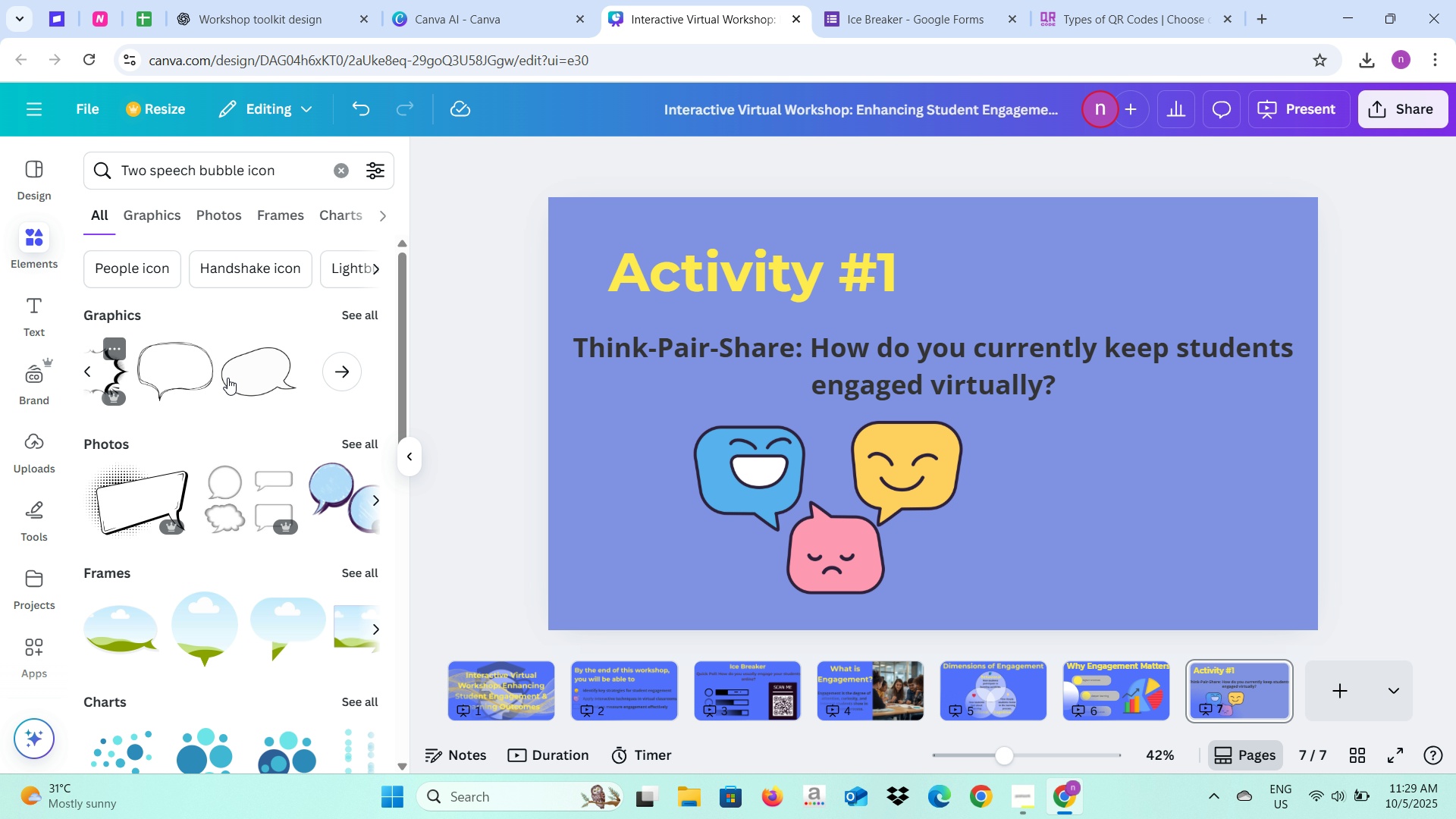 
left_click([228, 378])
 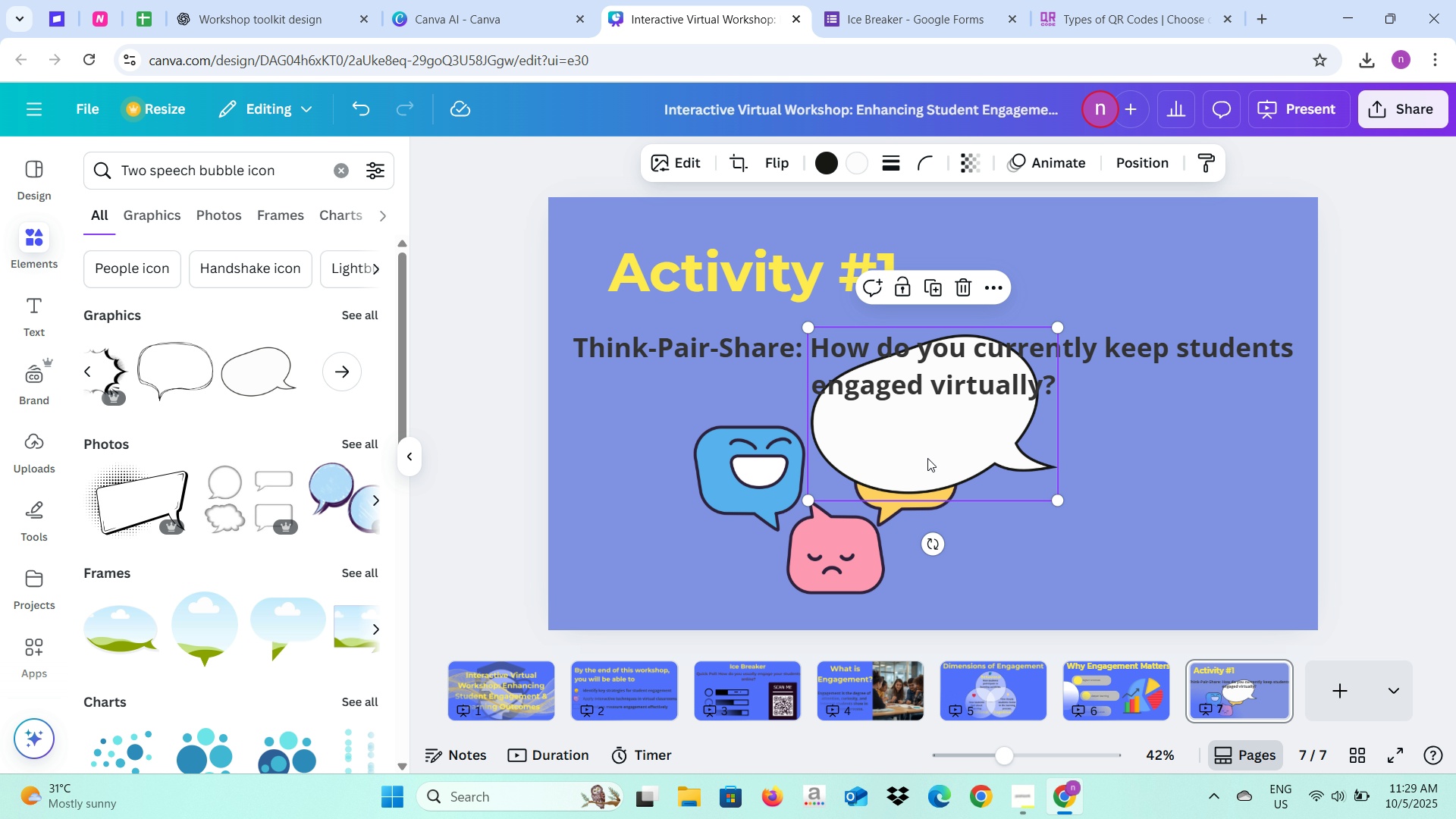 
left_click_drag(start_coordinate=[904, 458], to_coordinate=[1120, 539])
 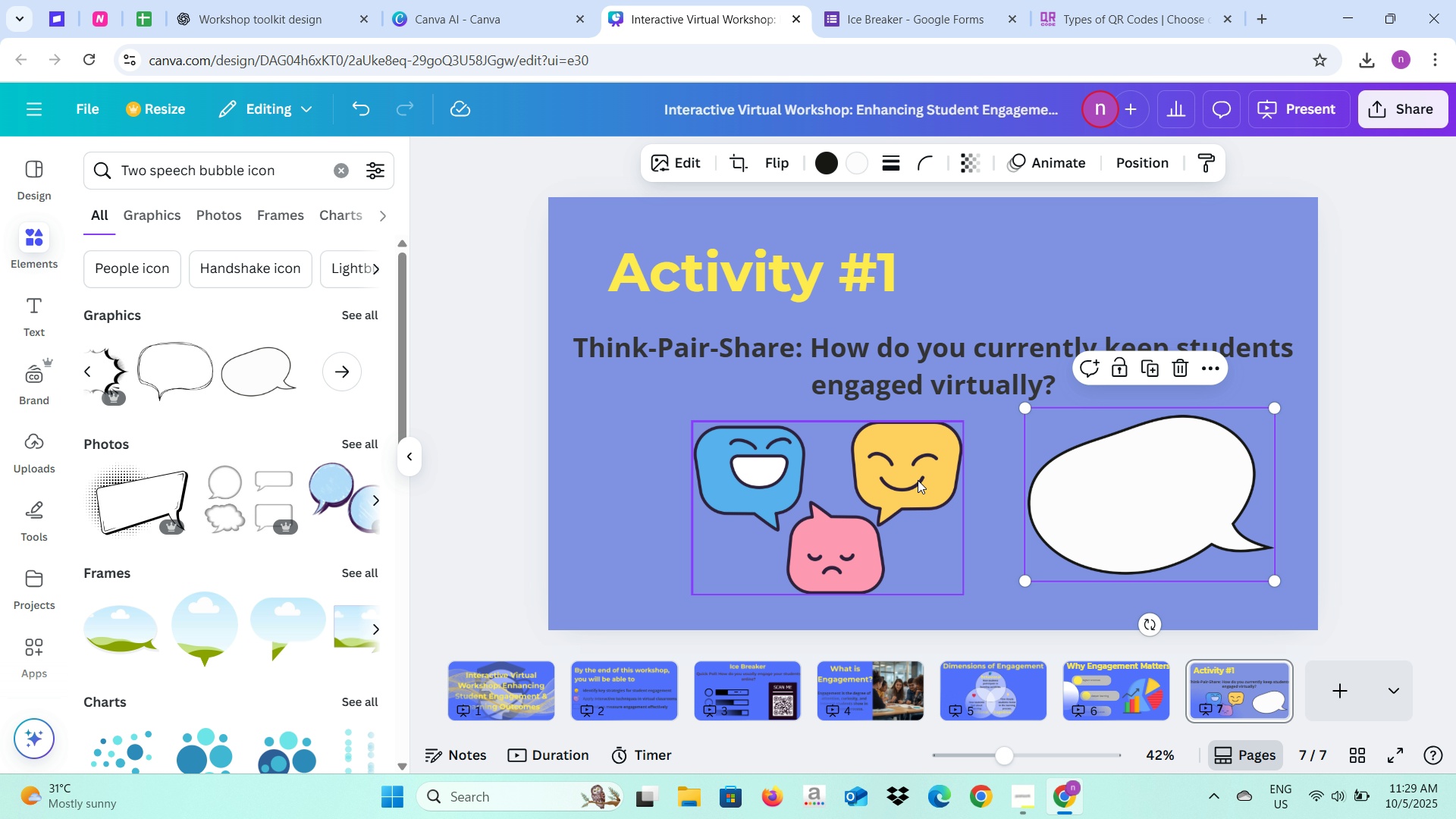 
left_click([914, 481])
 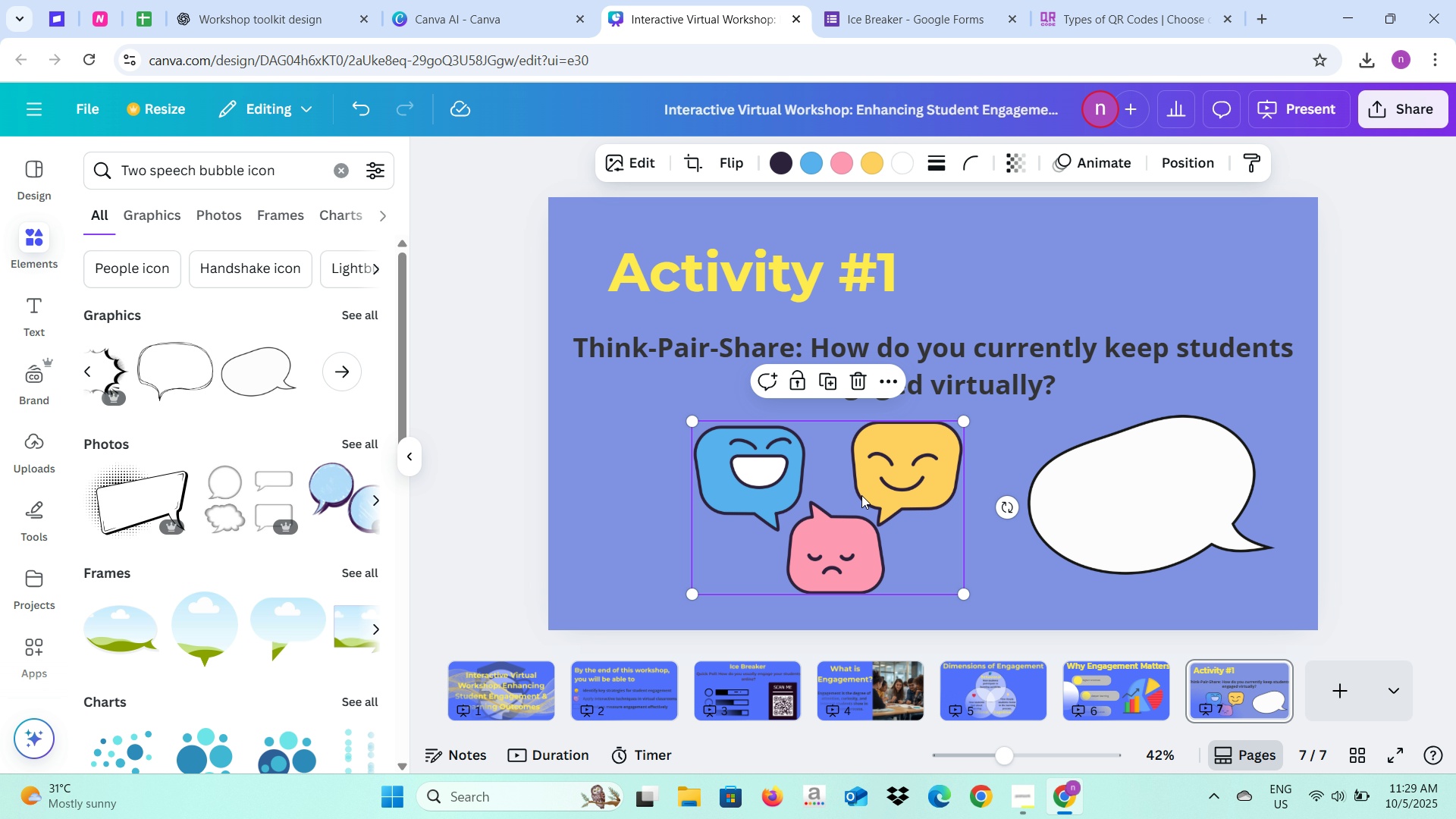 
left_click_drag(start_coordinate=[861, 495], to_coordinate=[806, 497])
 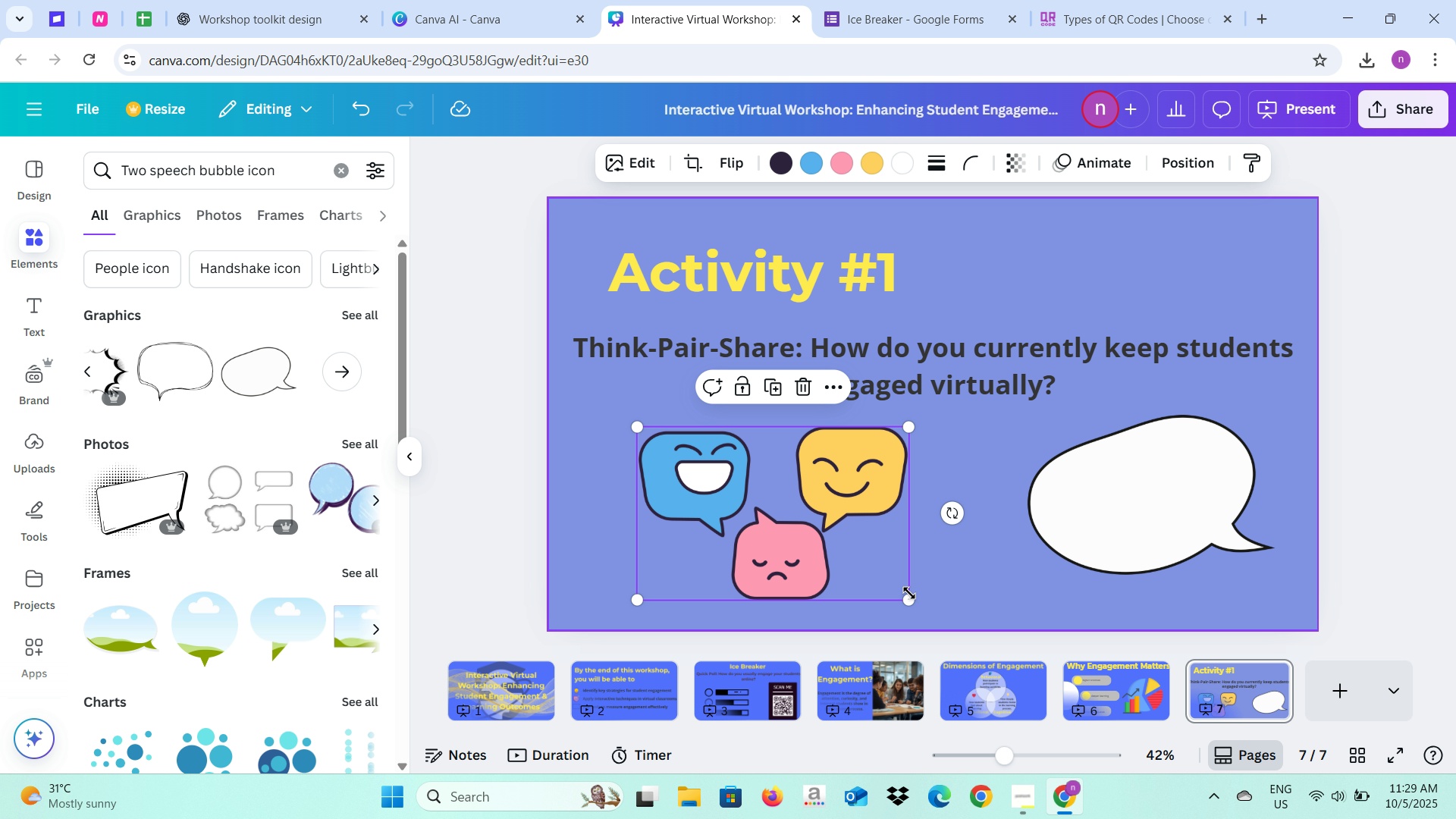 
left_click_drag(start_coordinate=[909, 593], to_coordinate=[920, 602])
 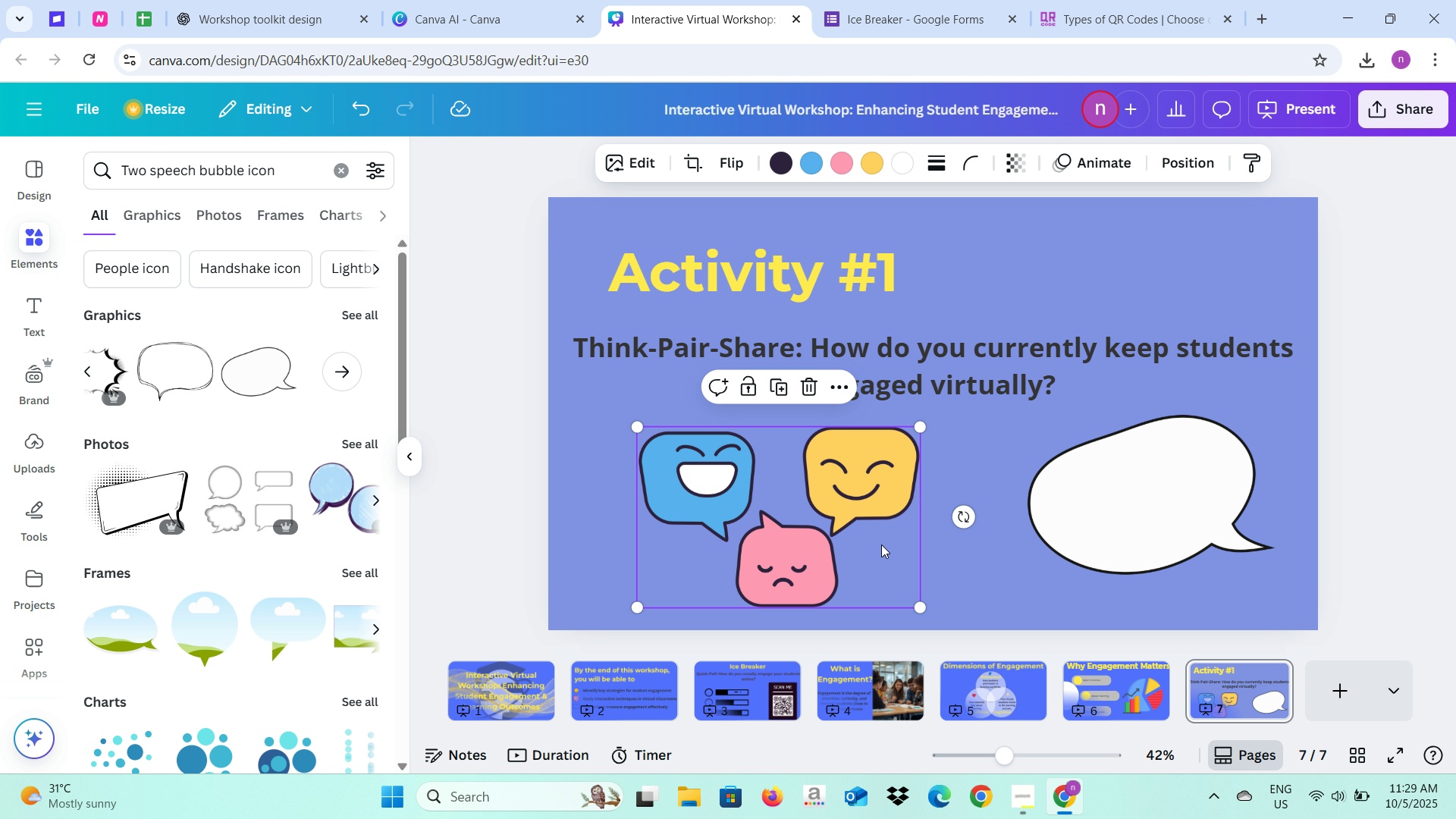 
left_click_drag(start_coordinate=[882, 544], to_coordinate=[870, 525])
 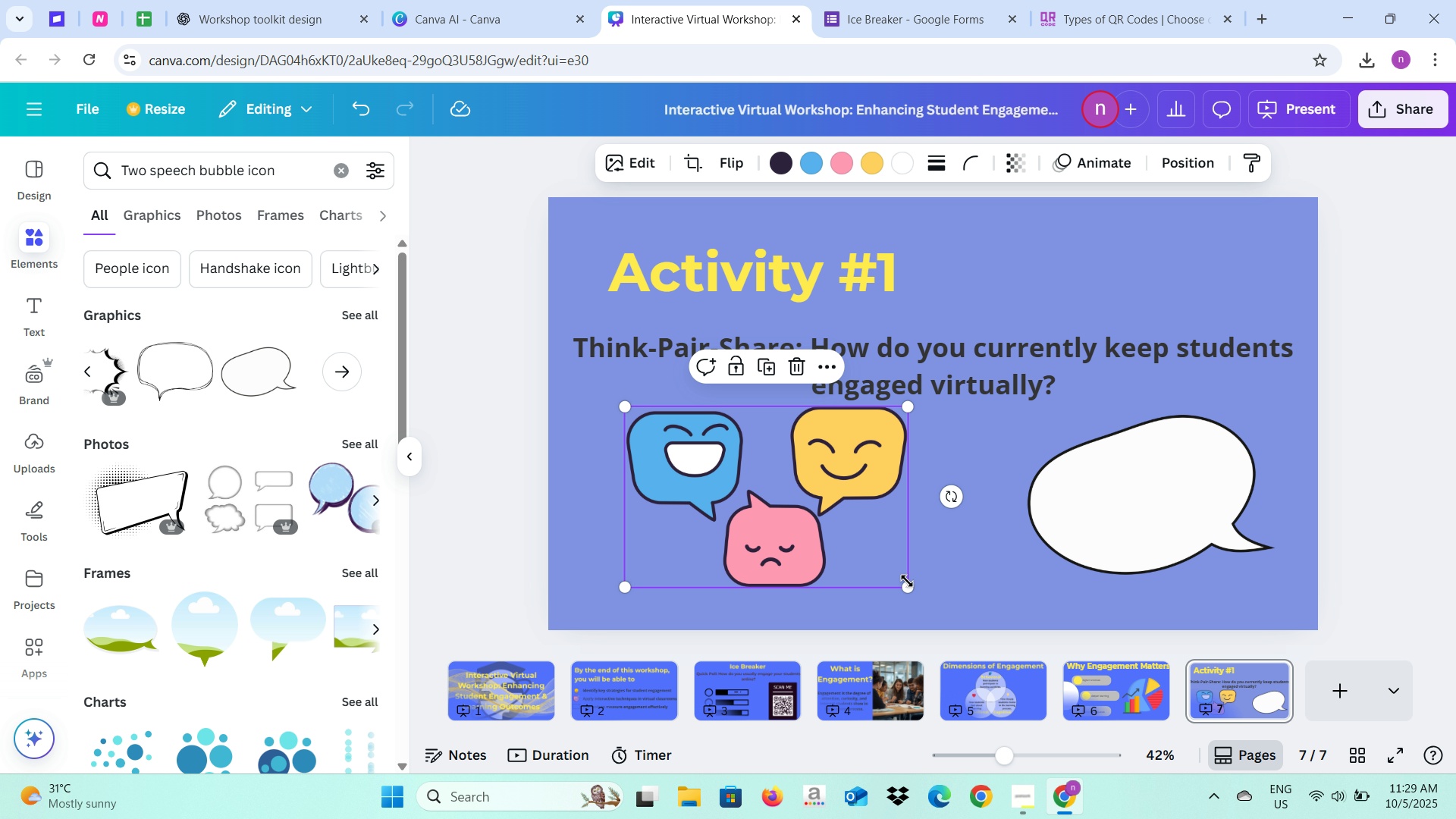 
left_click_drag(start_coordinate=[907, 582], to_coordinate=[913, 592])
 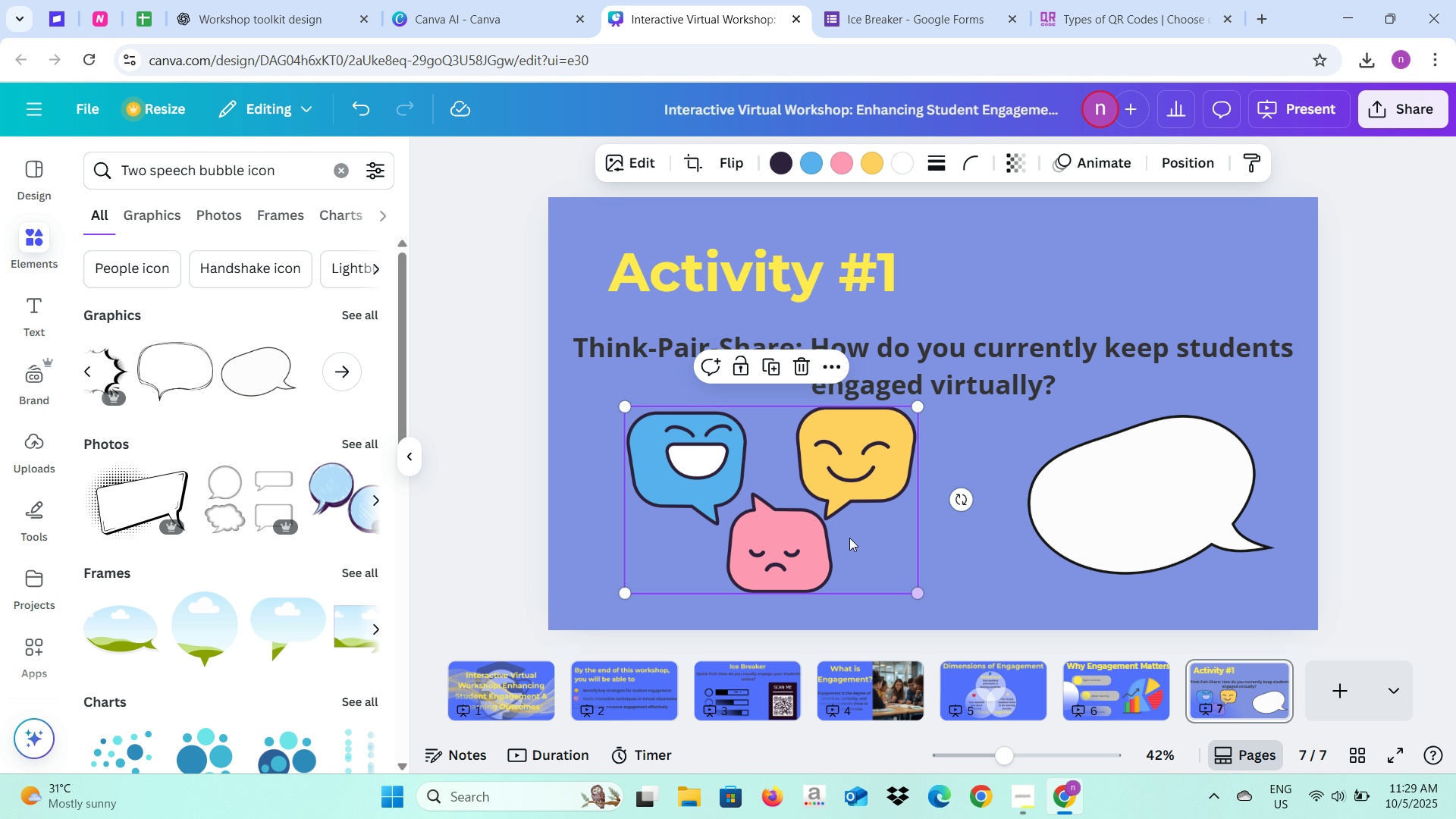 
left_click_drag(start_coordinate=[849, 539], to_coordinate=[844, 556])
 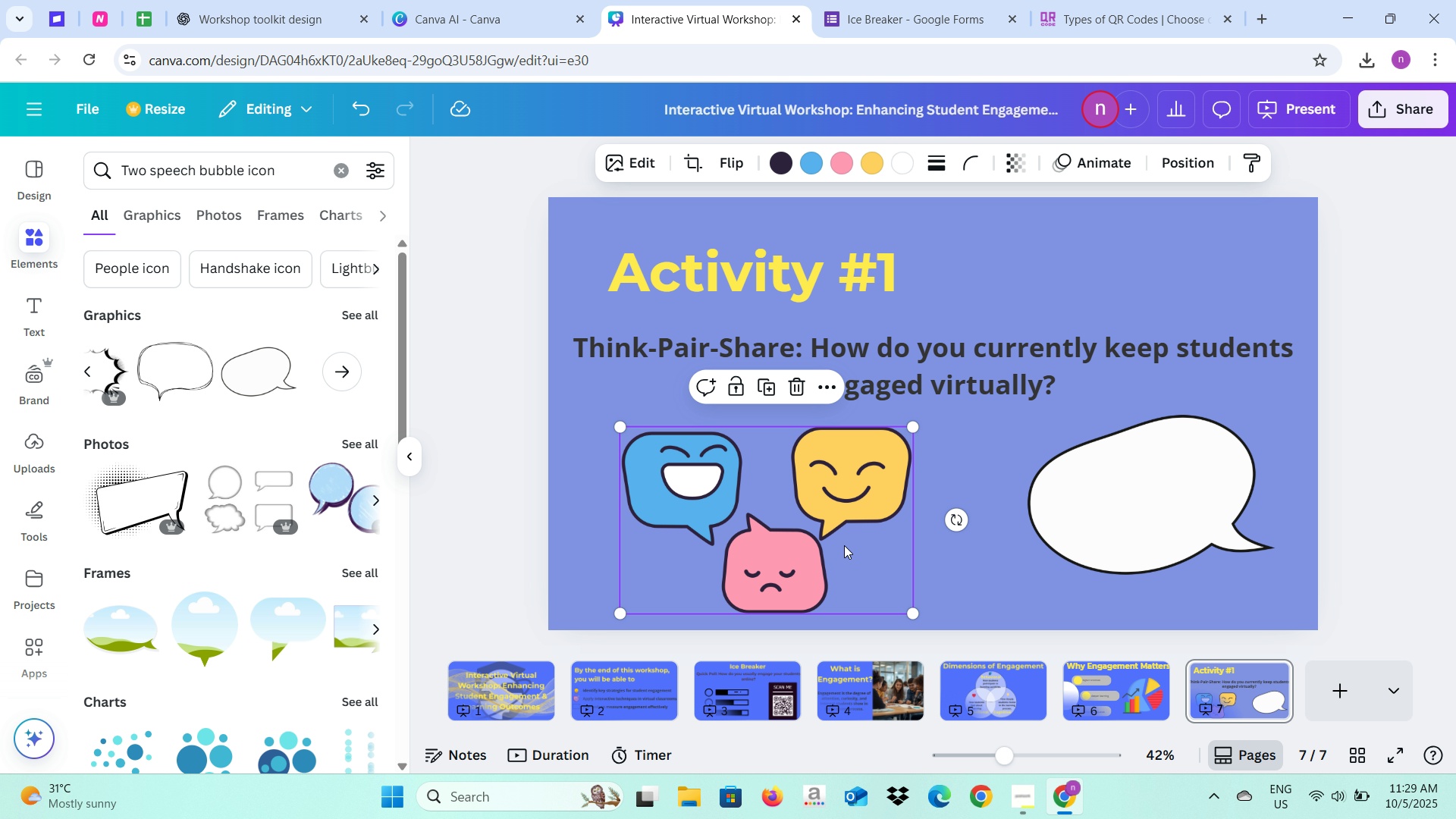 
left_click_drag(start_coordinate=[845, 544], to_coordinate=[846, 534])
 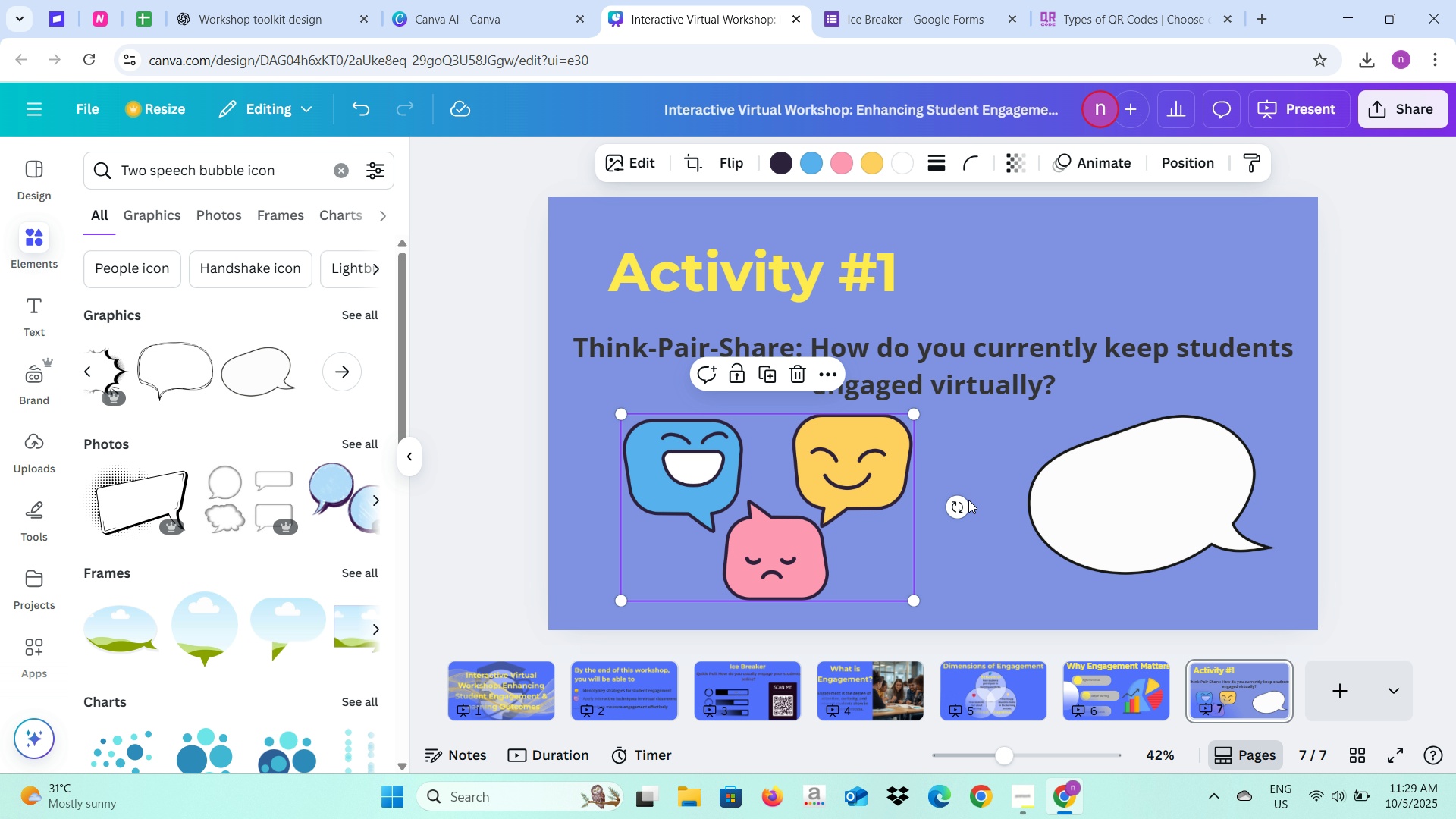 
left_click([997, 569])
 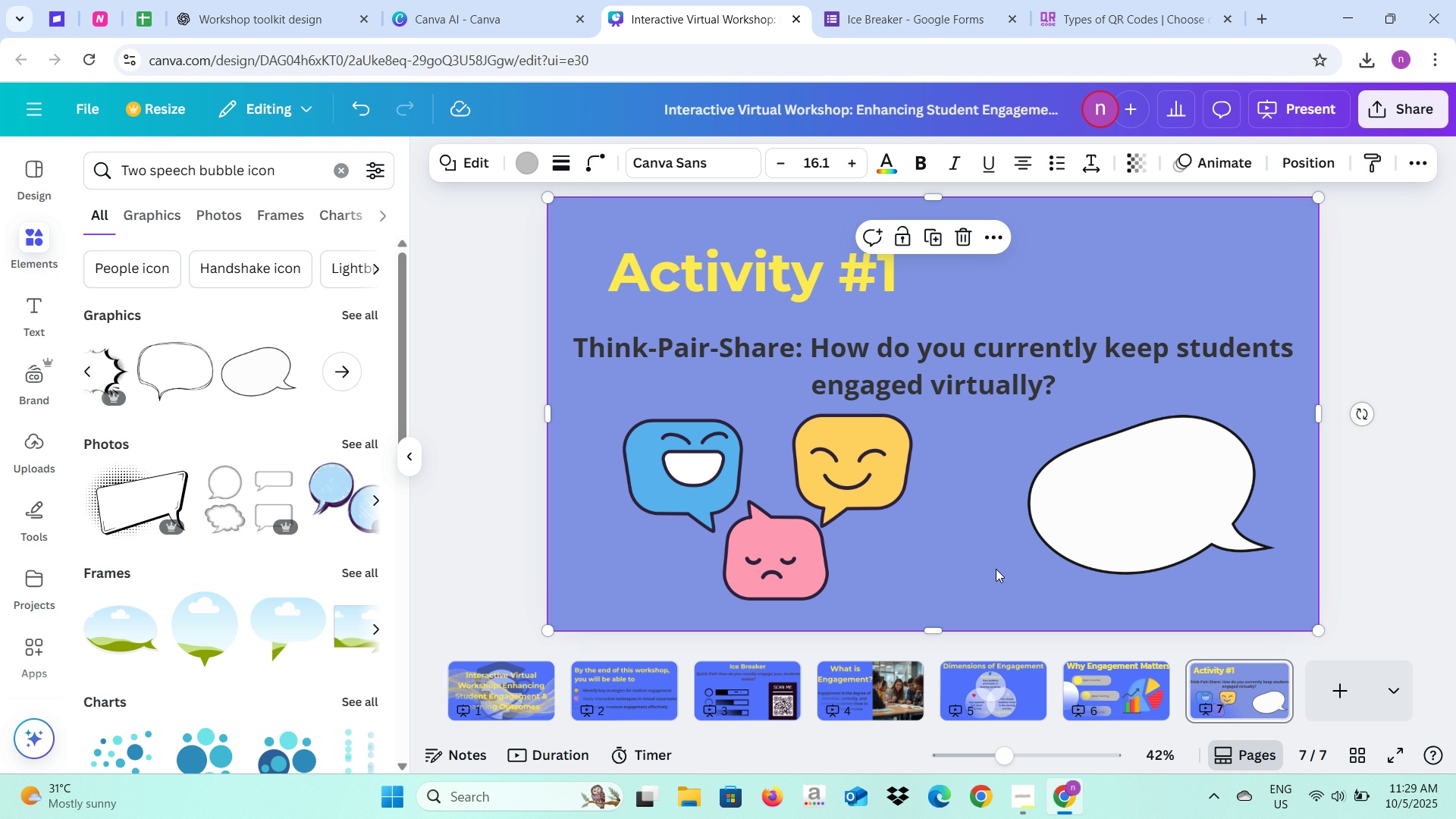 
key(Control+V)
 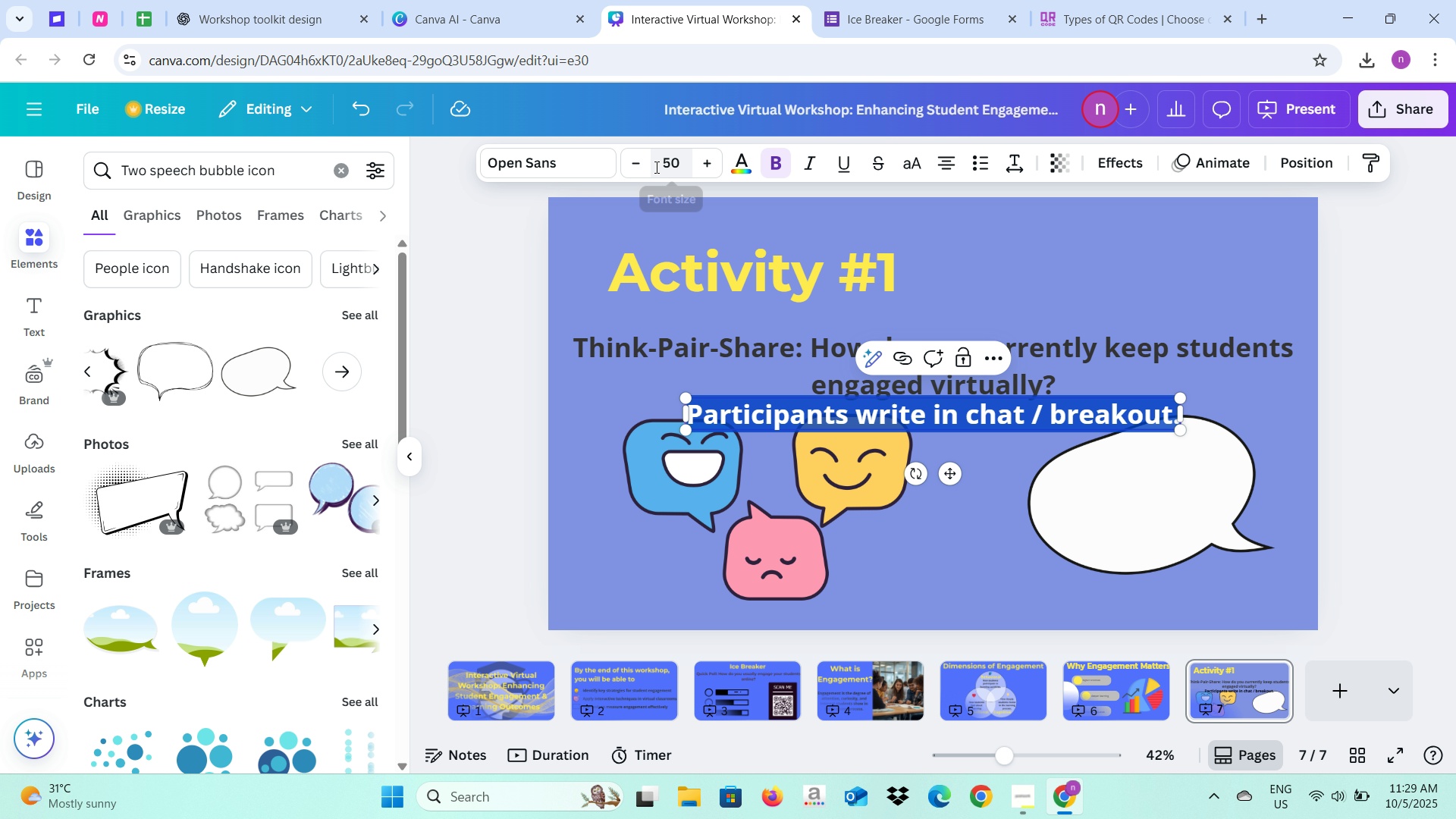 
double_click([642, 166])
 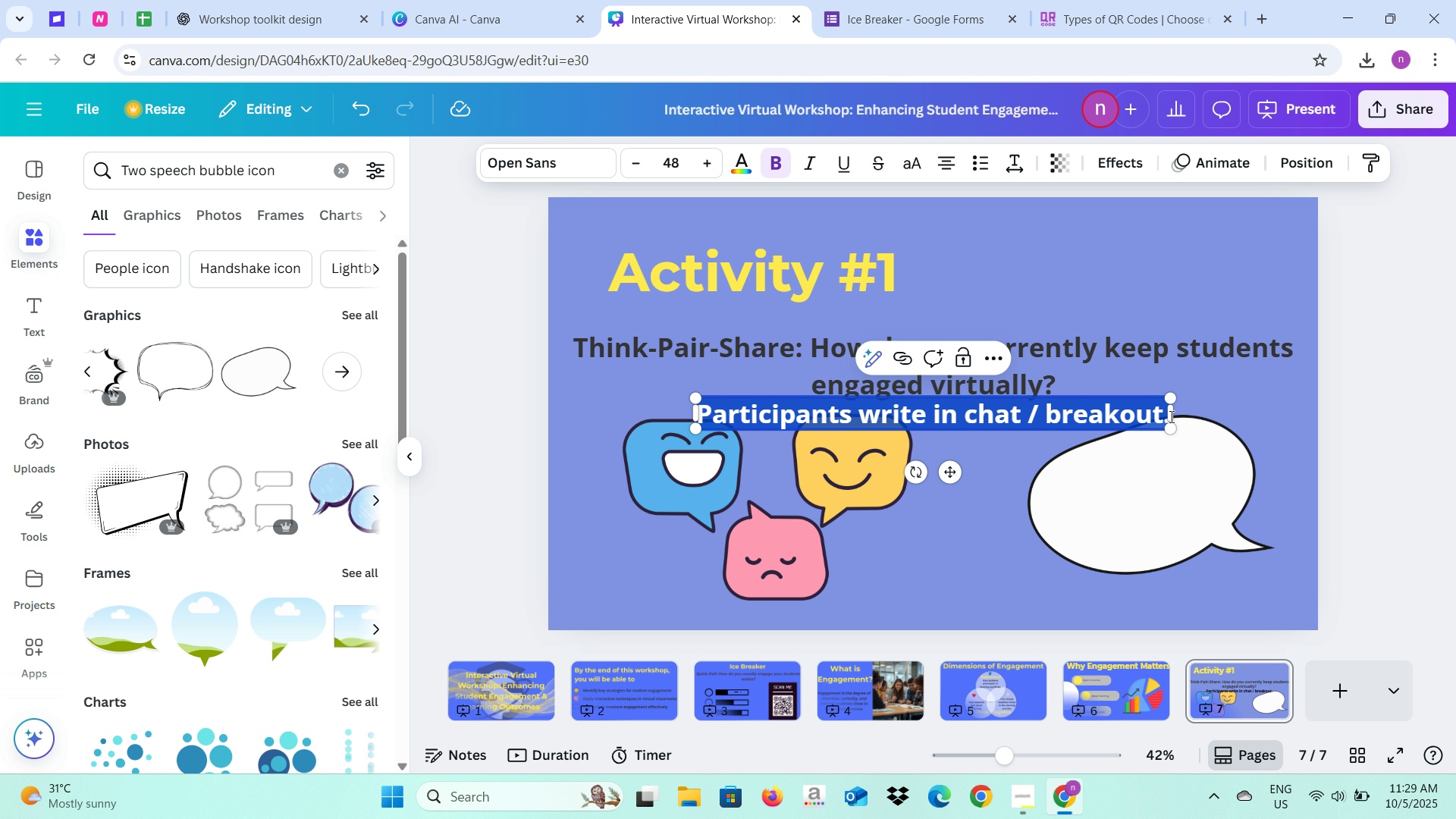 
left_click_drag(start_coordinate=[1171, 412], to_coordinate=[921, 426])
 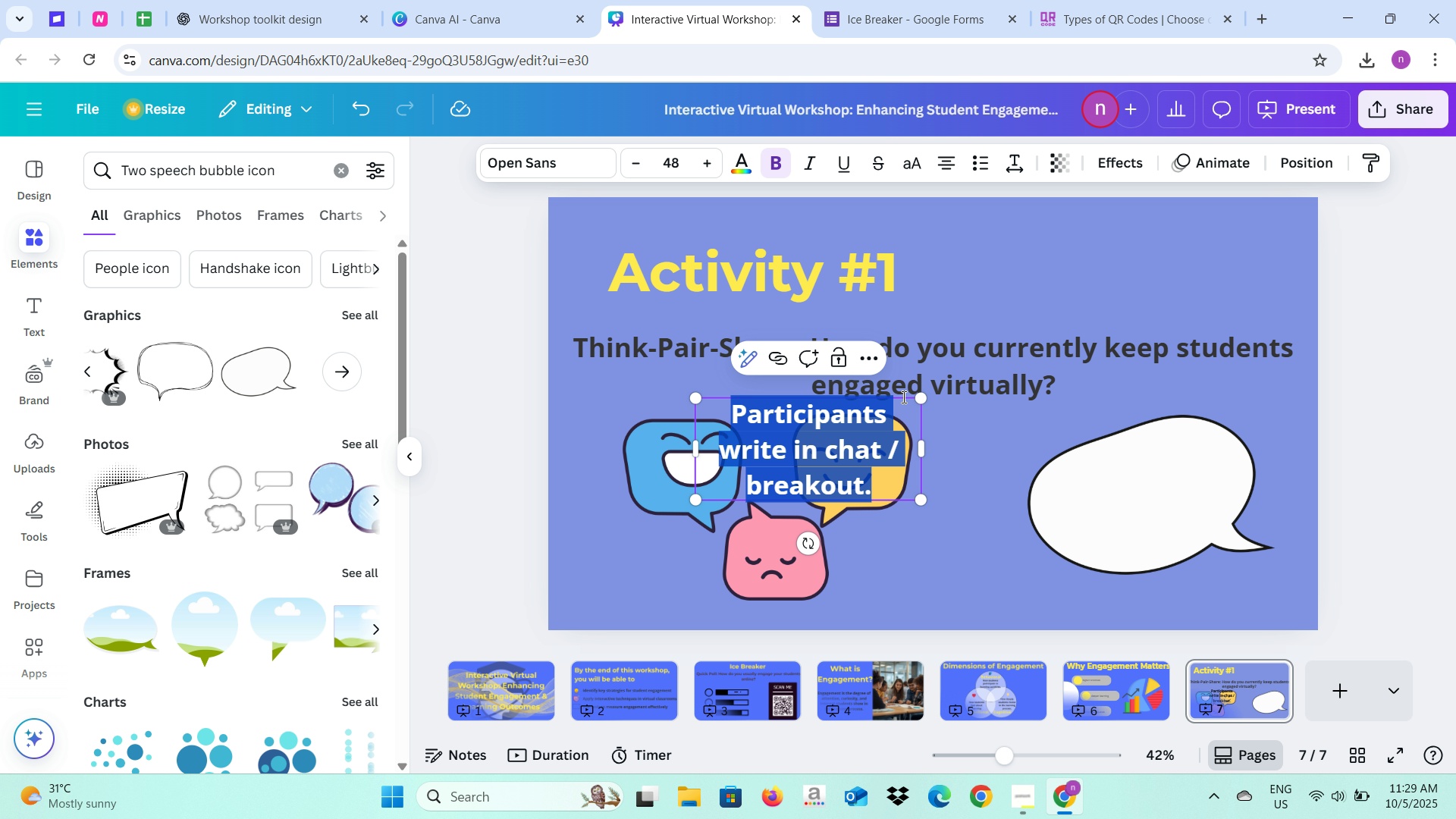 
left_click([1010, 386])
 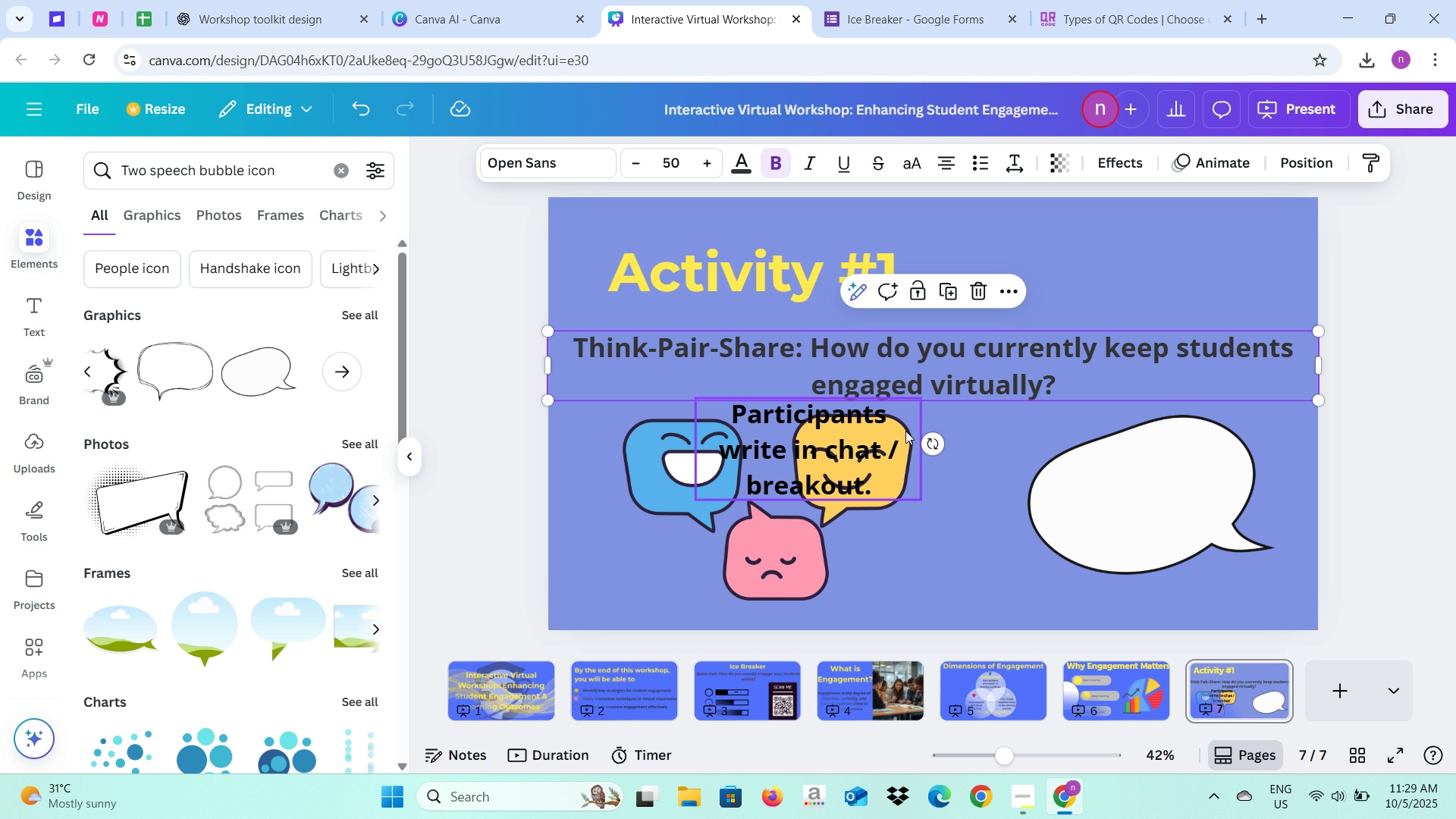 
left_click([905, 431])
 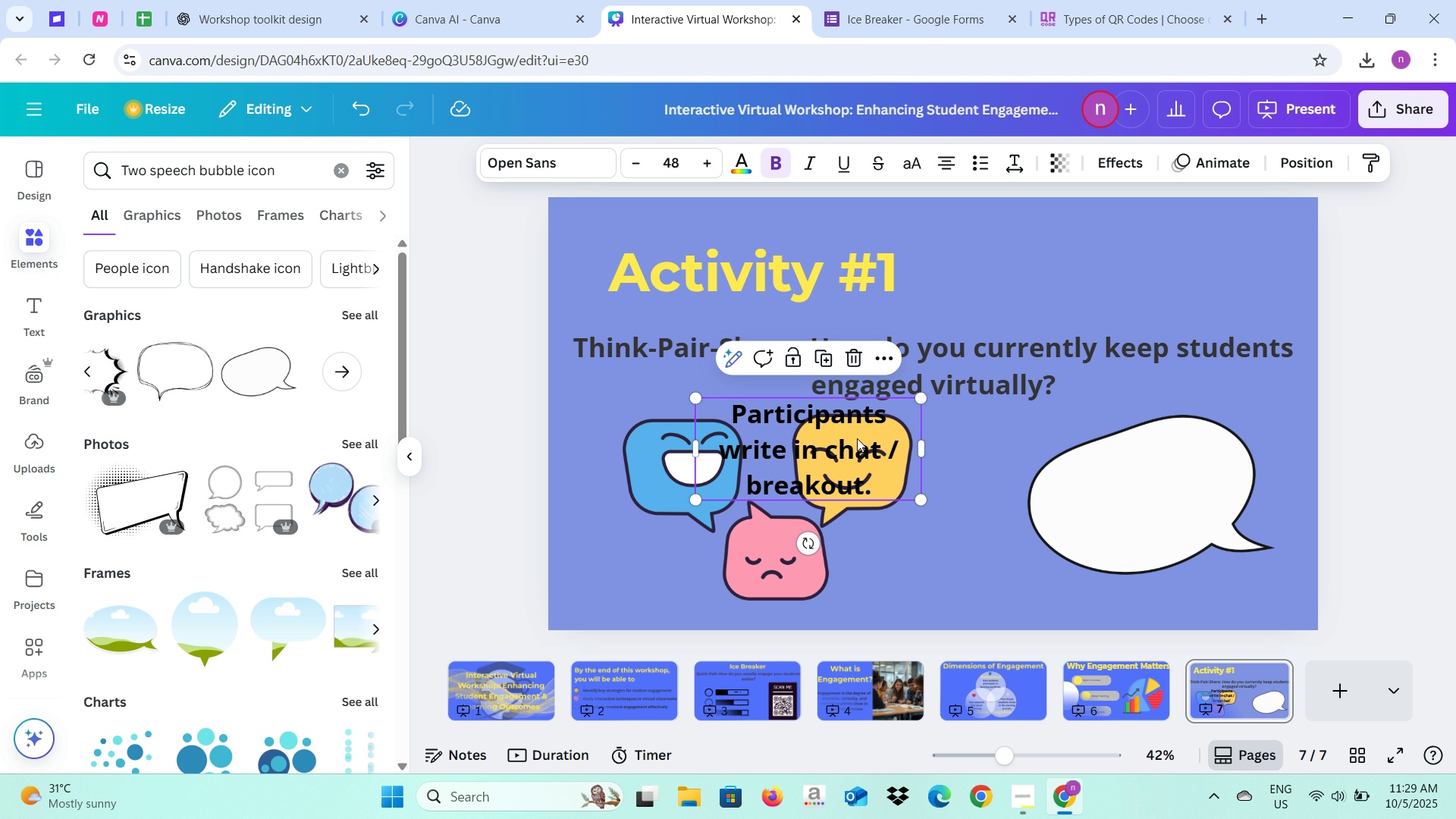 
left_click_drag(start_coordinate=[857, 438], to_coordinate=[1198, 483])
 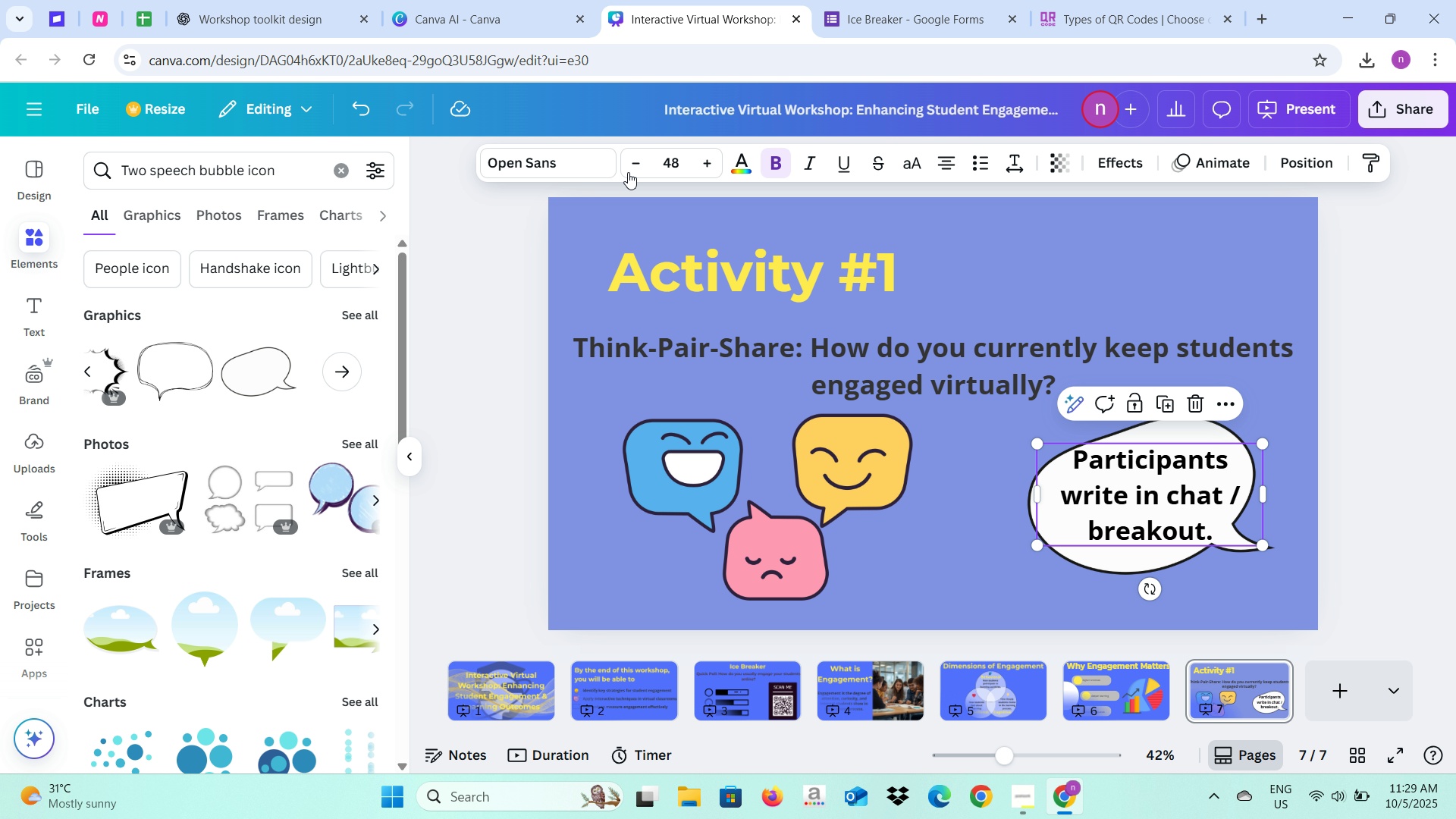 
left_click([737, 162])
 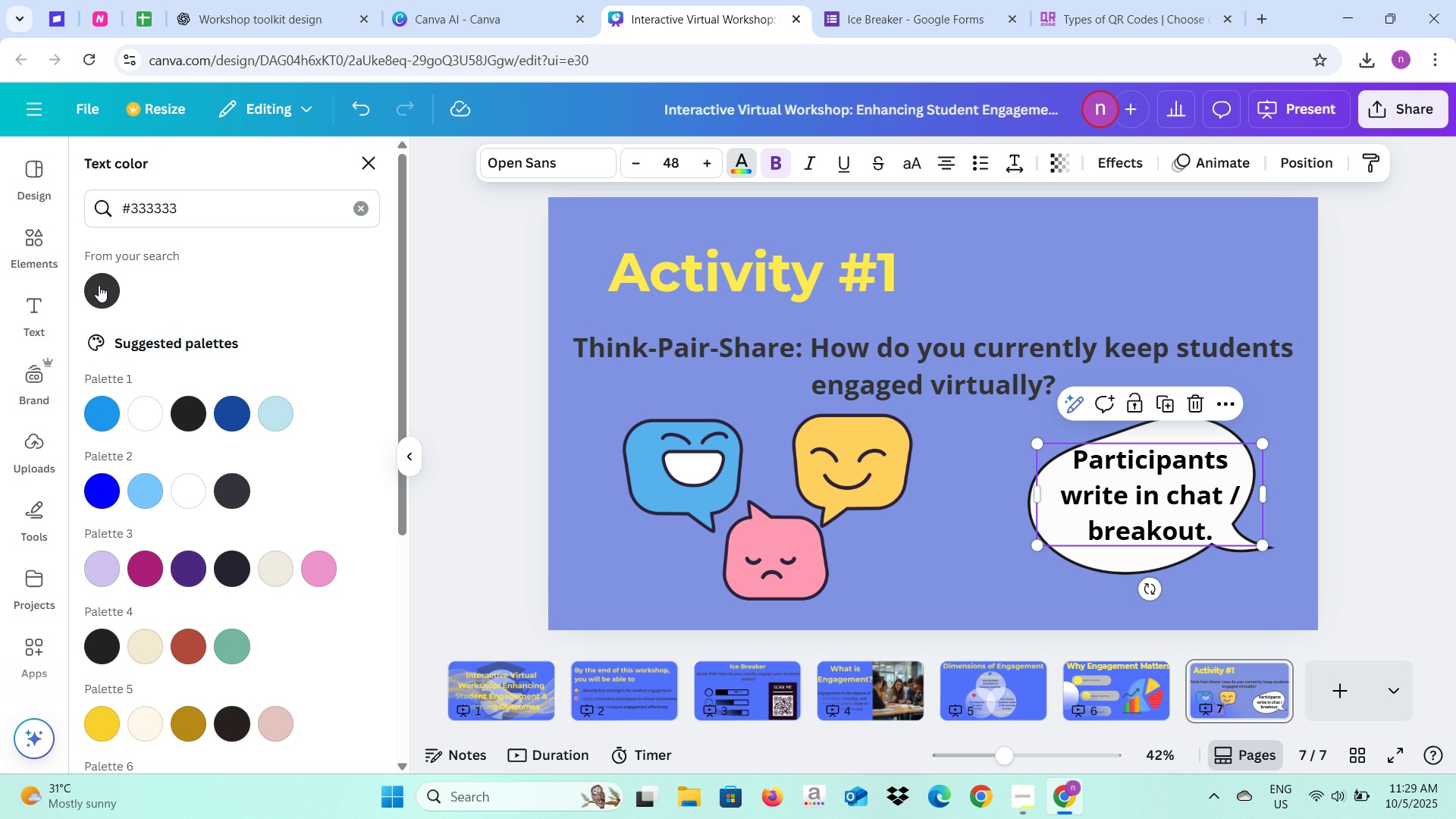 
left_click([94, 284])
 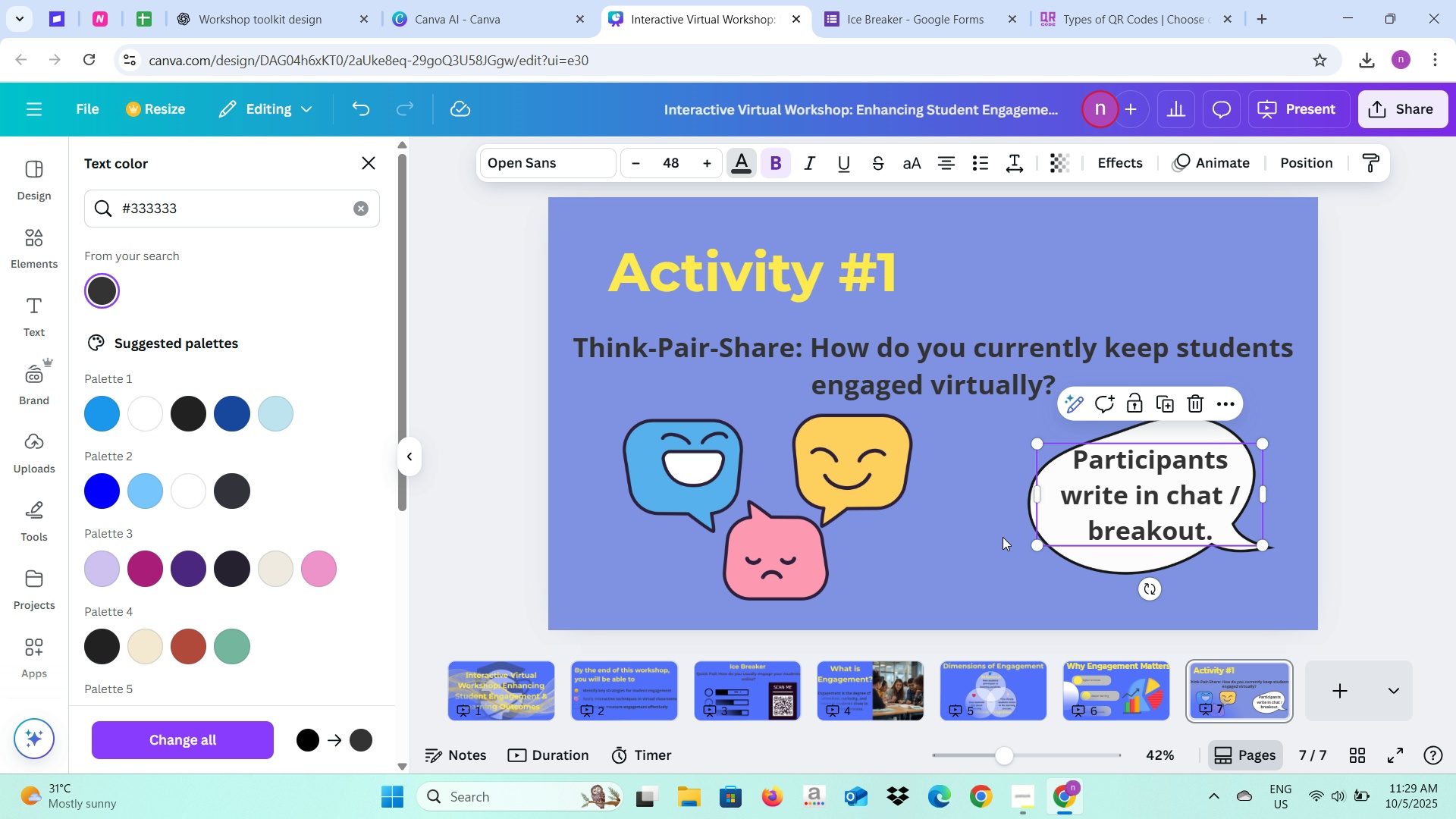 
left_click([986, 557])
 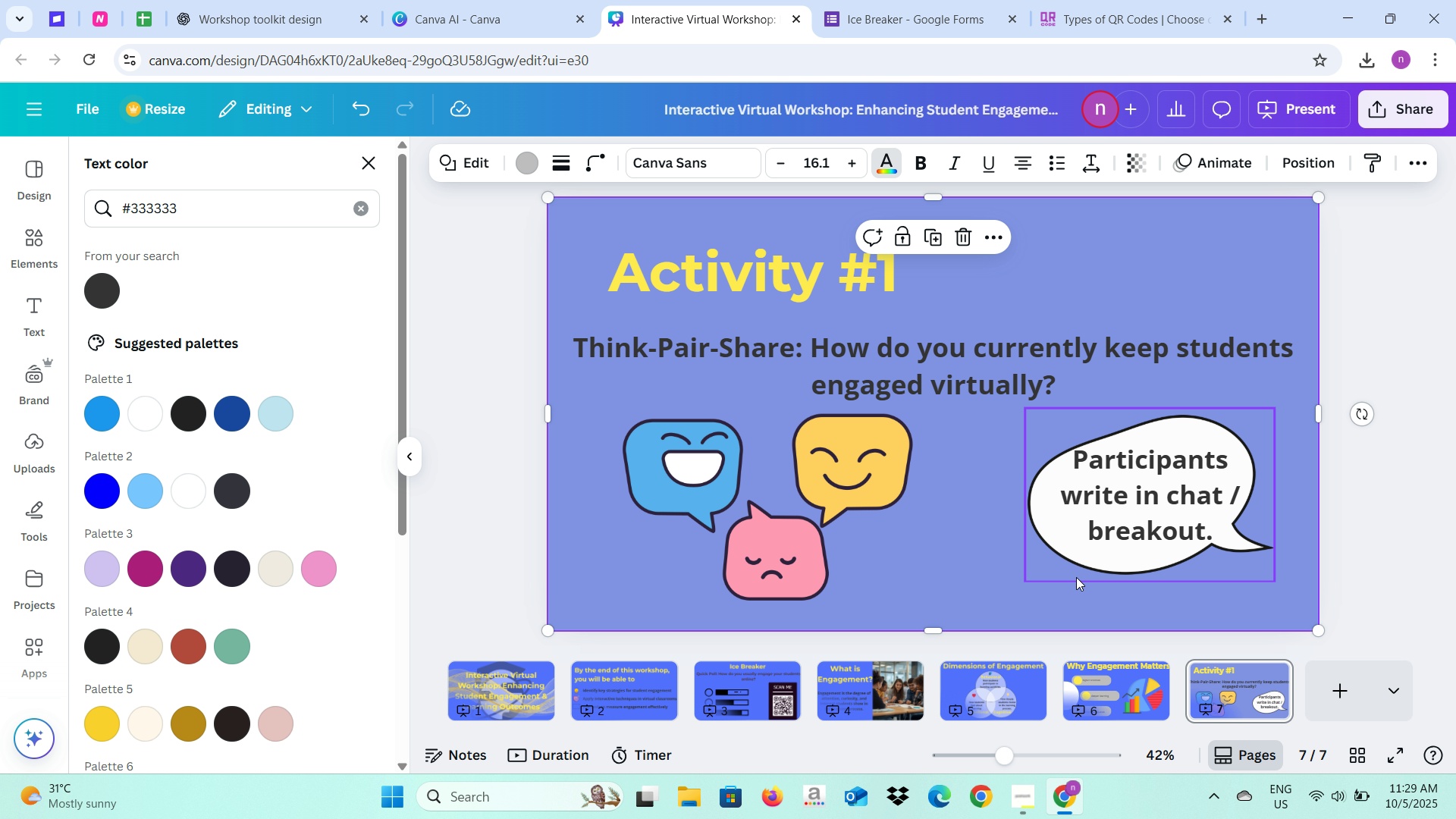 
left_click([1031, 590])
 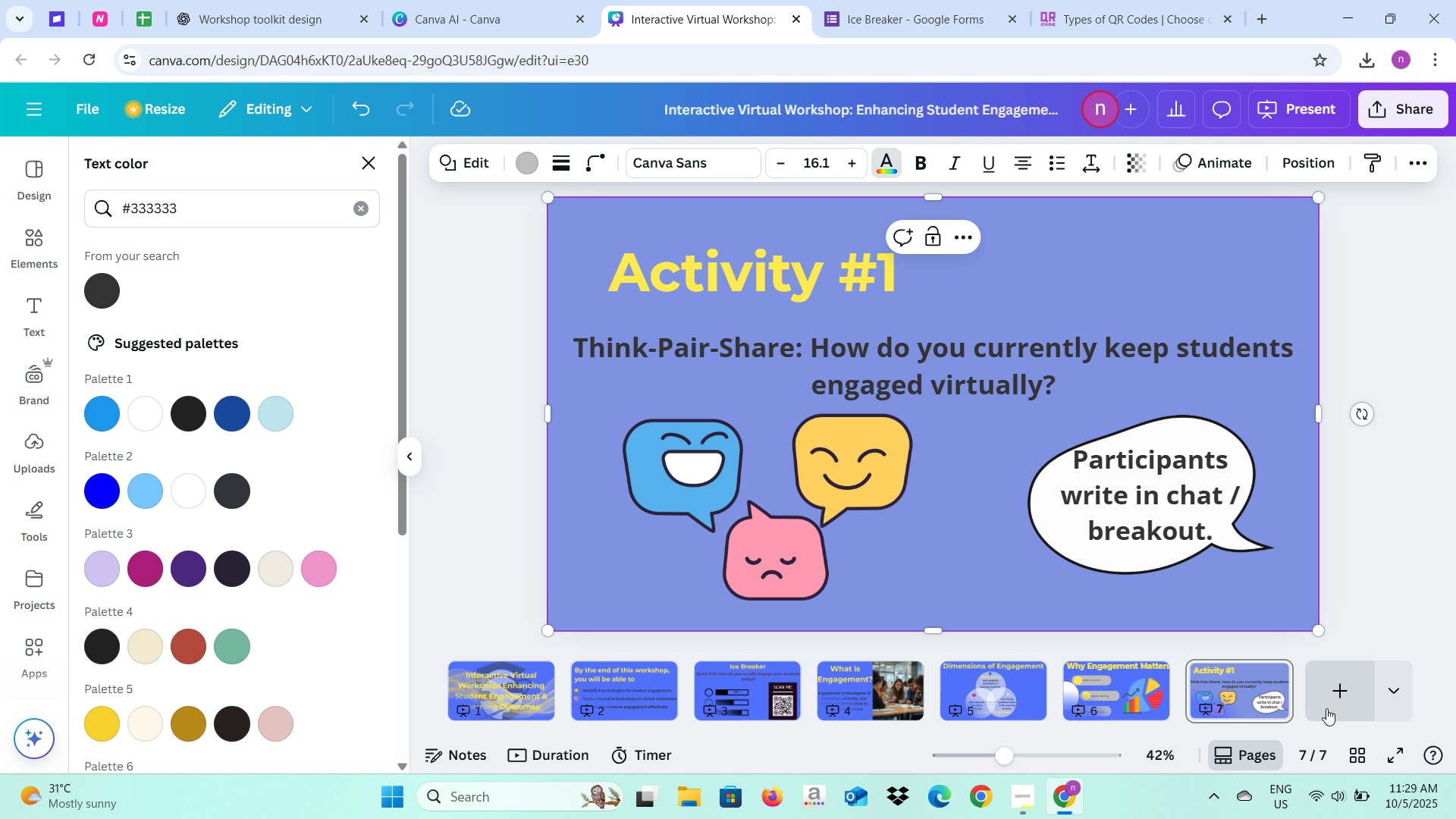 
left_click([1326, 702])
 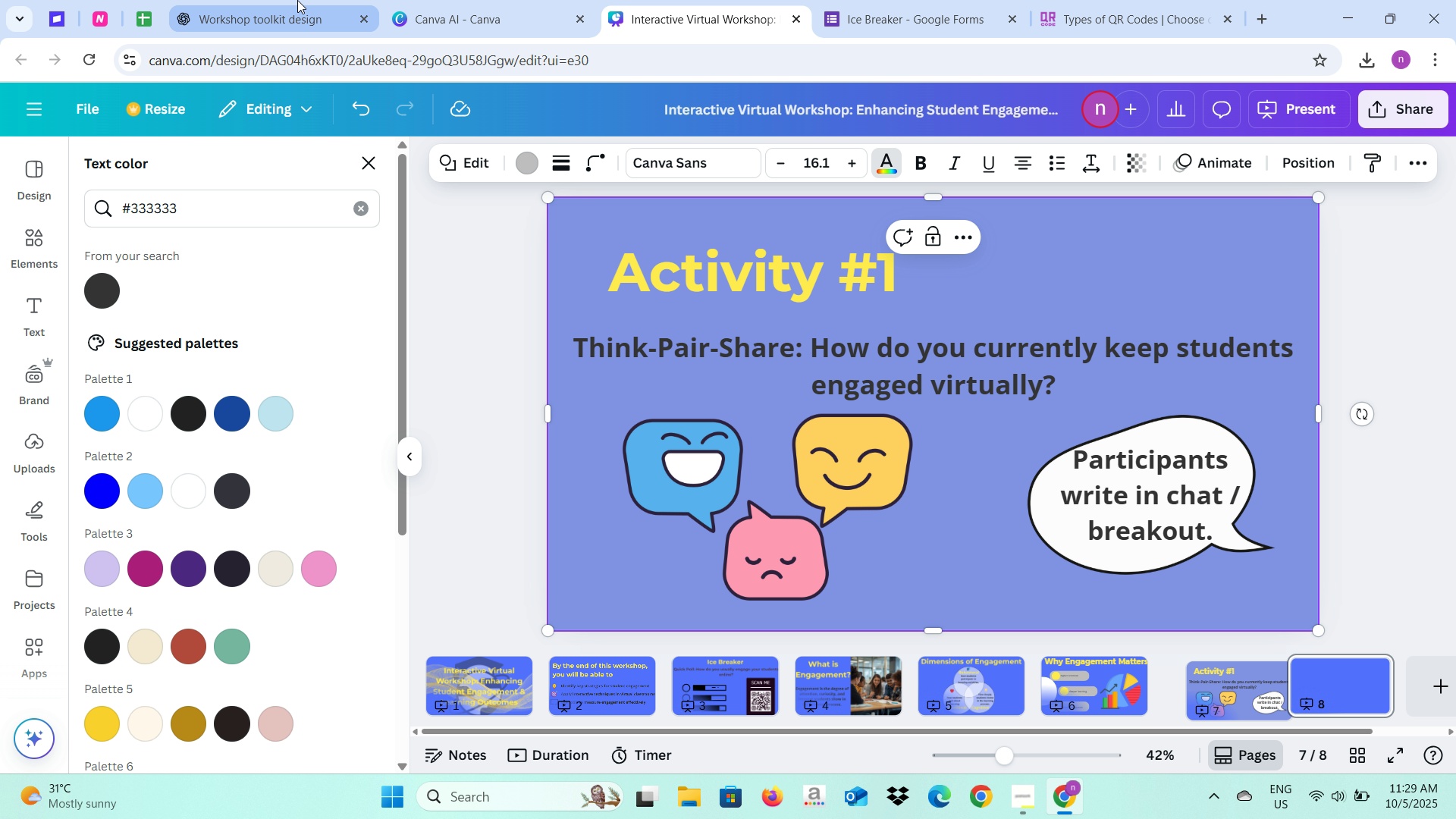 
left_click([280, 0])
 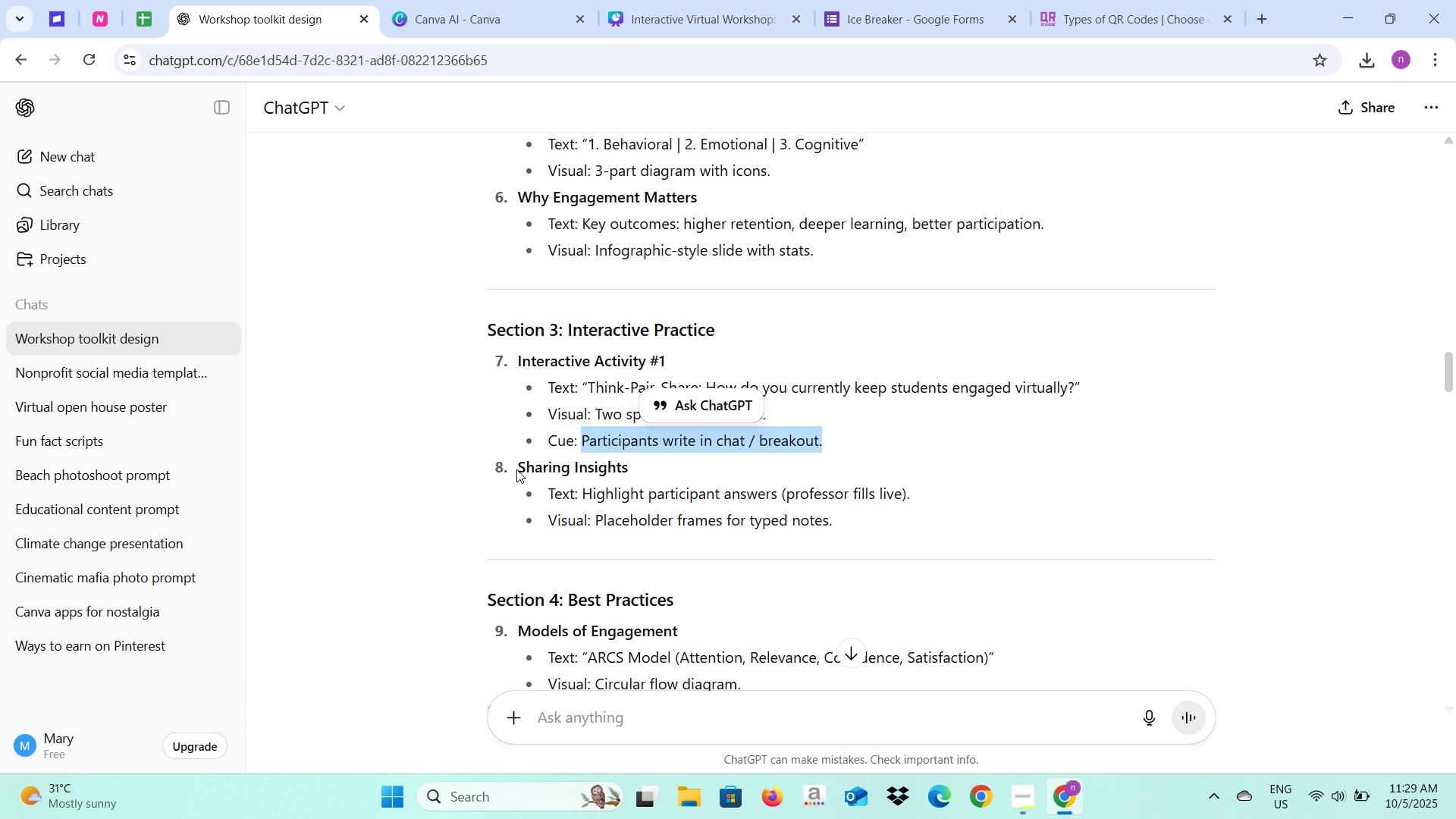 
scroll: coordinate [565, 479], scroll_direction: down, amount: 1.0
 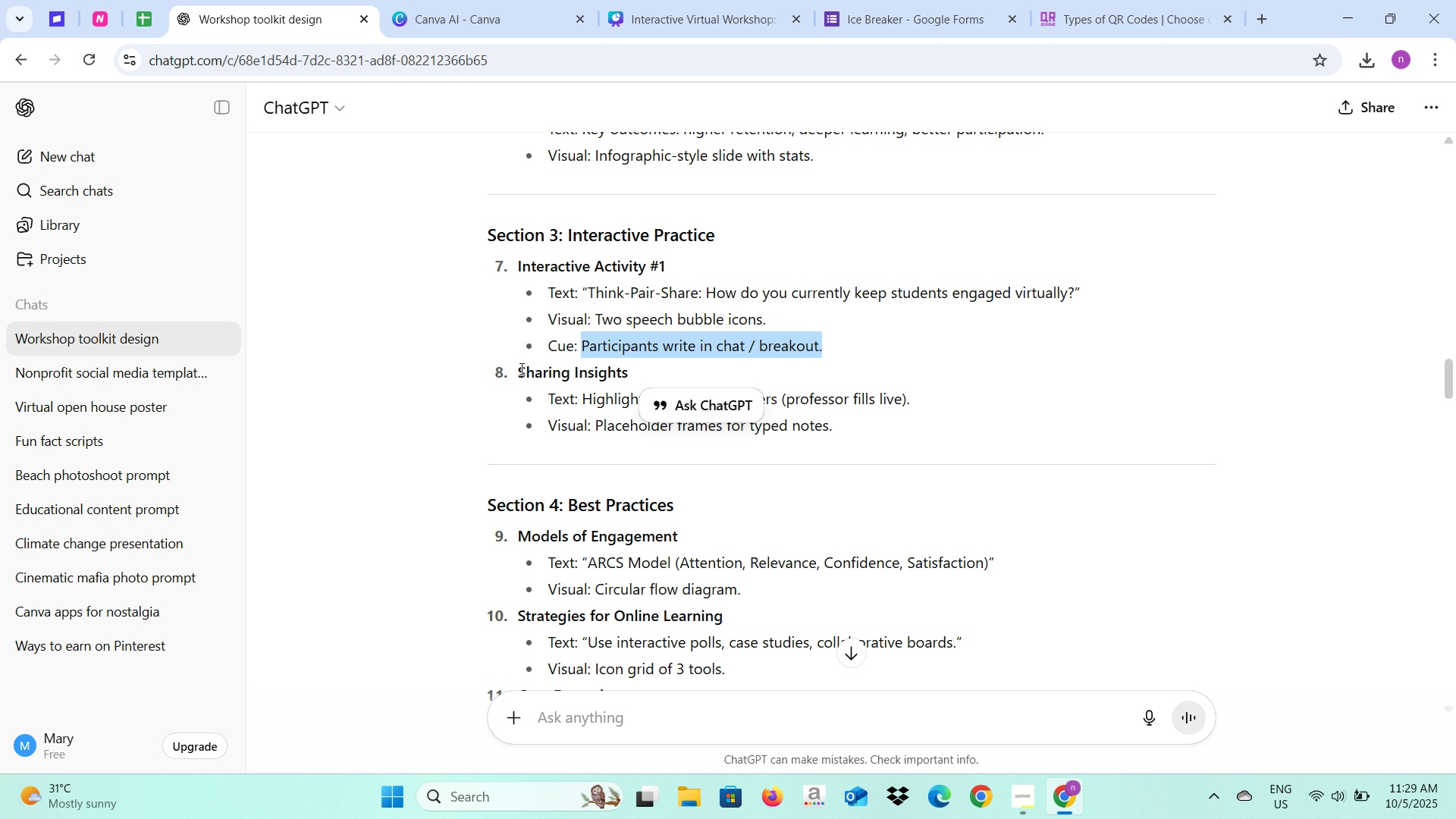 
left_click_drag(start_coordinate=[518, 369], to_coordinate=[629, 376])
 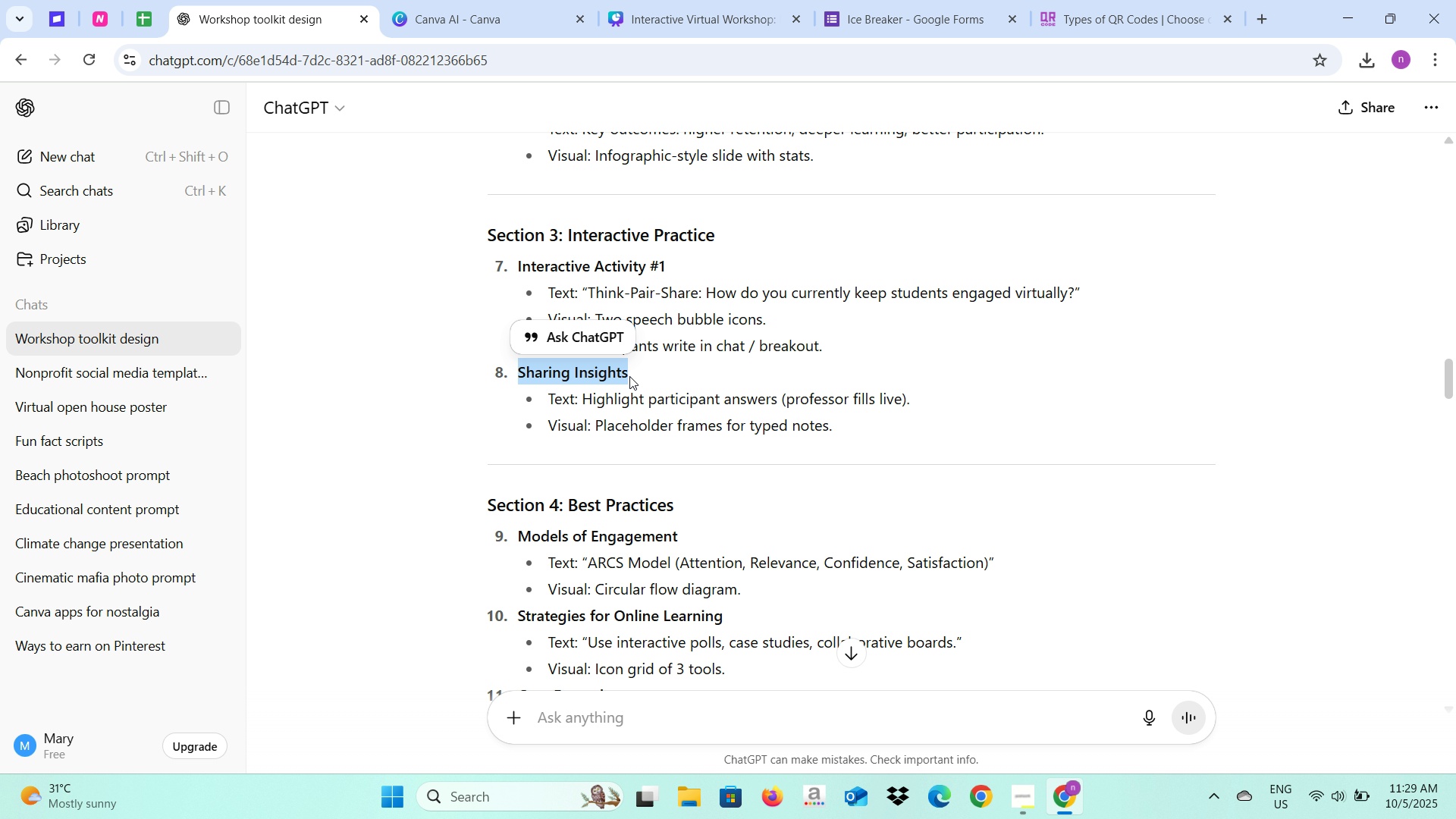 
key(Control+C)
 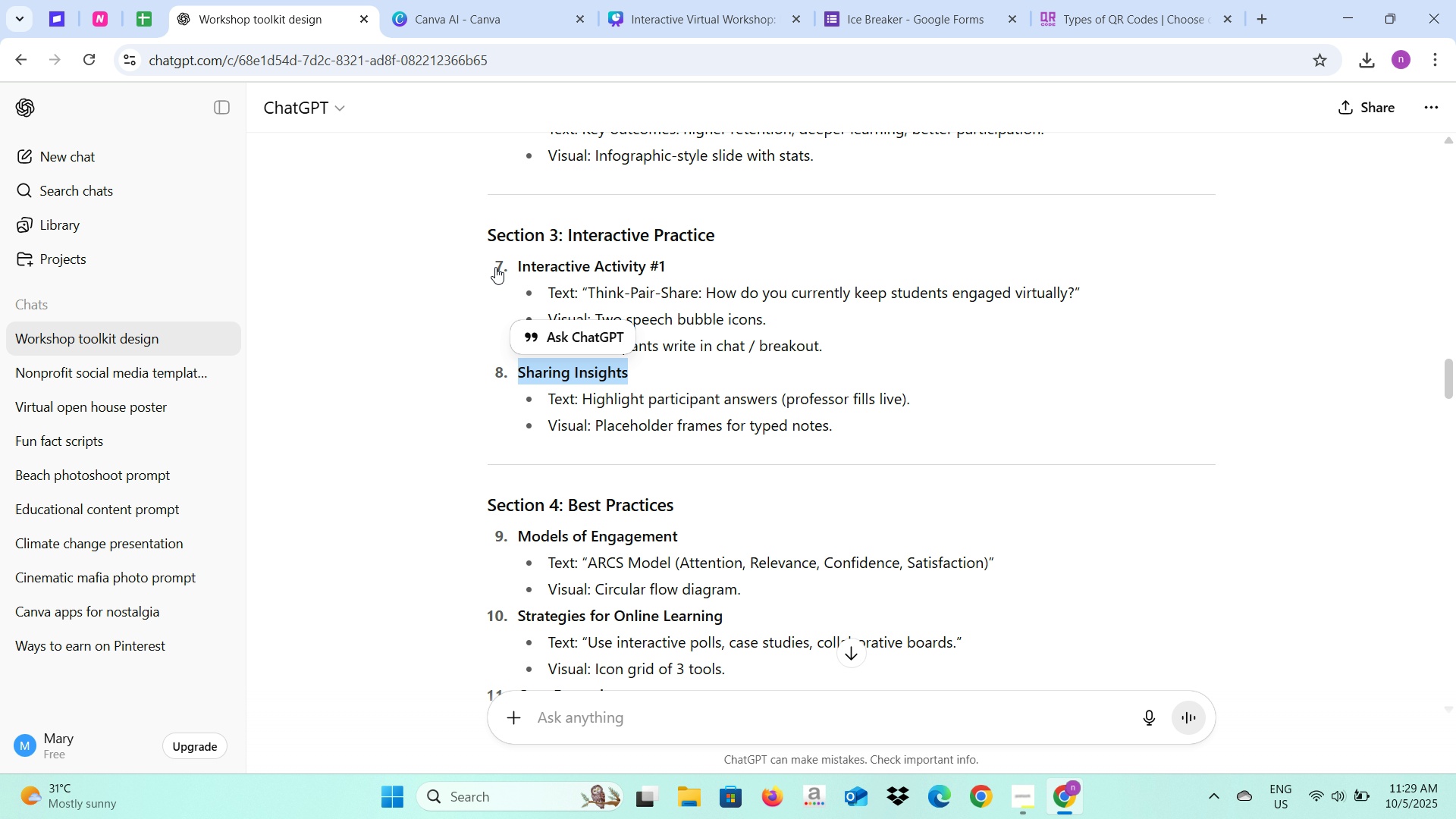 
key(Control+C)
 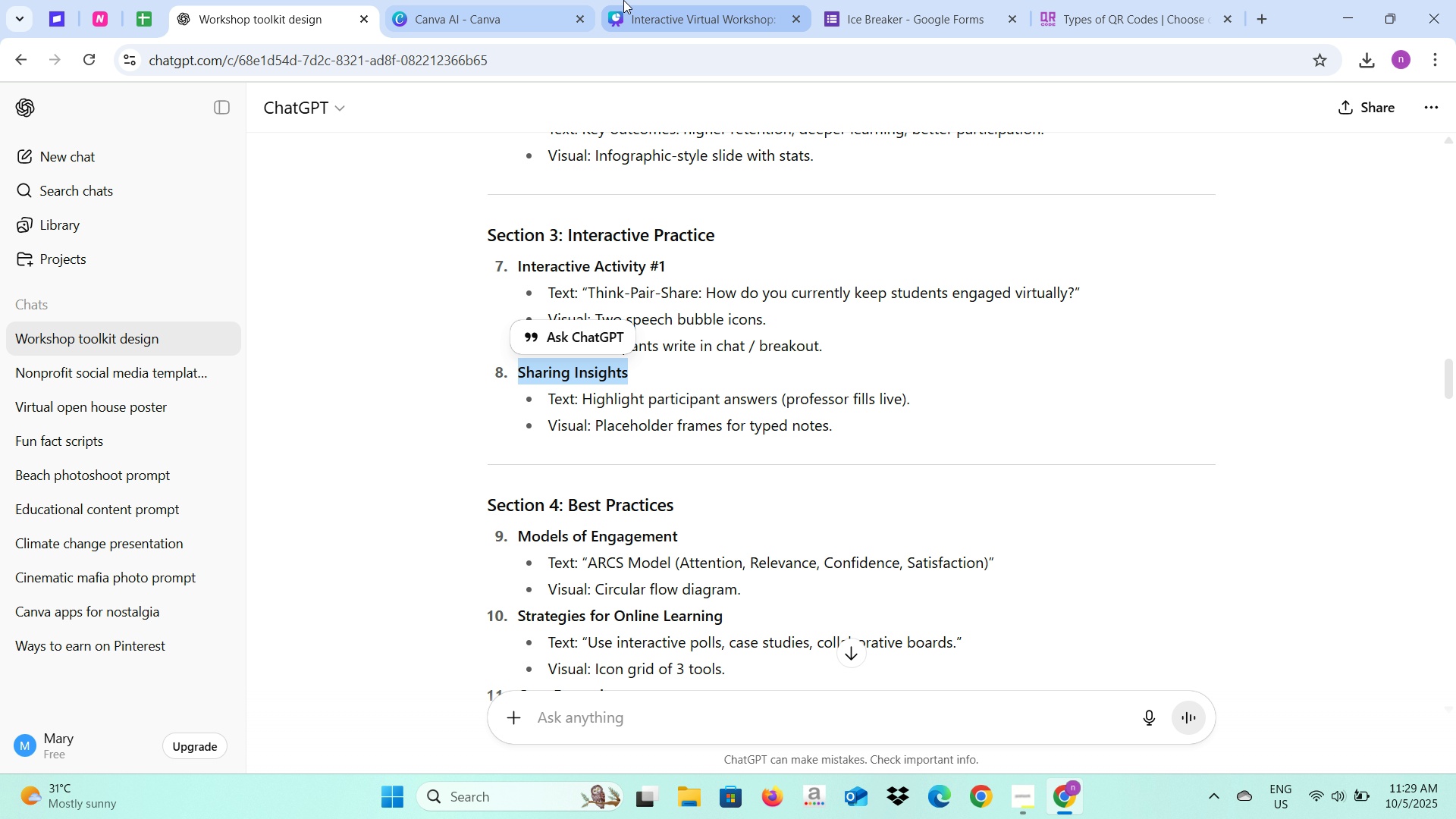 
left_click([630, 0])
 